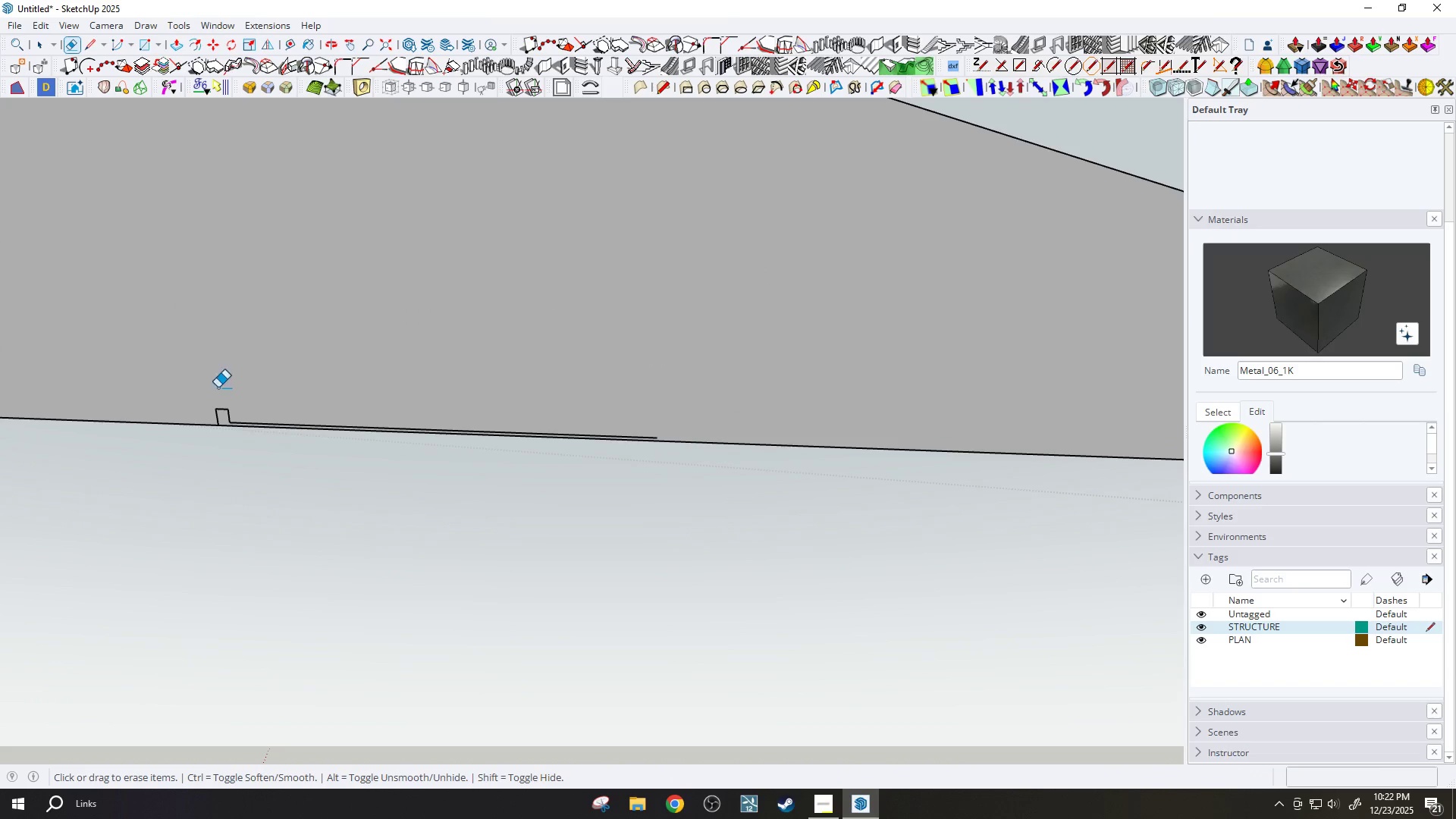 
left_click_drag(start_coordinate=[210, 415], to_coordinate=[235, 422])
 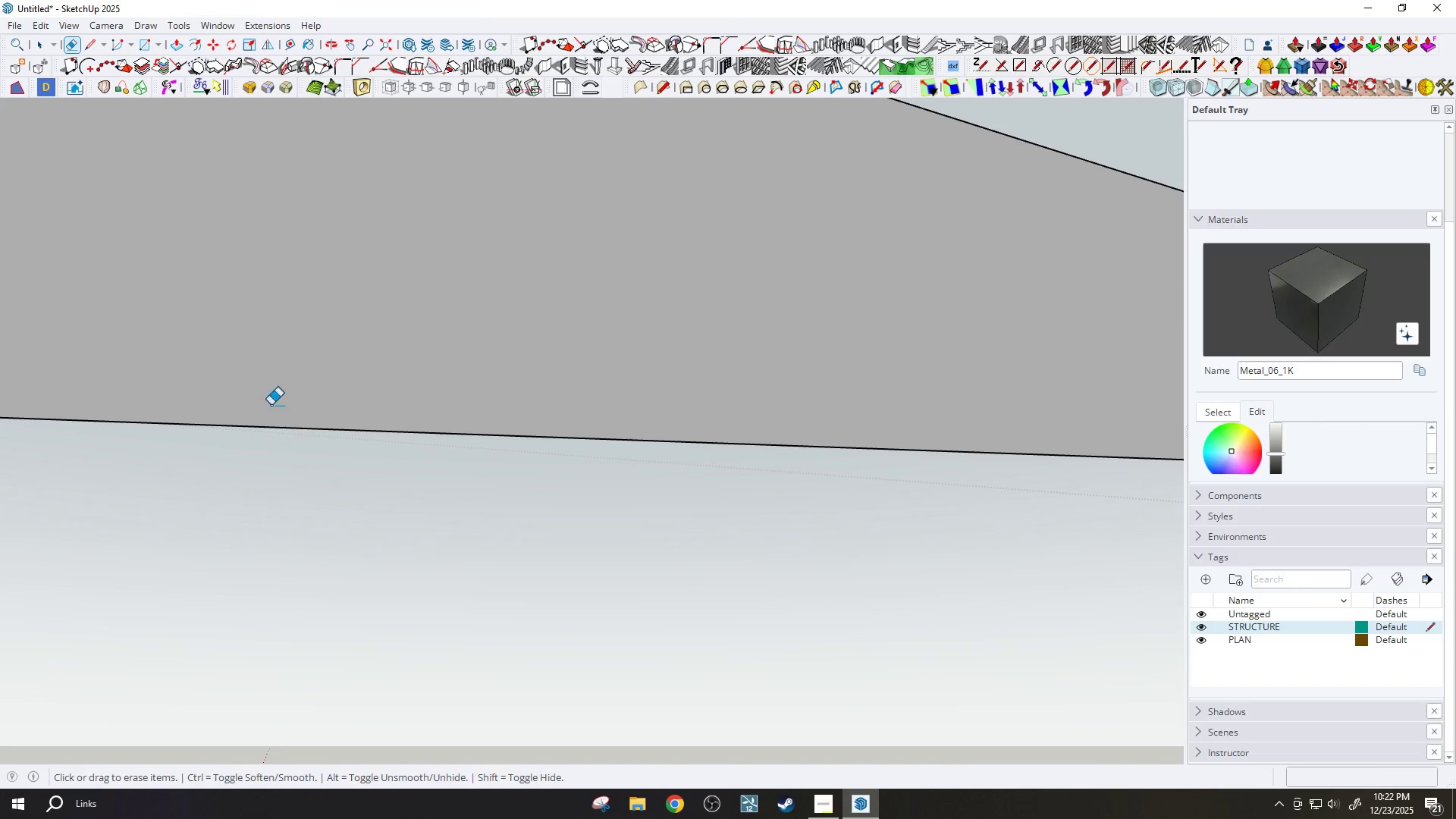 
scroll: coordinate [804, 510], scroll_direction: down, amount: 13.0
 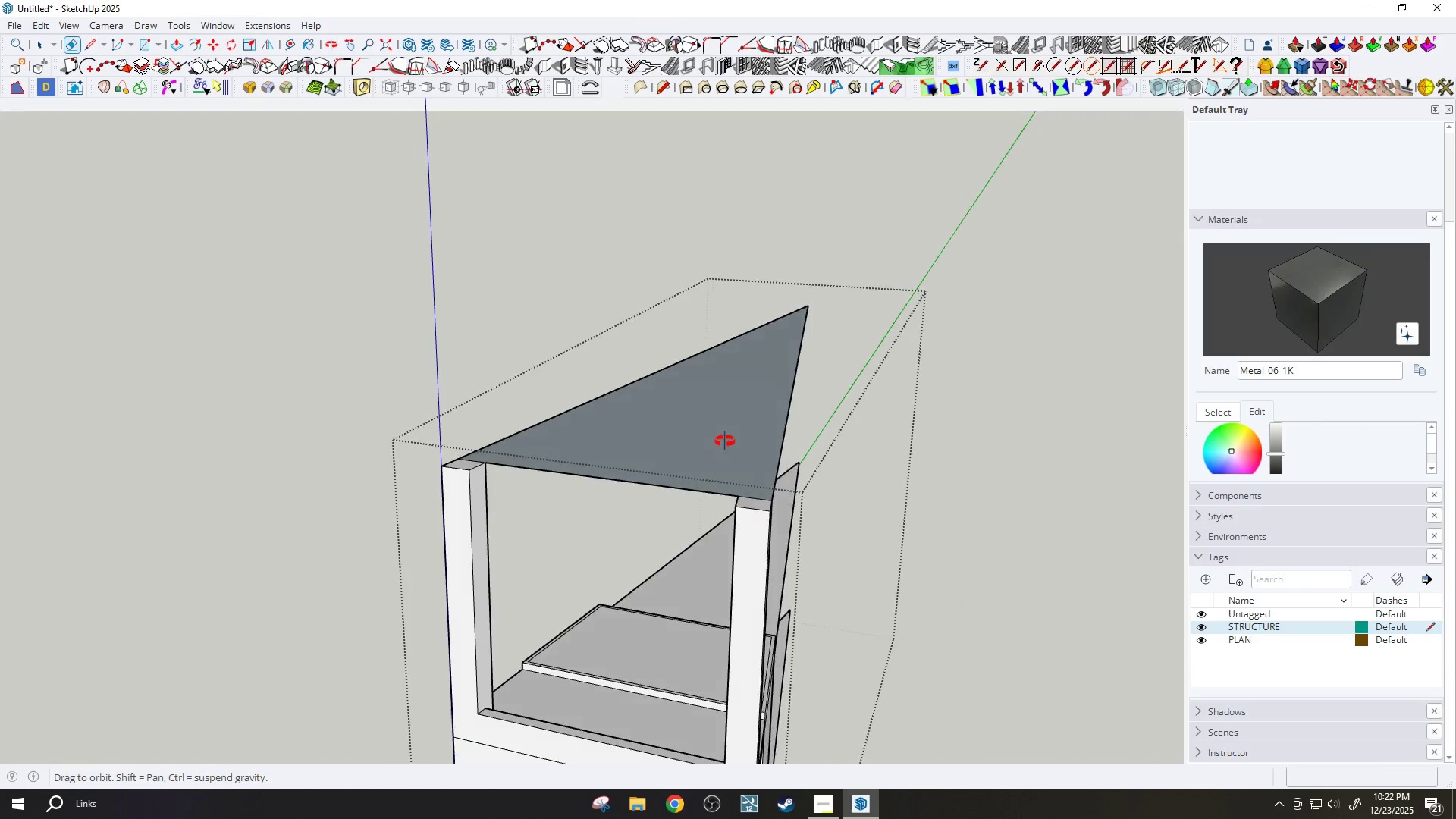 
key(P)
 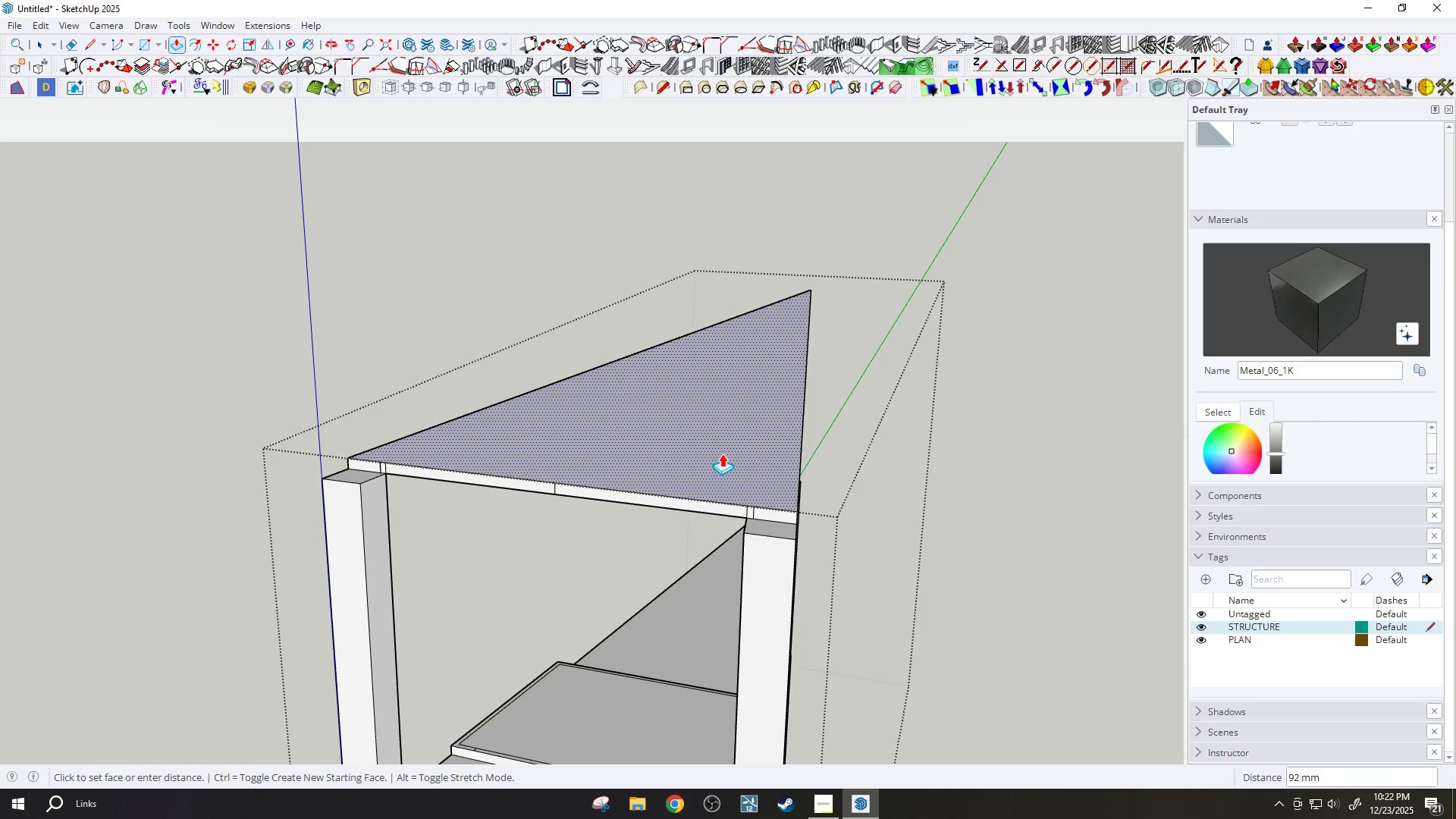 
scroll: coordinate [726, 440], scroll_direction: up, amount: 3.0
 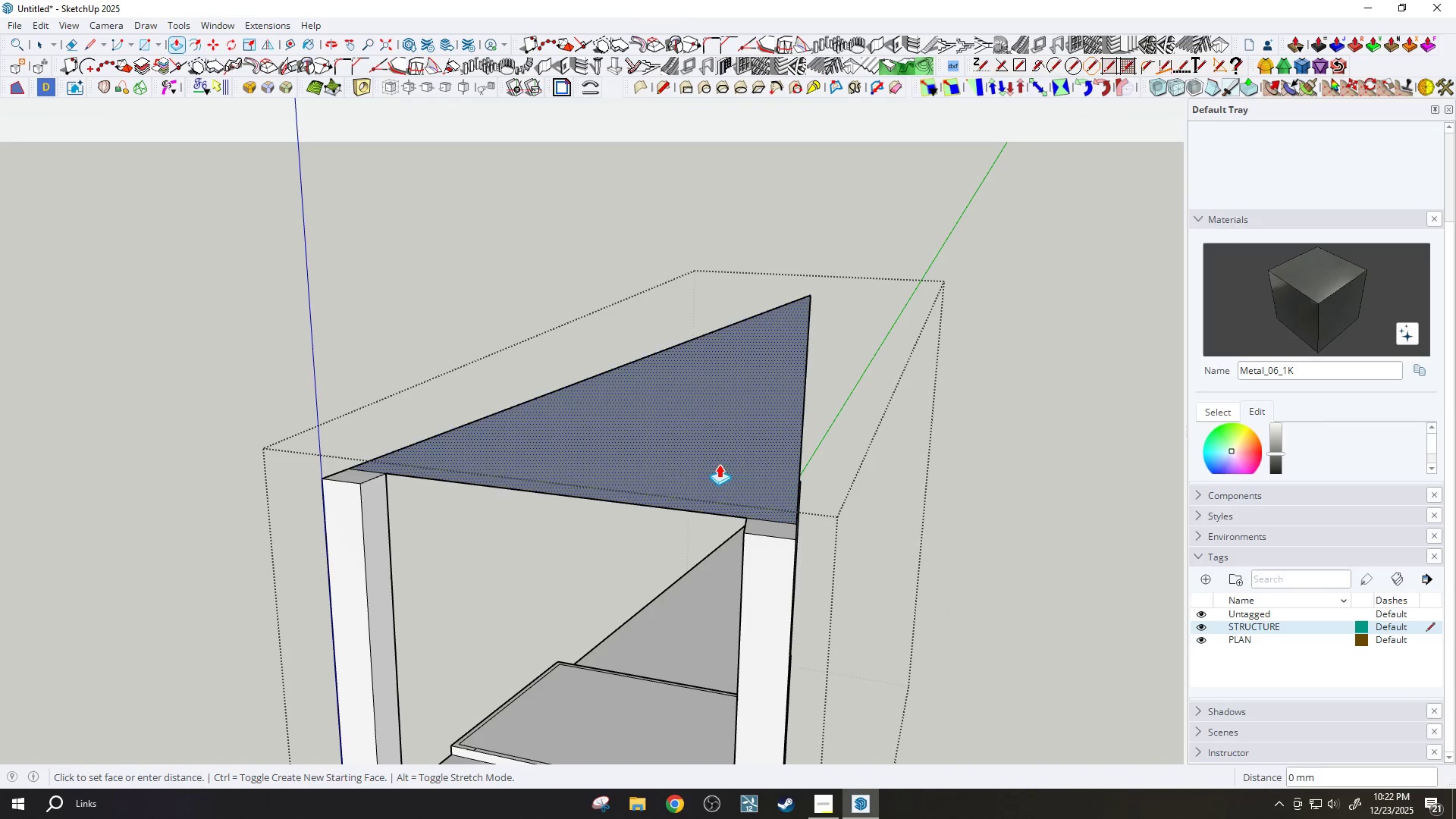 
type(200)
 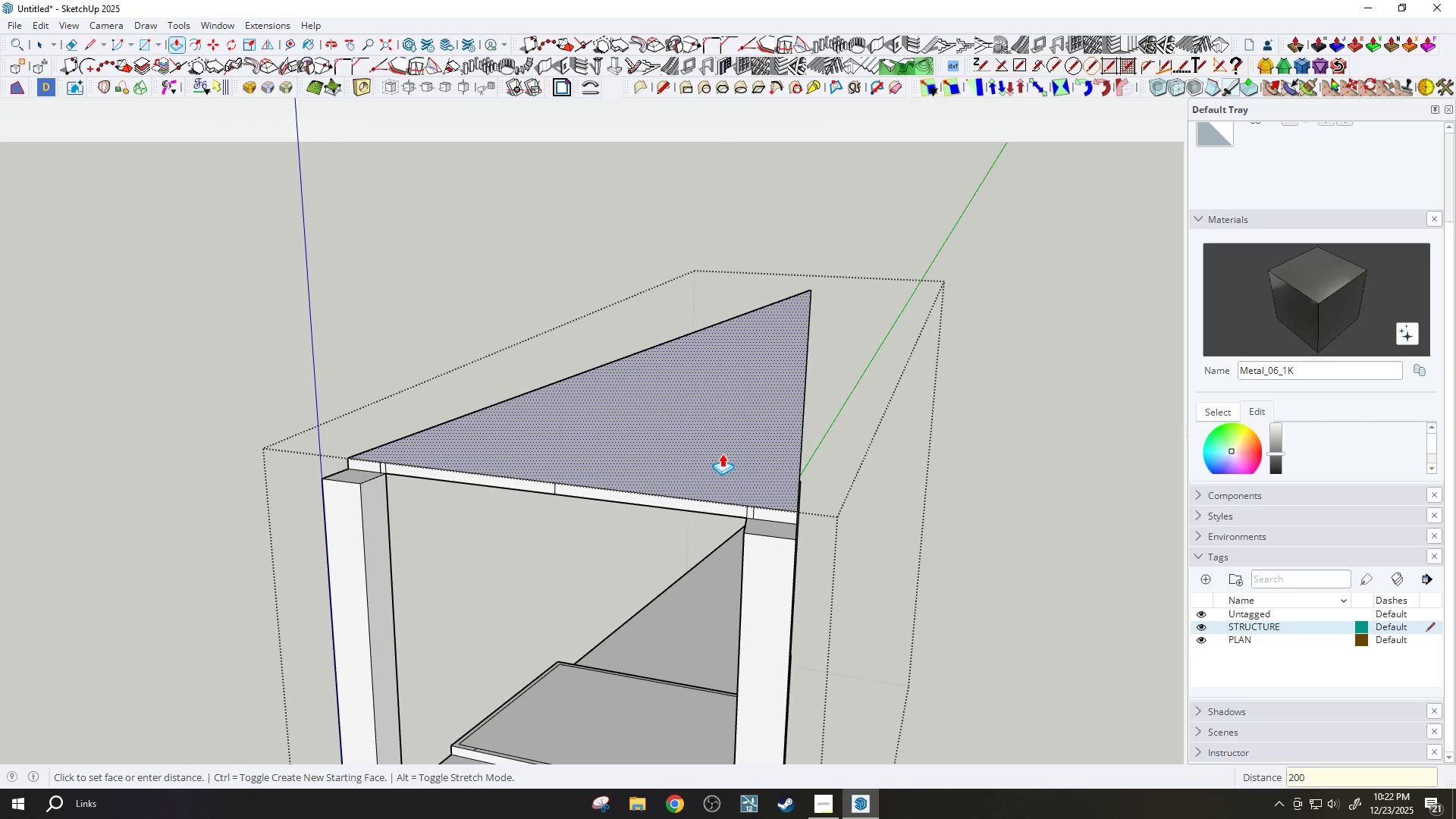 
key(Enter)
 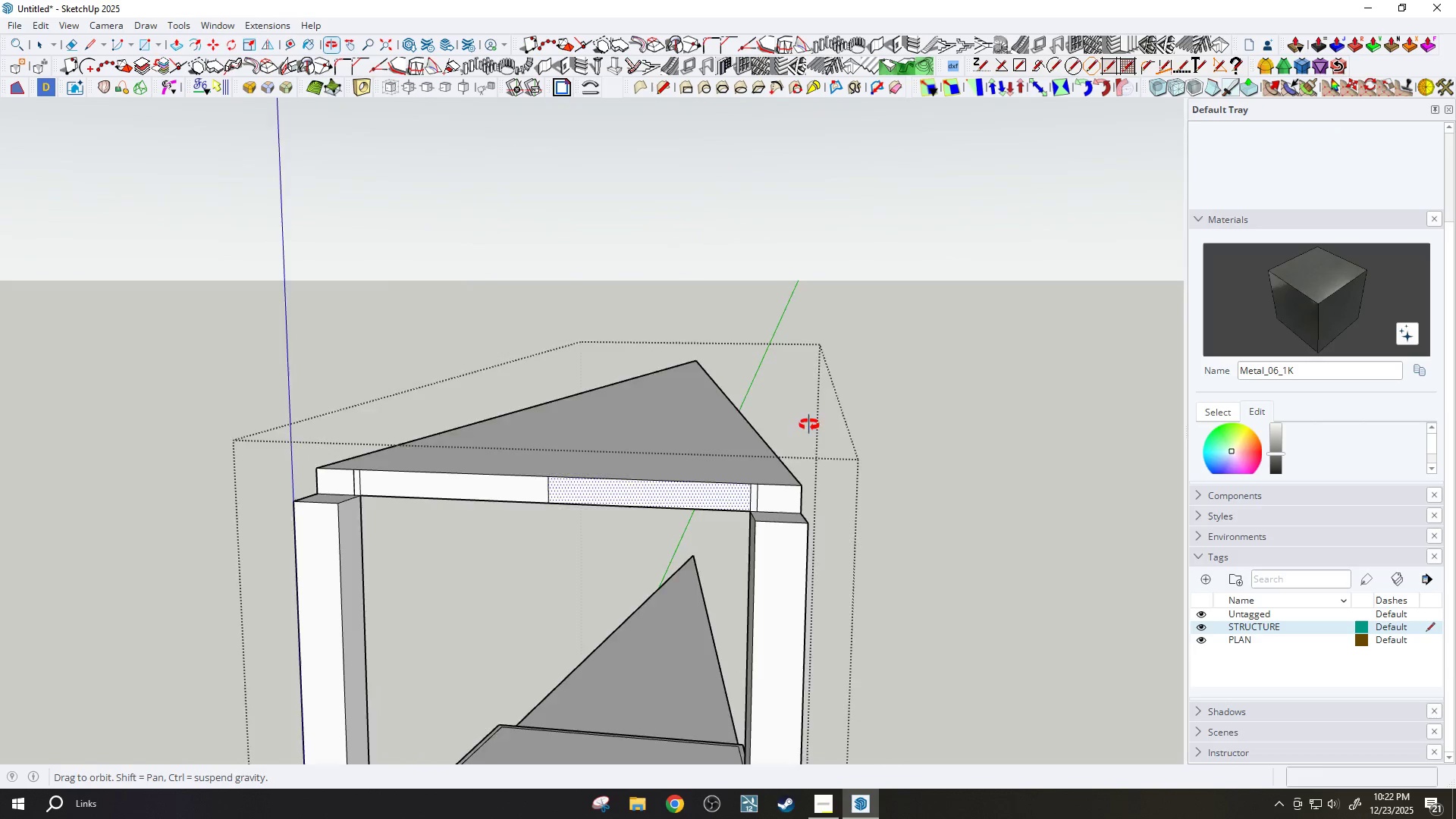 
scroll: coordinate [812, 505], scroll_direction: down, amount: 6.0
 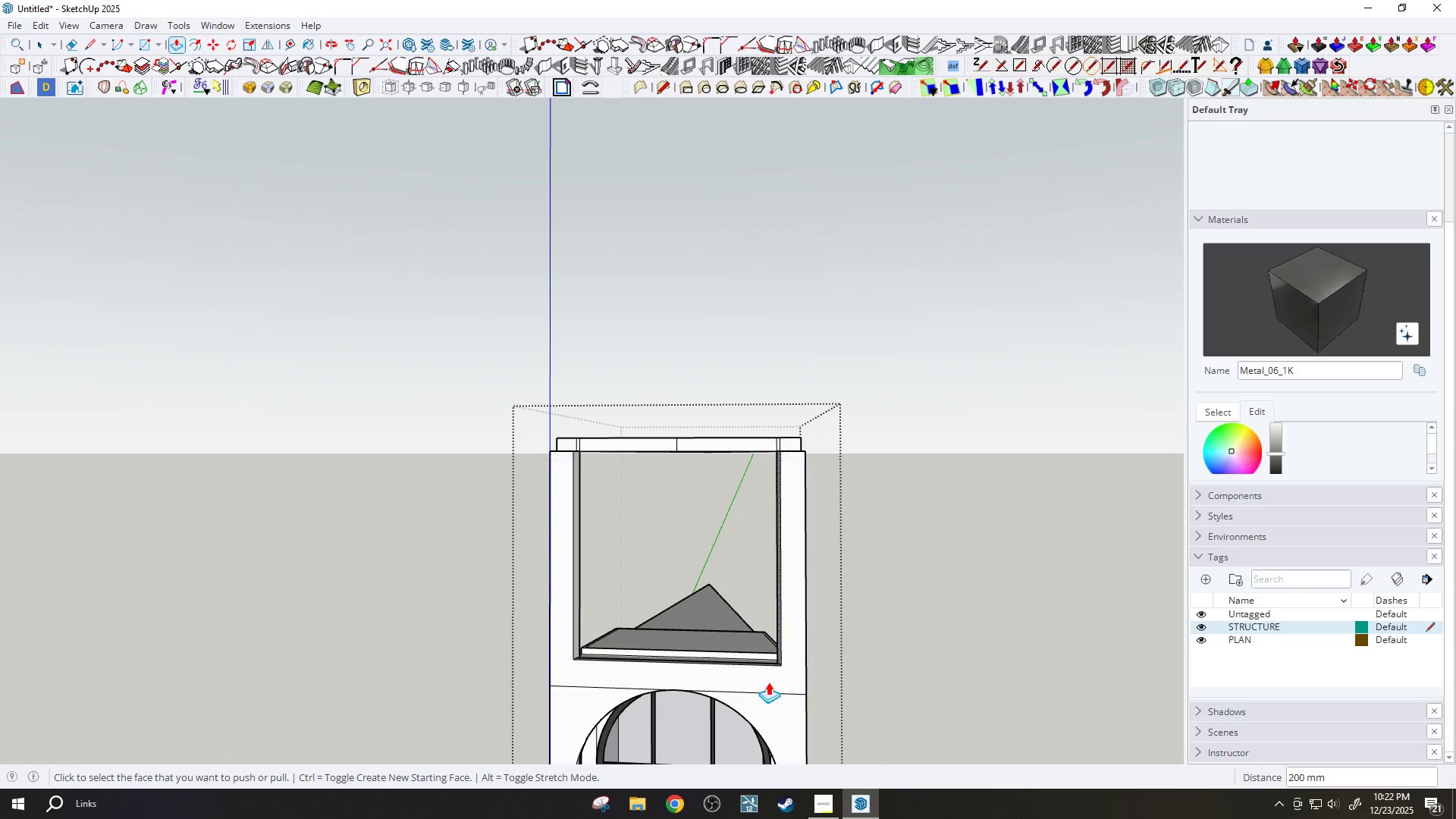 
scroll: coordinate [719, 706], scroll_direction: up, amount: 2.0
 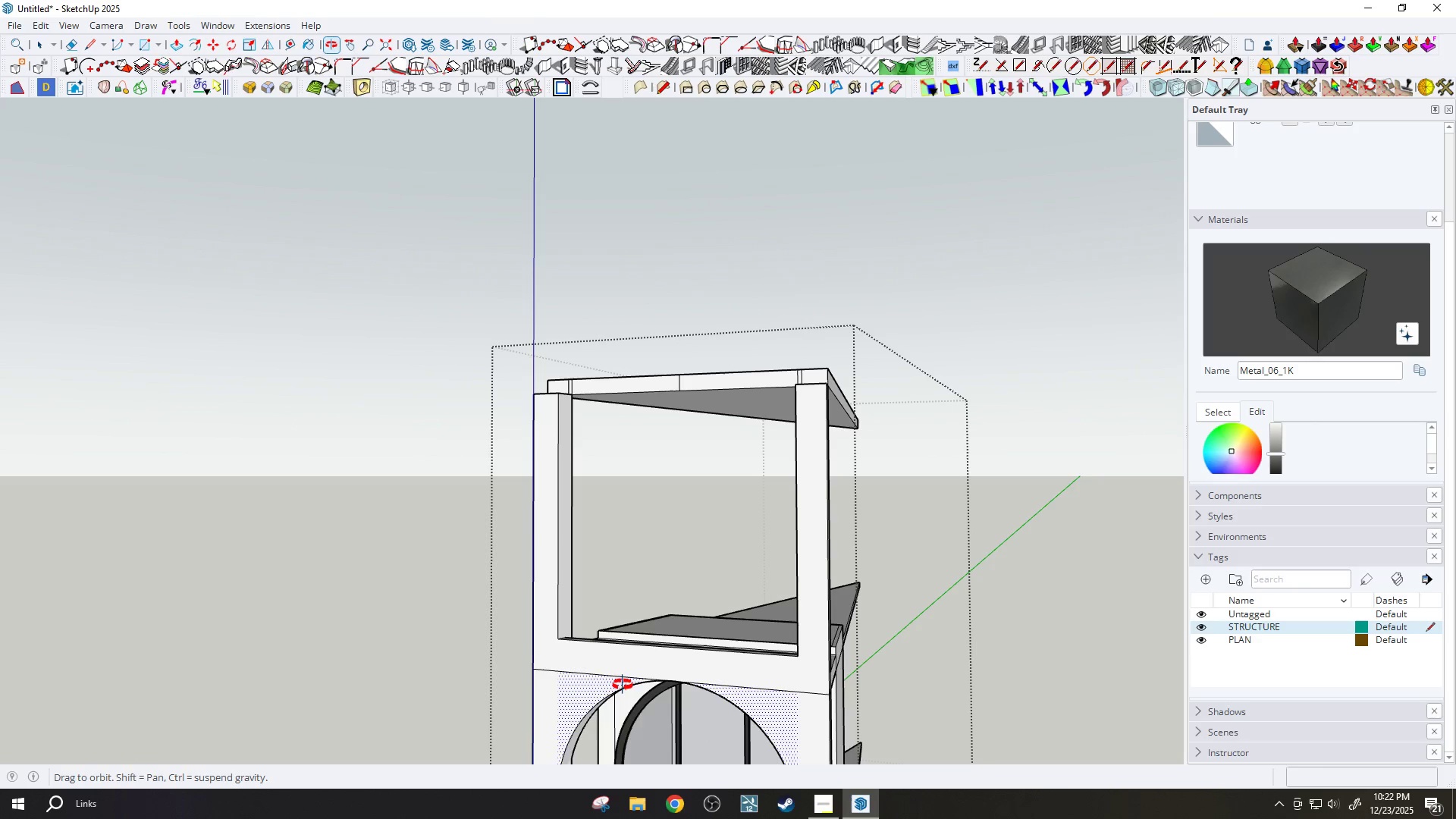 
wait(7.31)
 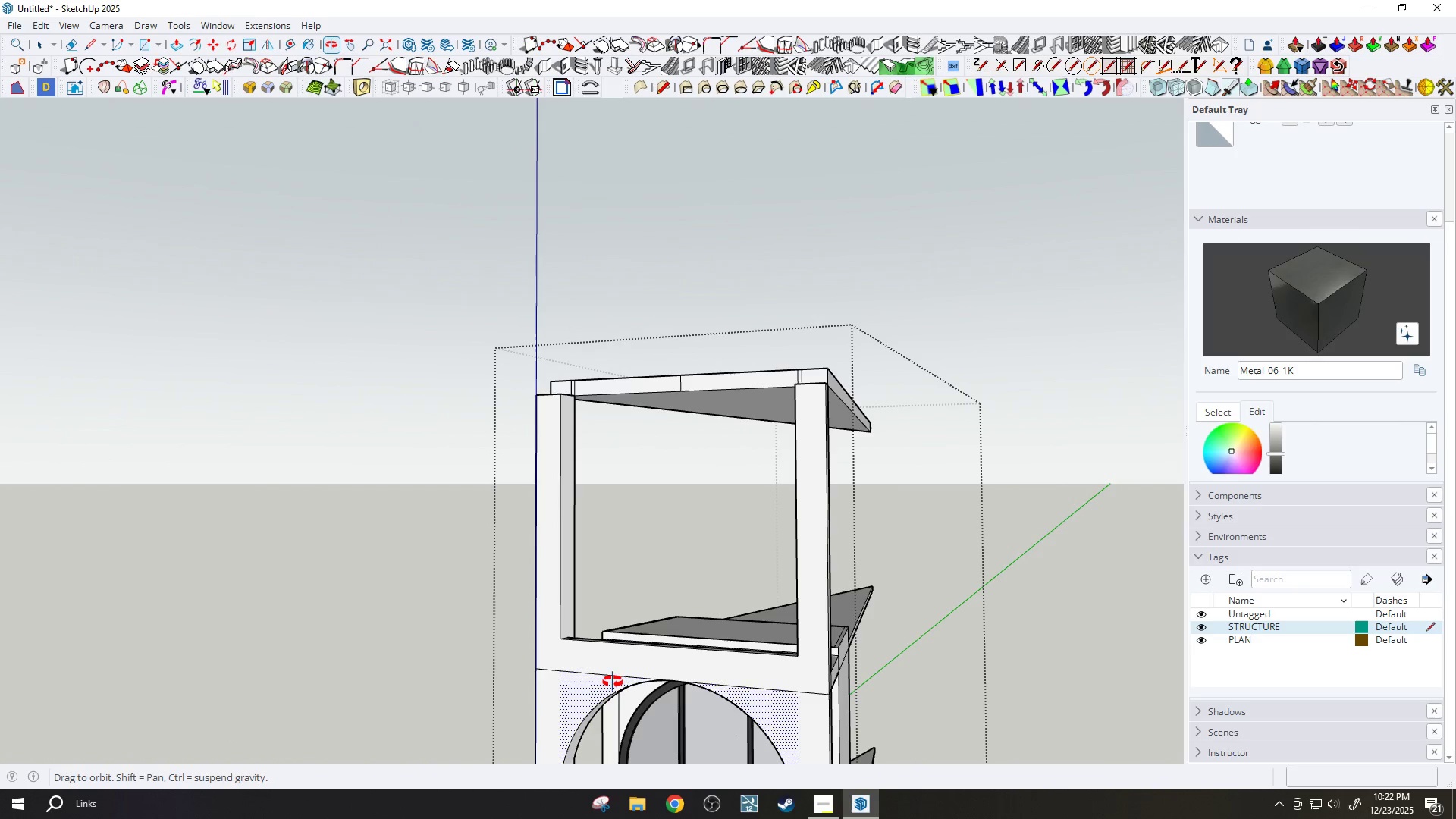 
scroll: coordinate [883, 358], scroll_direction: up, amount: 6.0
 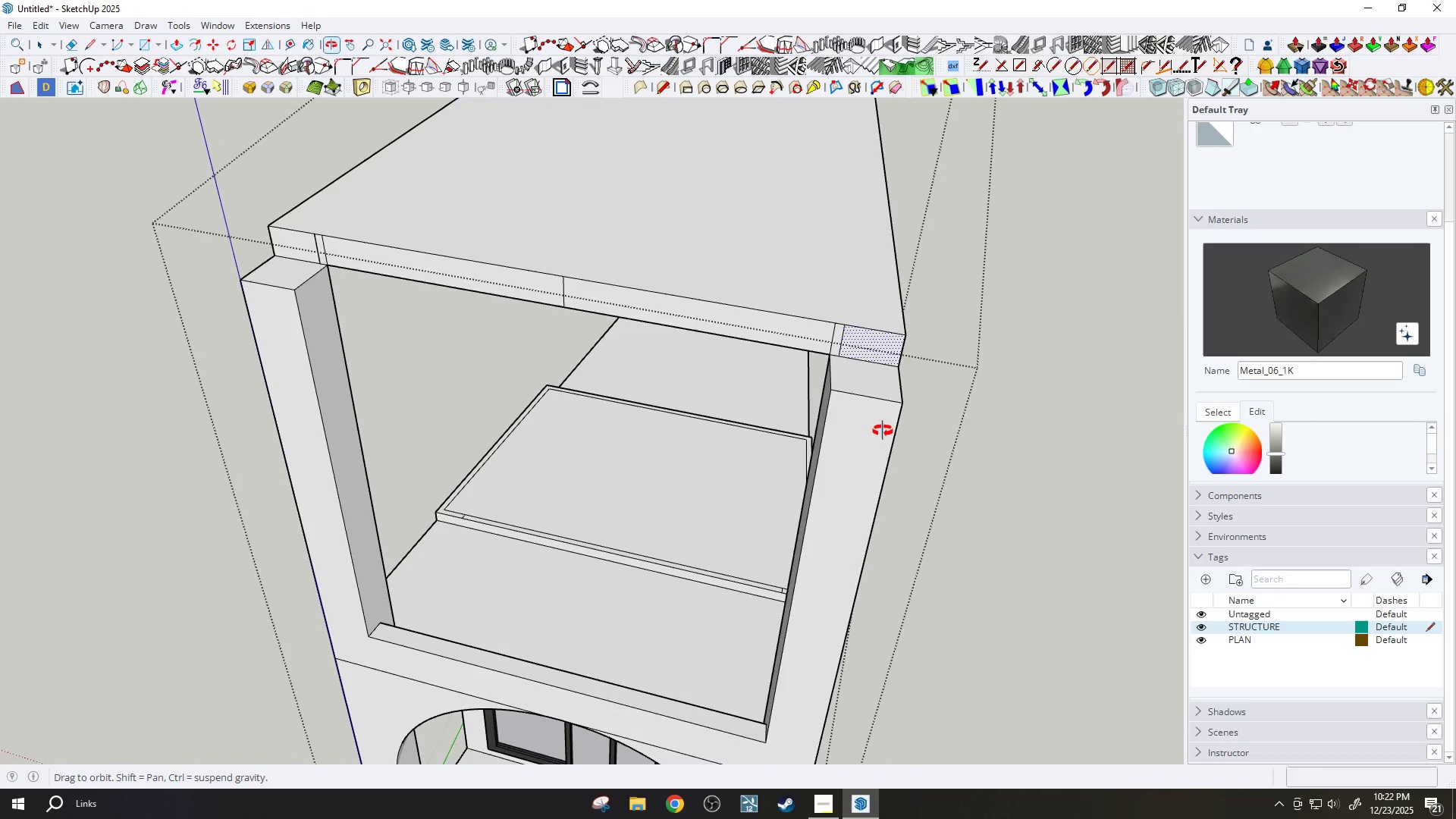 
key(Control+Z)
 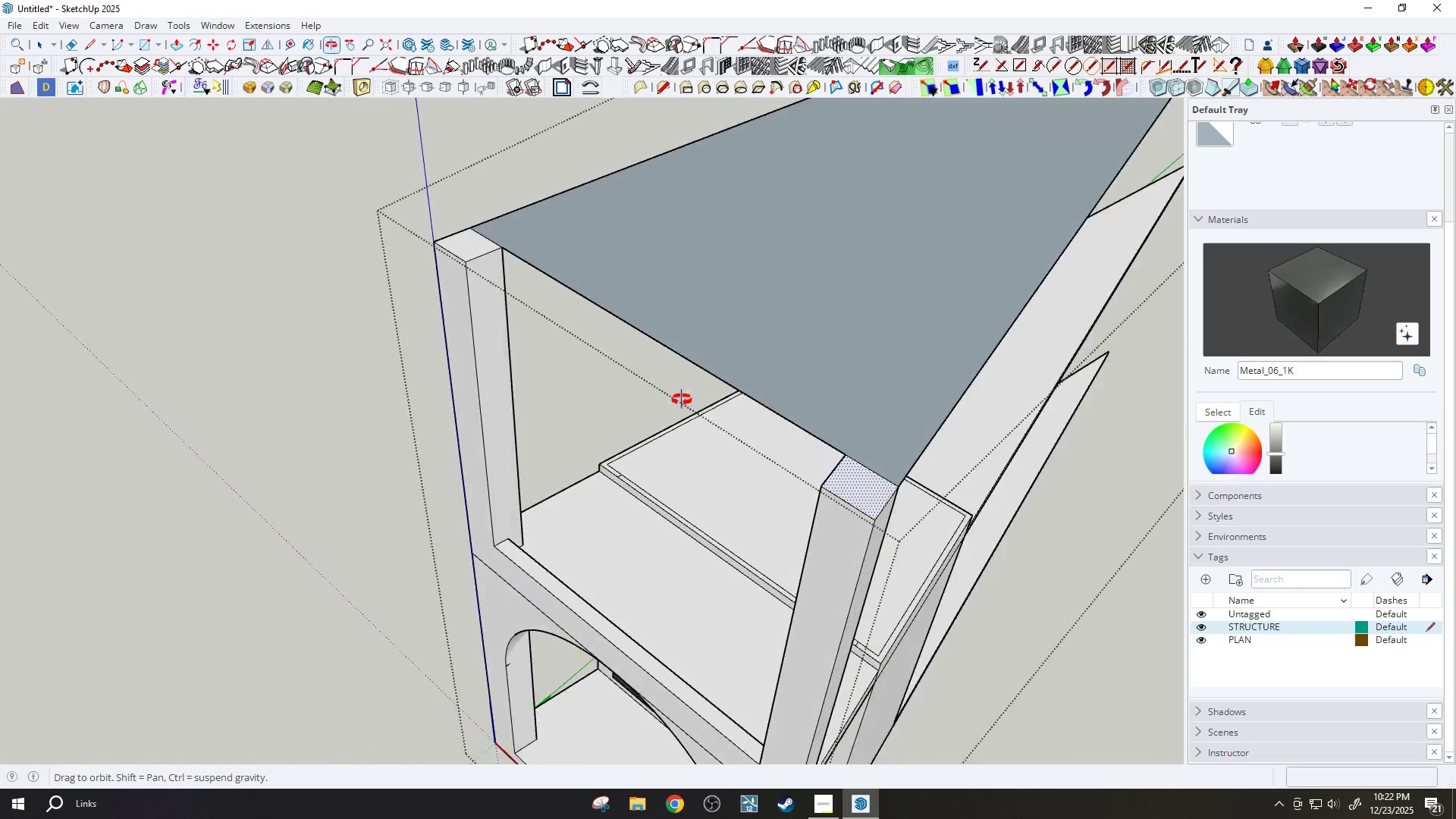 
scroll: coordinate [880, 373], scroll_direction: down, amount: 1.0
 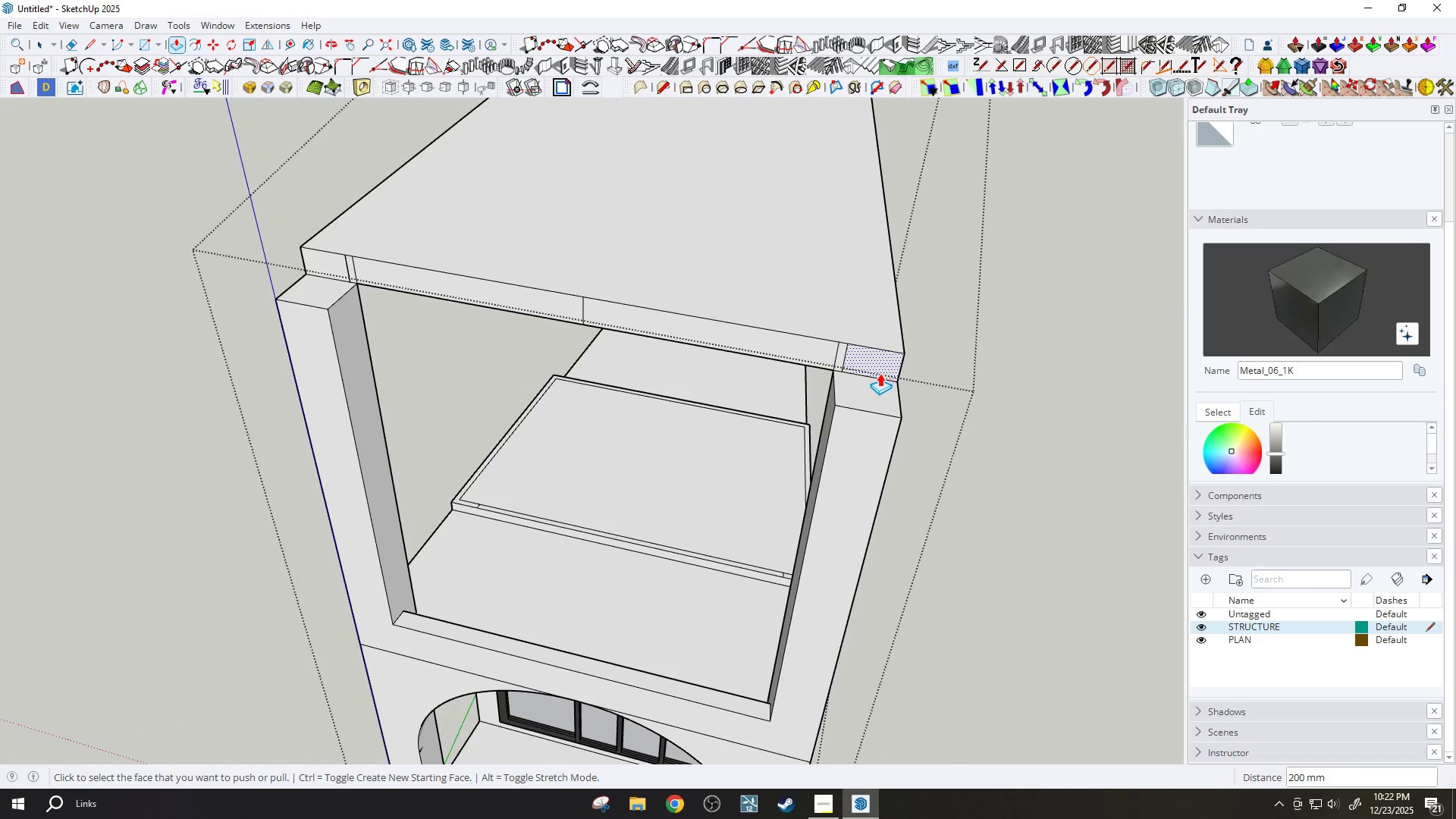 
key(Space)
 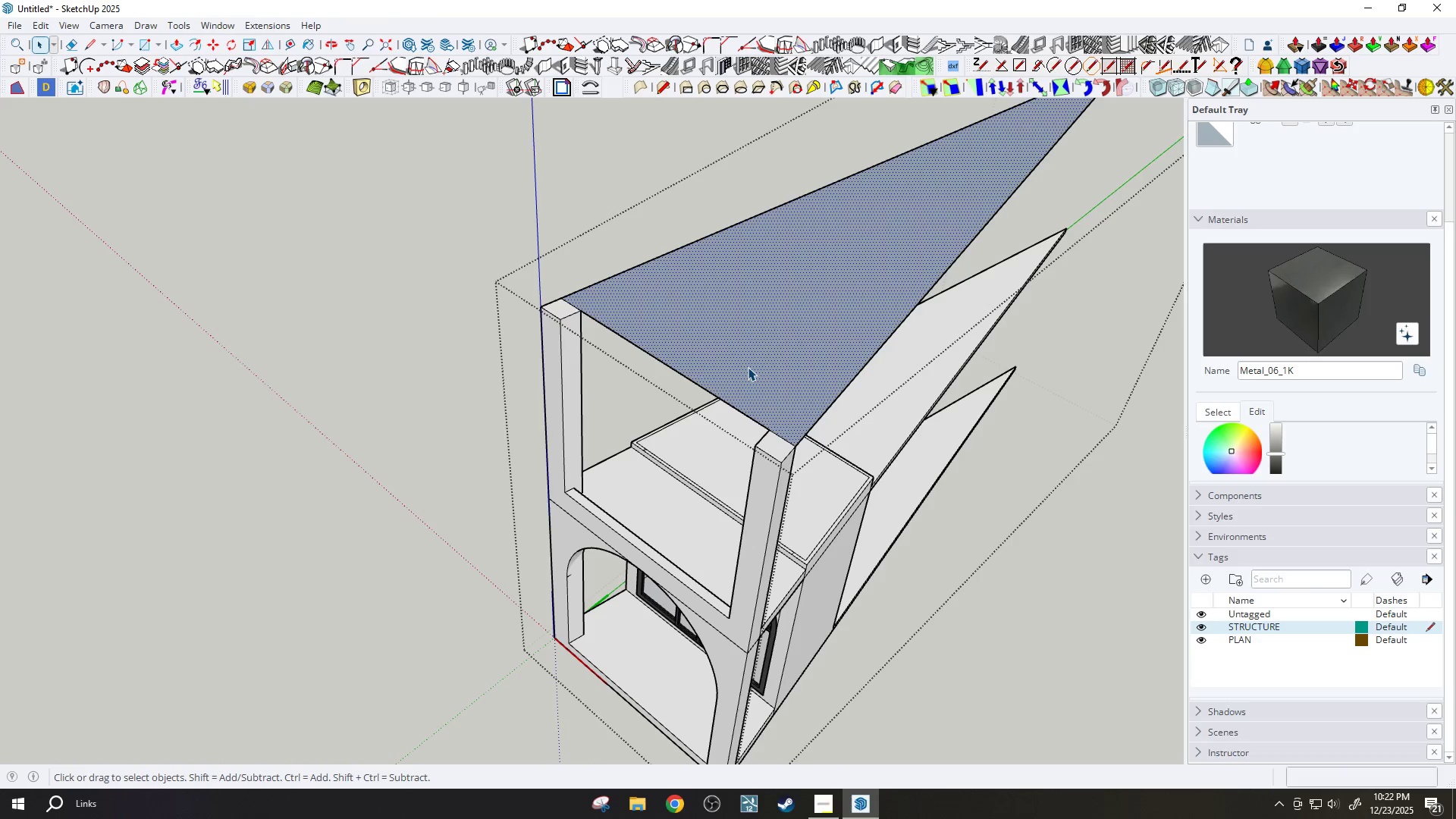 
scroll: coordinate [685, 400], scroll_direction: down, amount: 4.0
 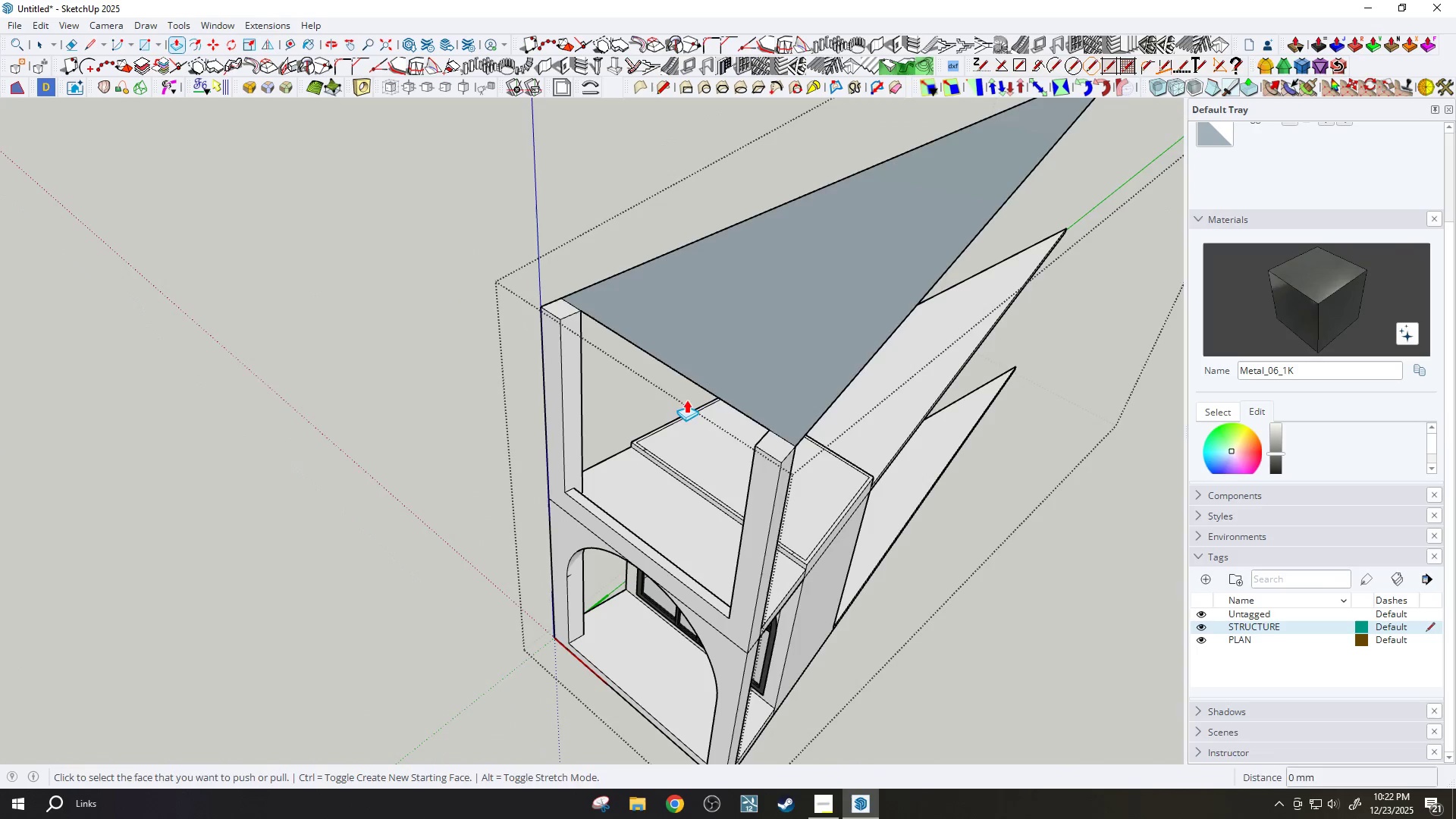 
key(M)
 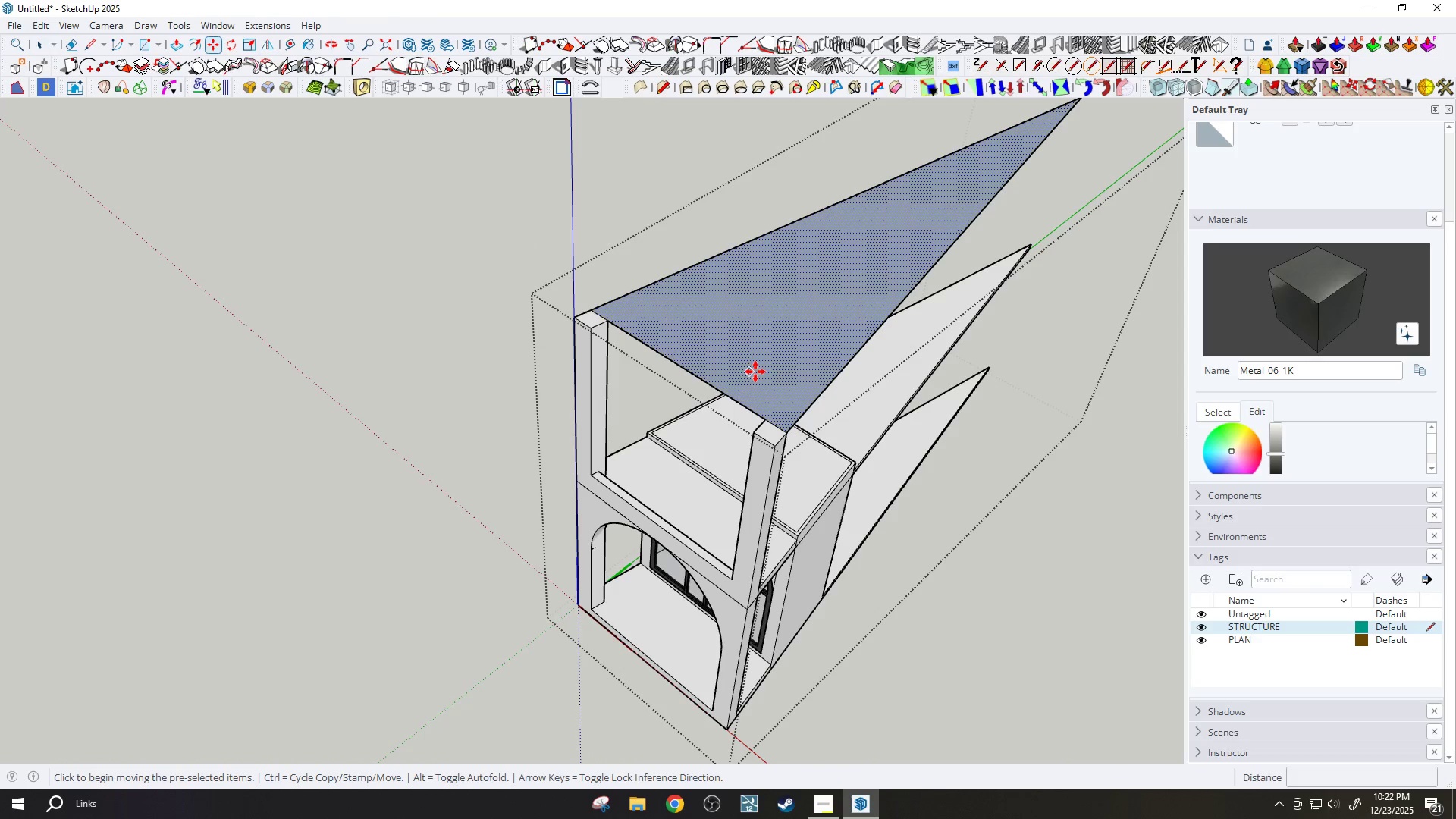 
scroll: coordinate [747, 372], scroll_direction: down, amount: 2.0
 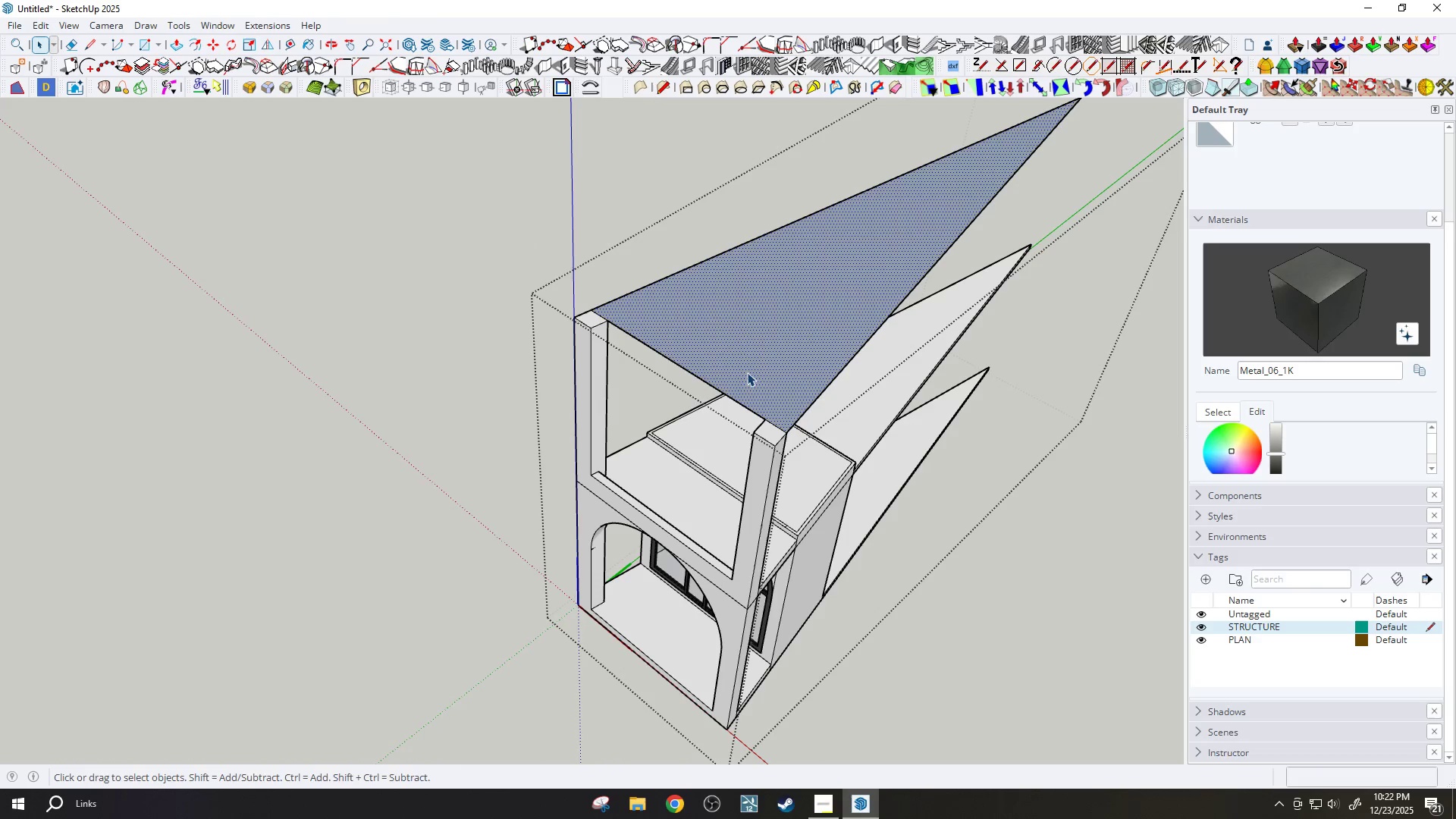 
key(Control+ControlLeft)
 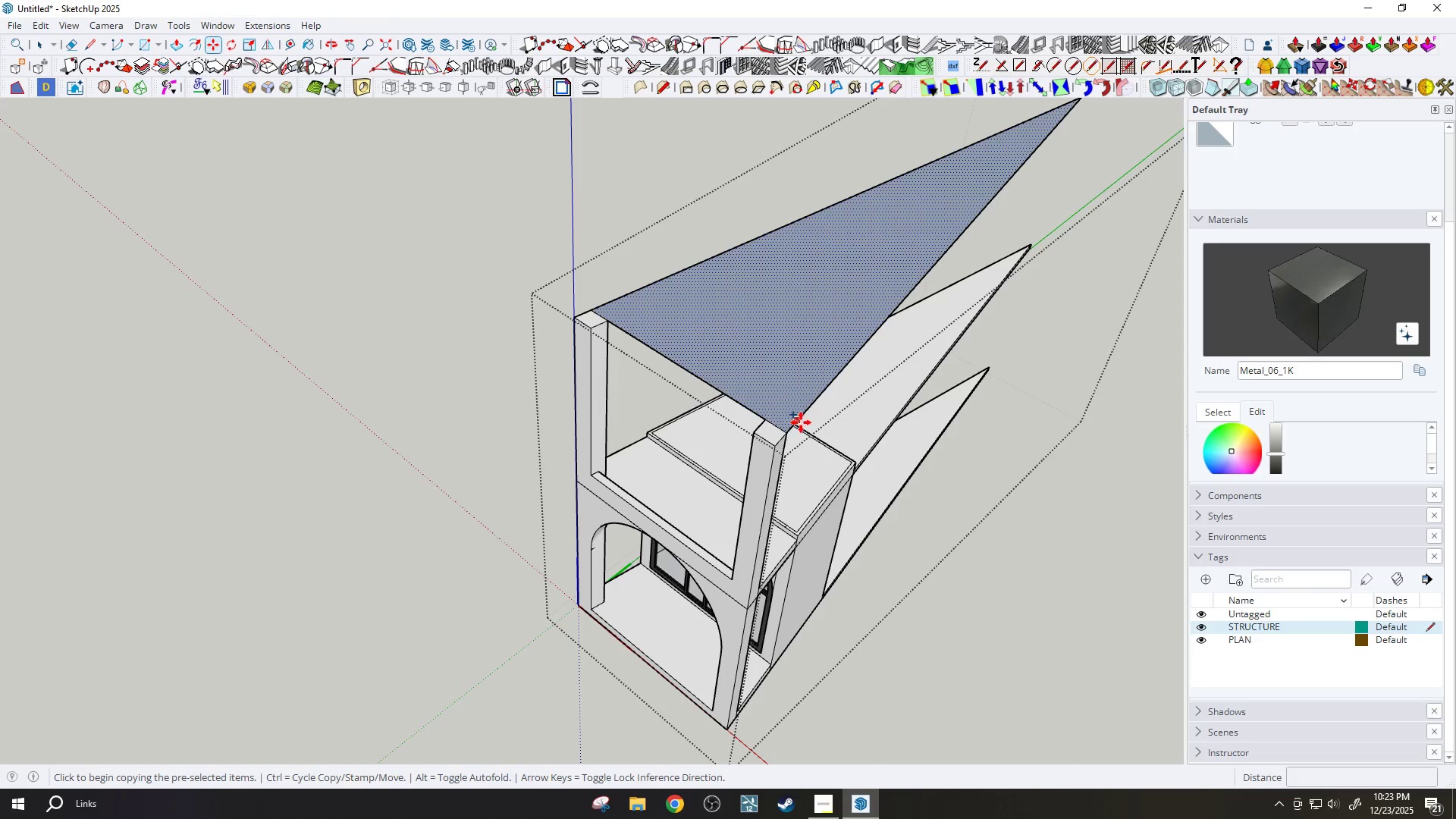 
left_click([801, 422])
 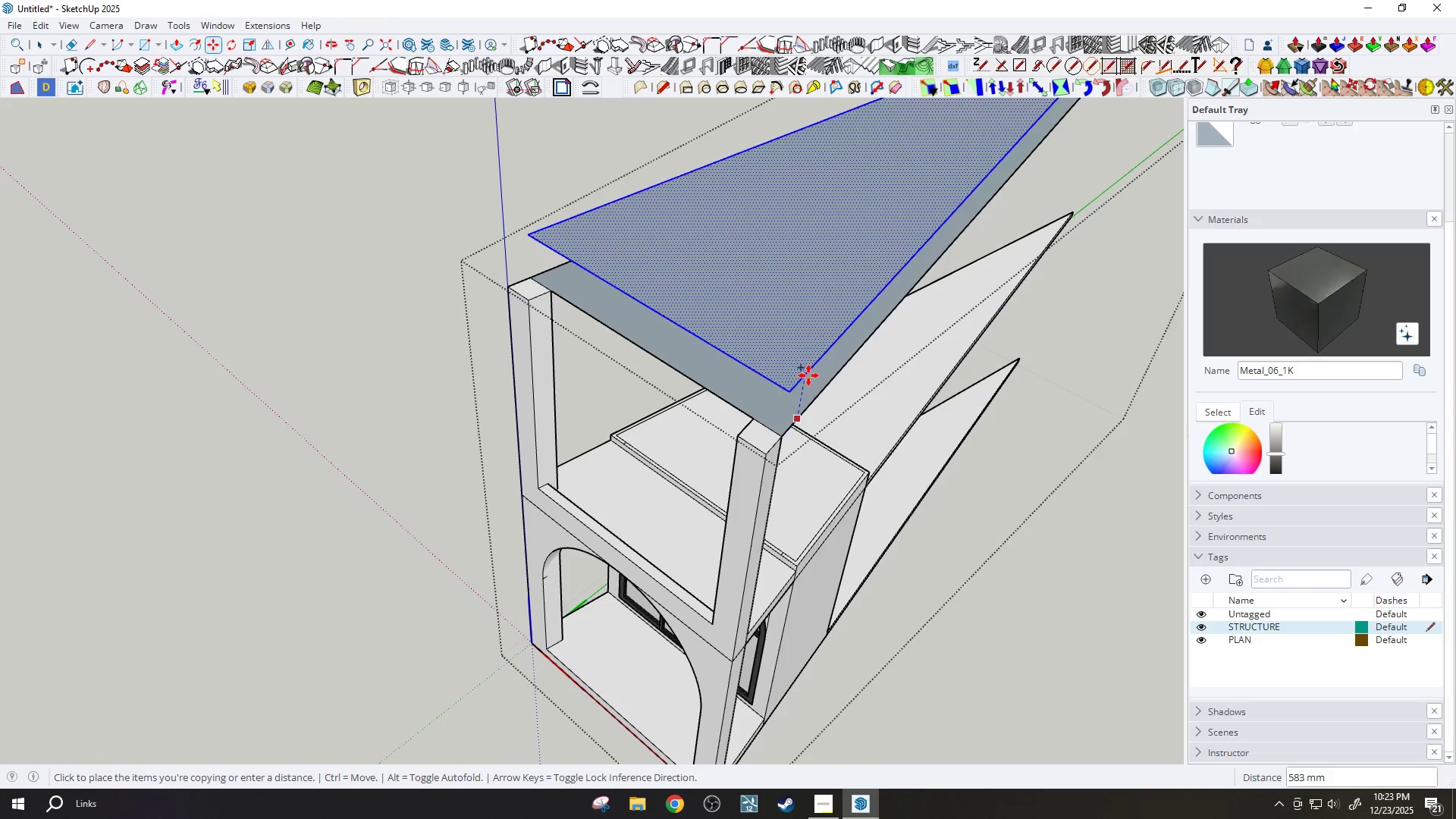 
scroll: coordinate [801, 422], scroll_direction: up, amount: 2.0
 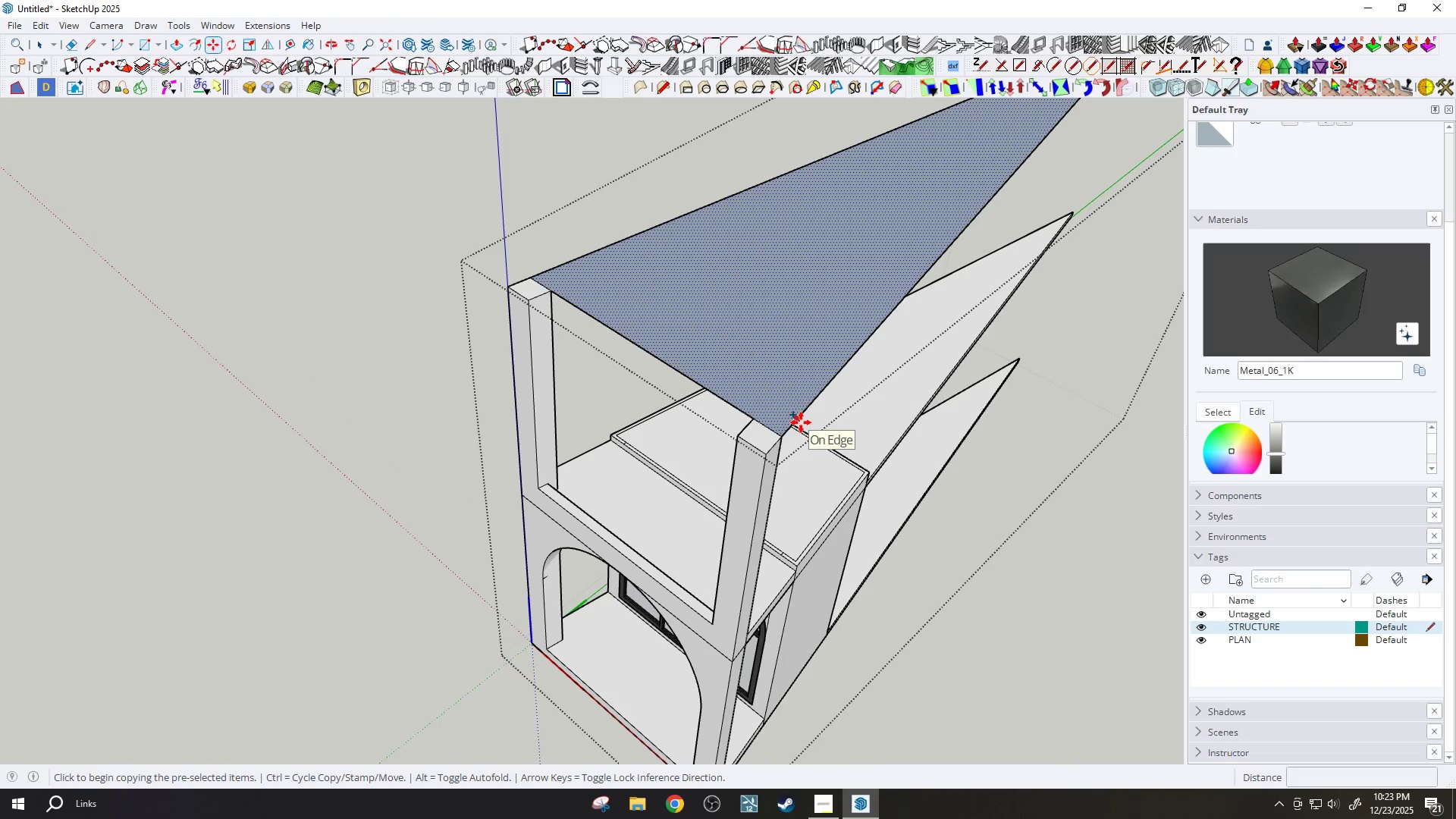 
left_click([808, 375])
 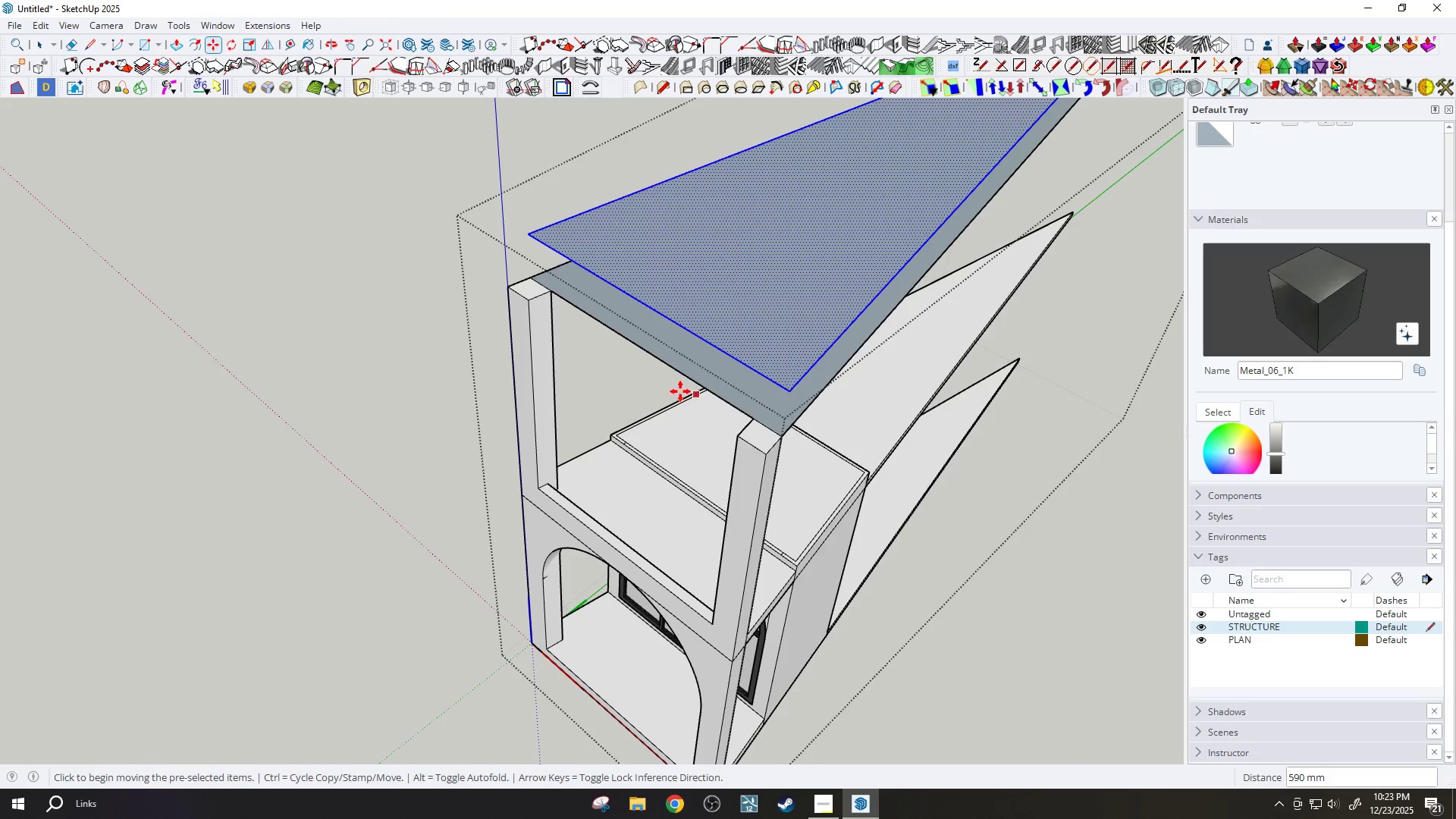 
type( WE)
 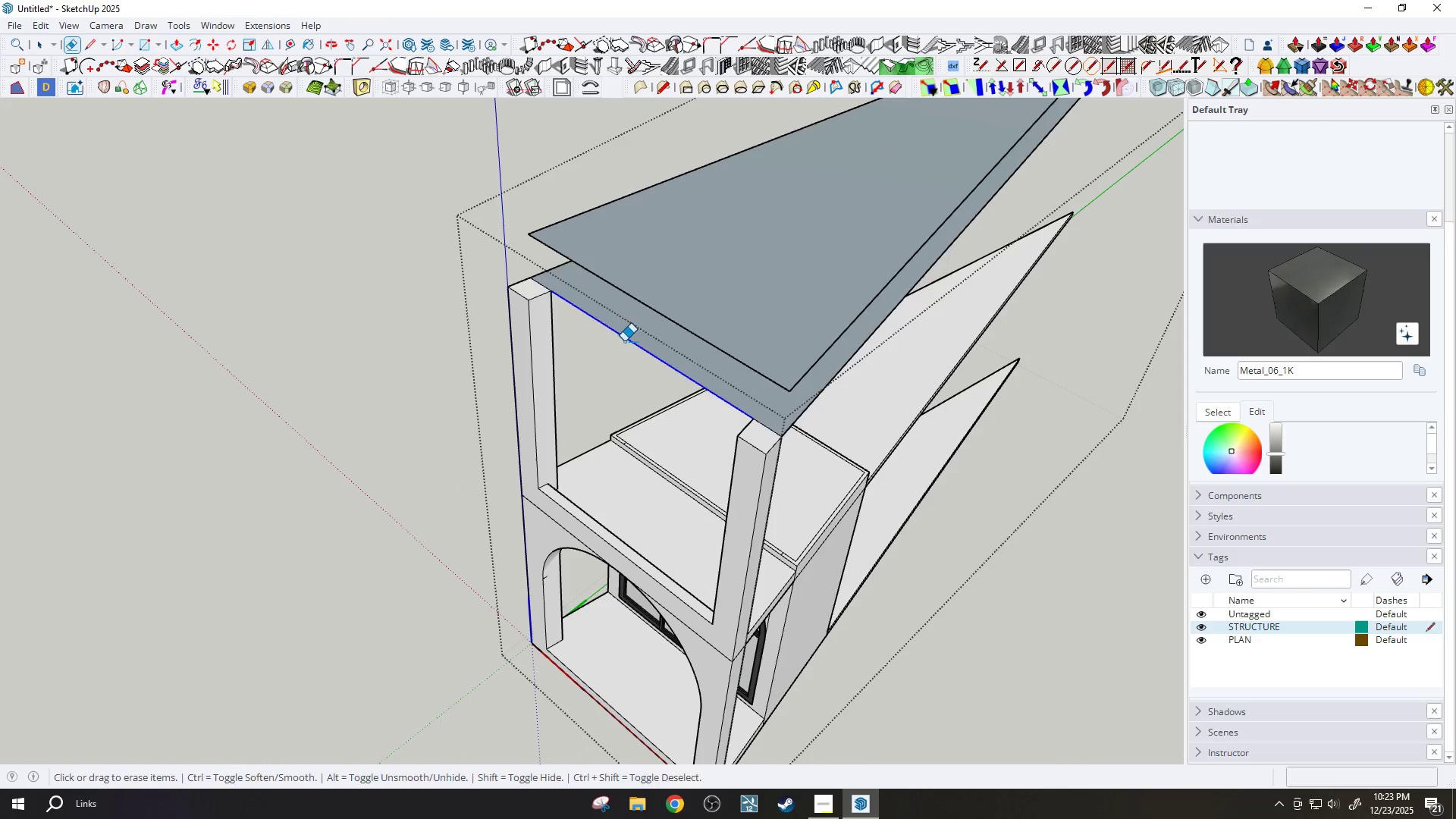 
left_click_drag(start_coordinate=[672, 359], to_coordinate=[661, 362])
 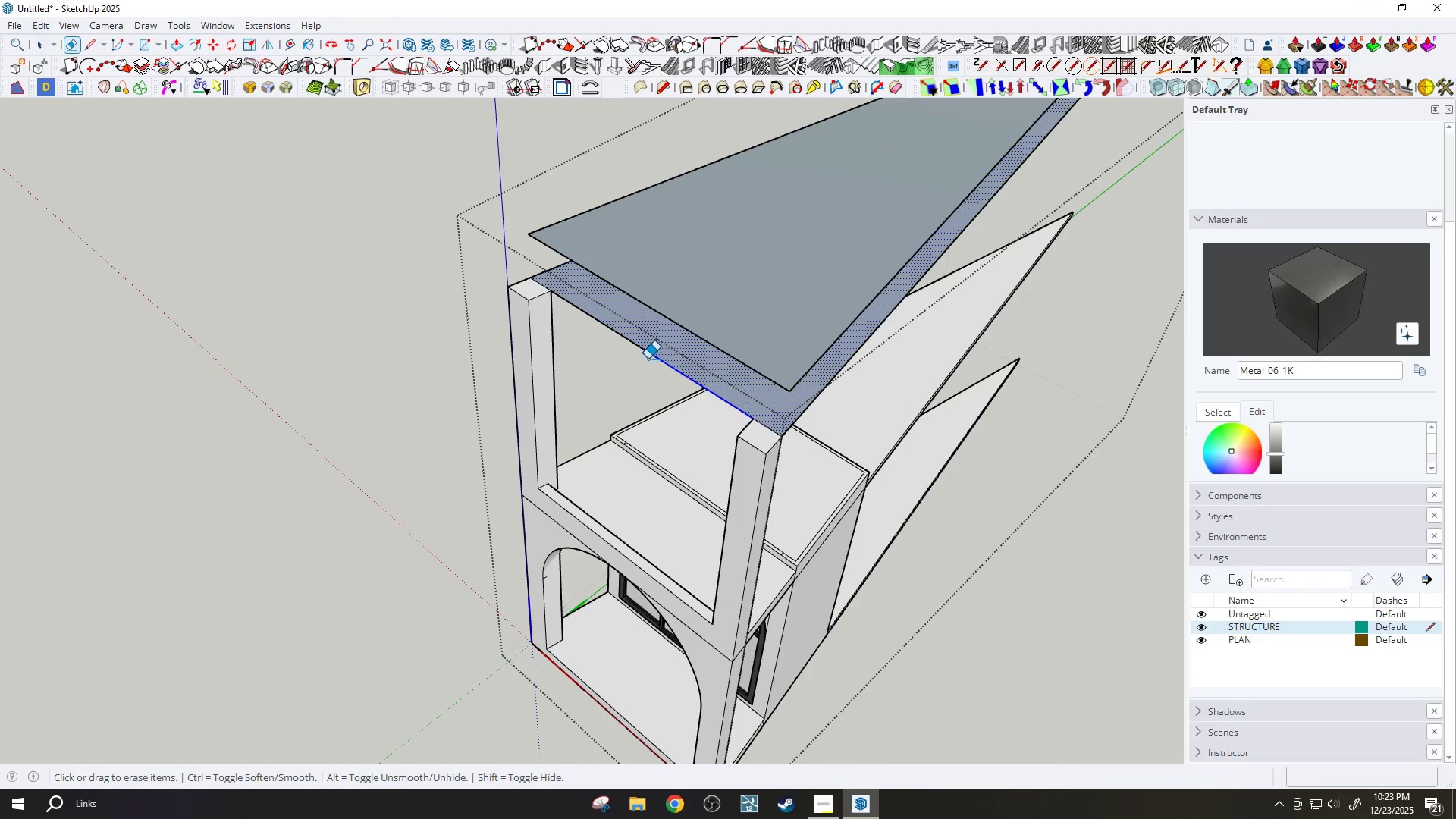 
left_click_drag(start_coordinate=[646, 356], to_coordinate=[631, 344])
 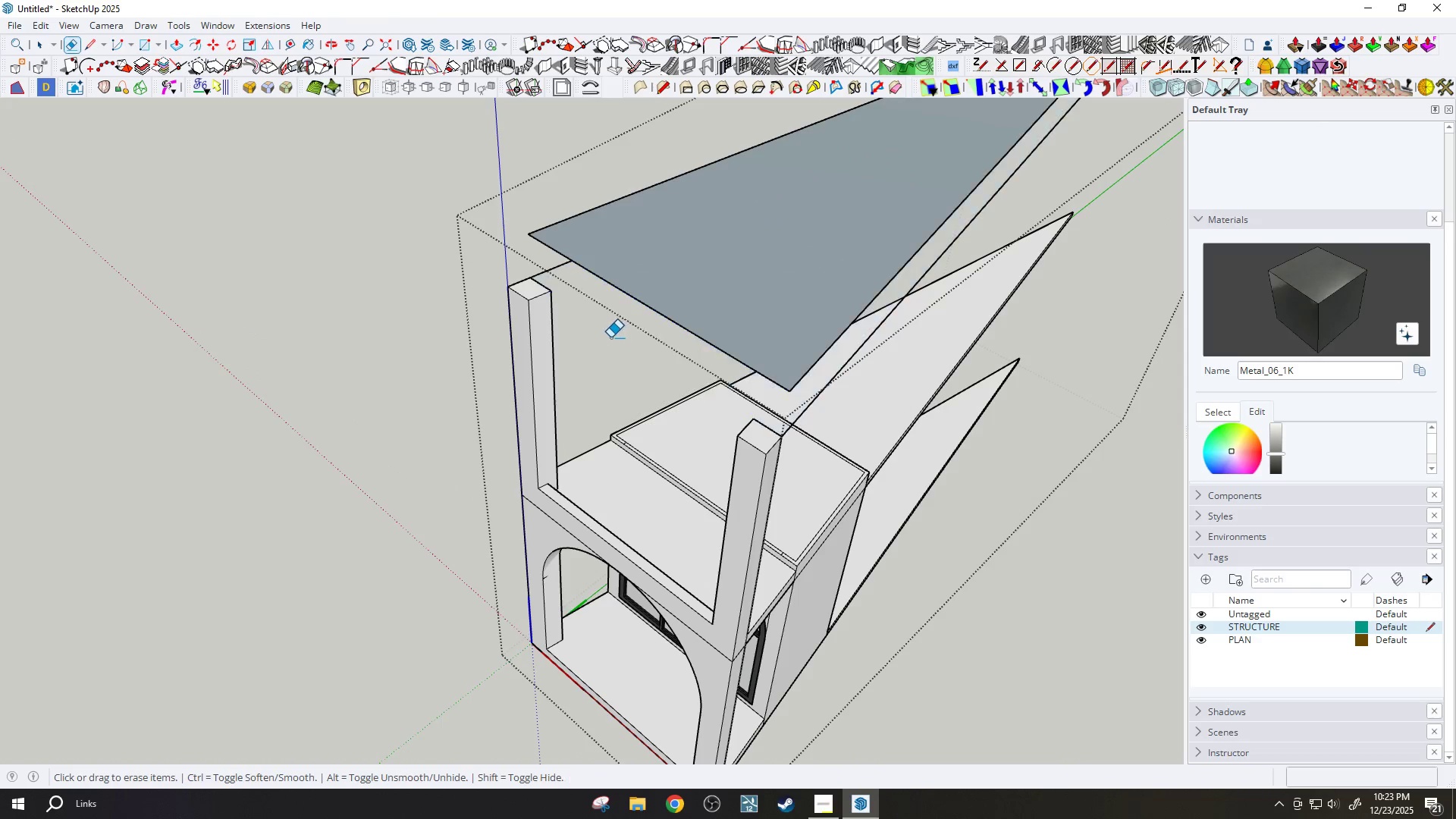 
left_click_drag(start_coordinate=[610, 337], to_coordinate=[604, 331])
 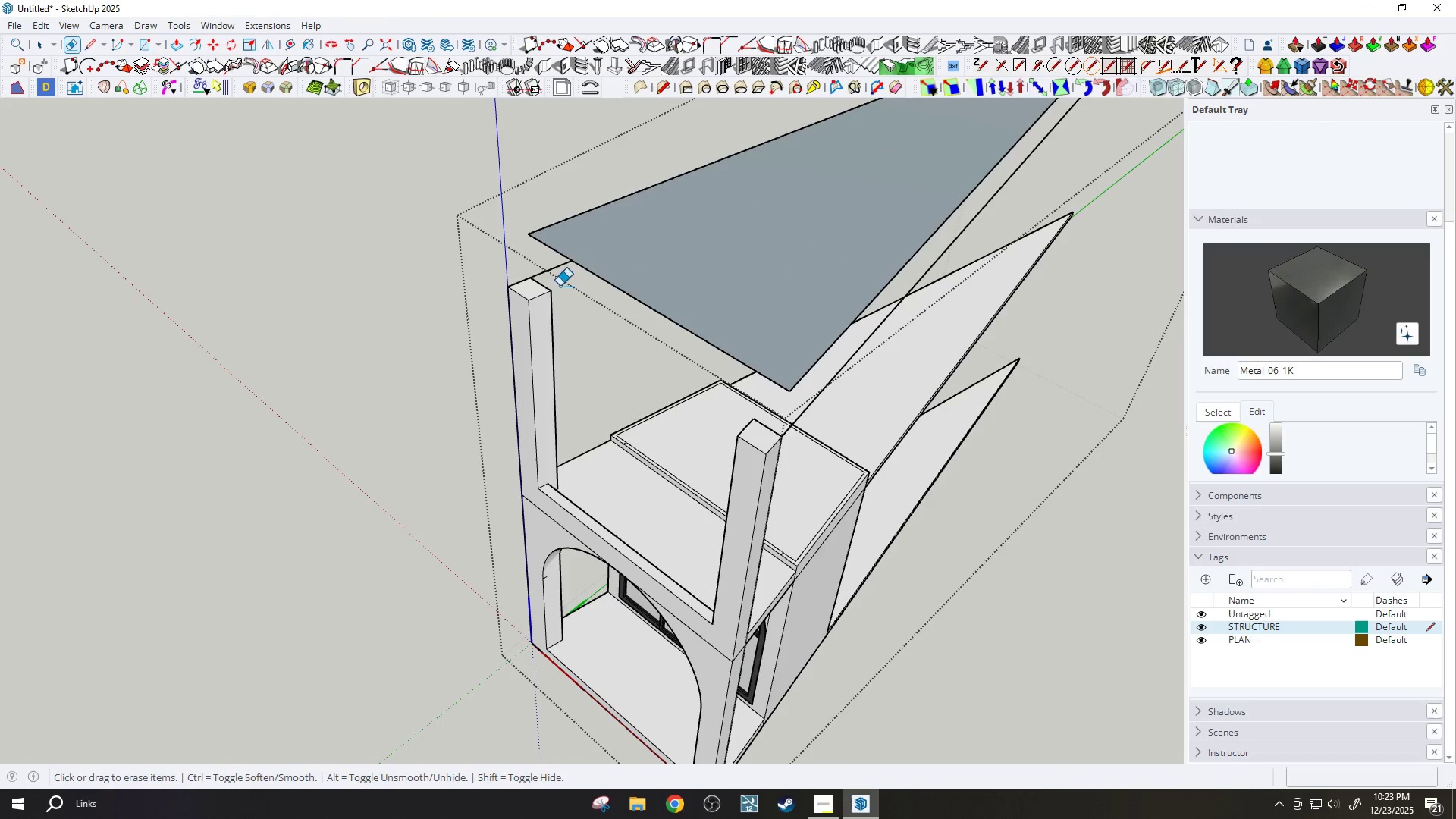 
left_click_drag(start_coordinate=[556, 281], to_coordinate=[535, 255])
 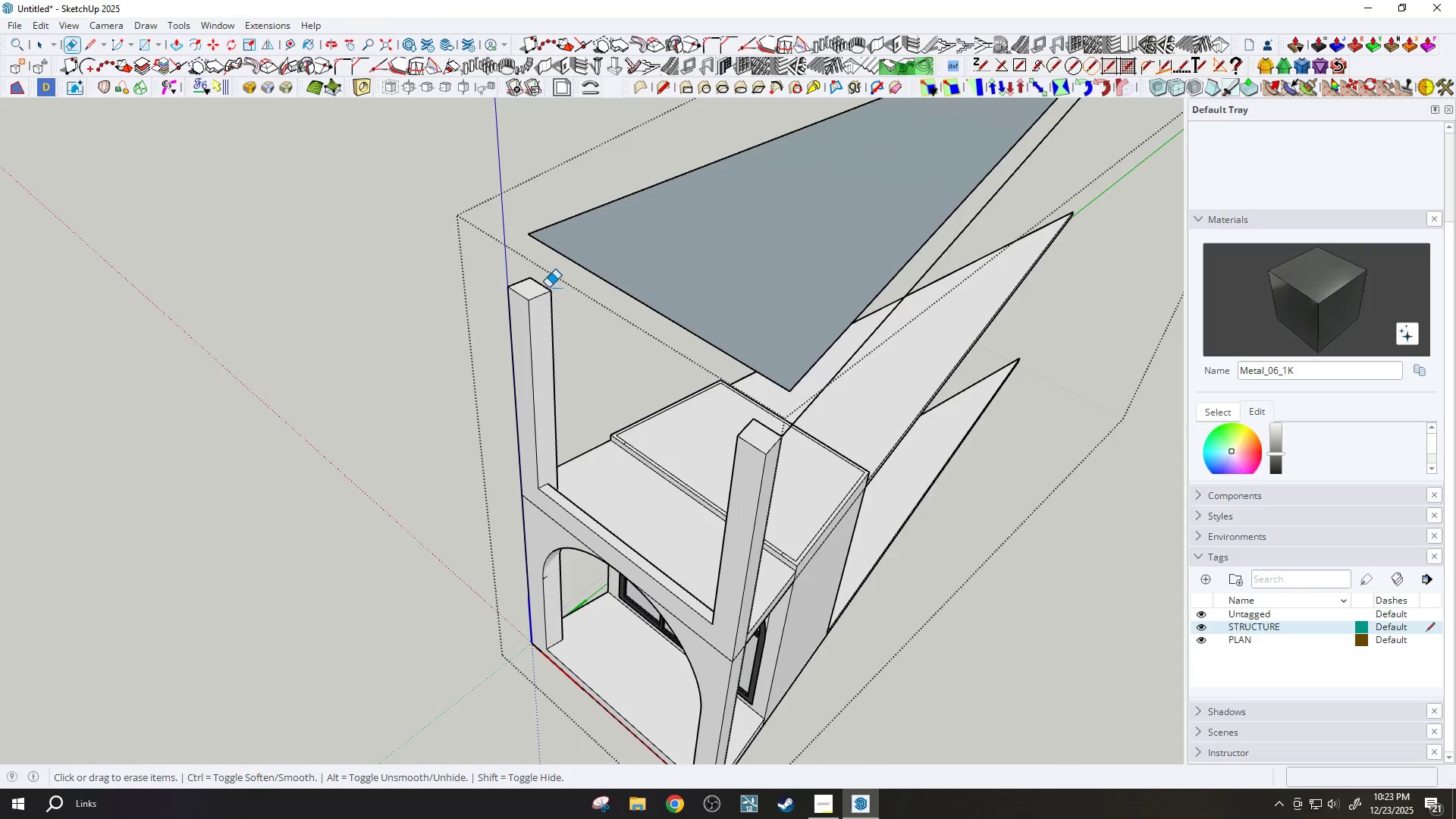 
scroll: coordinate [549, 288], scroll_direction: down, amount: 2.0
 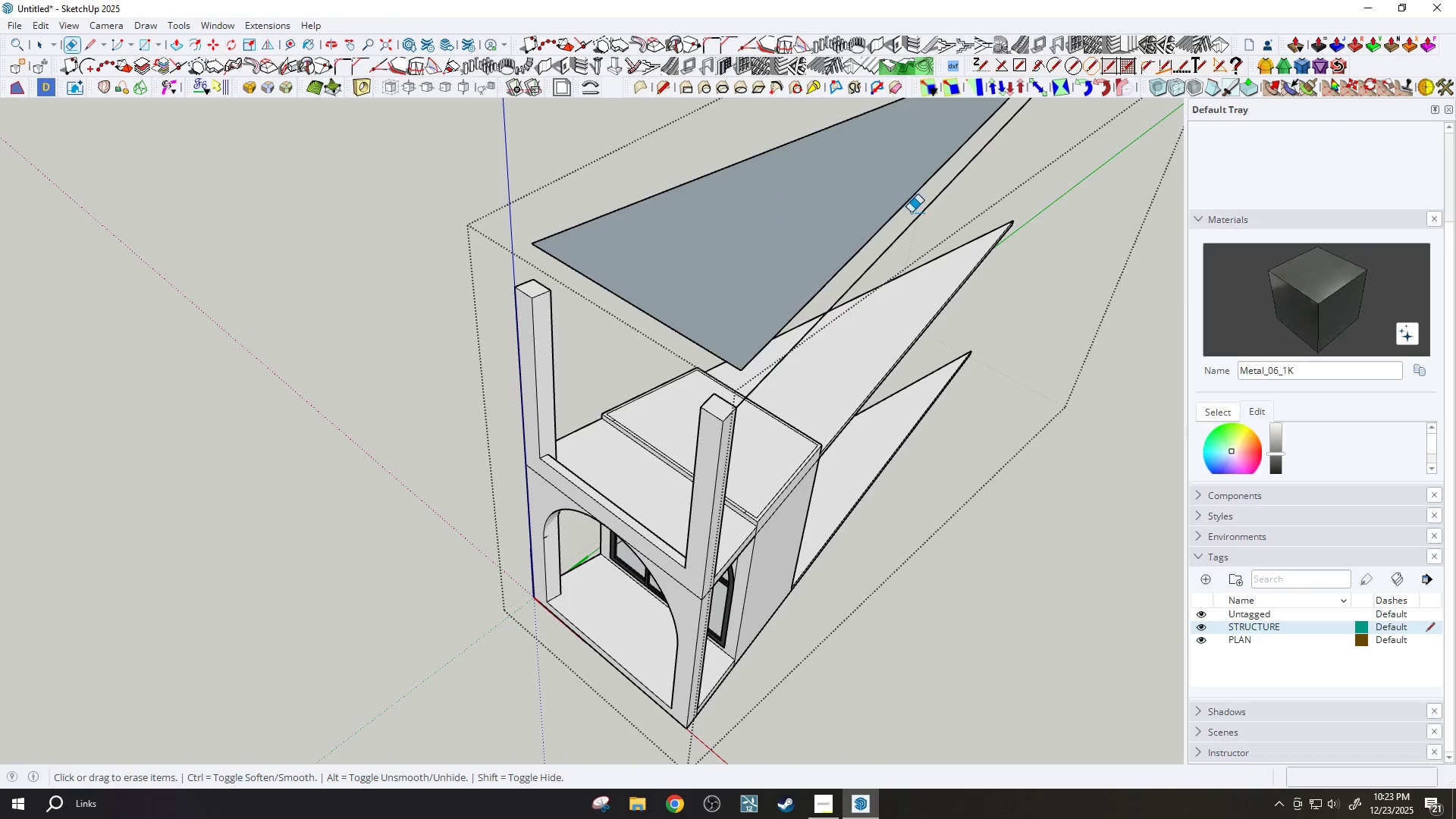 
left_click_drag(start_coordinate=[915, 214], to_coordinate=[930, 224])
 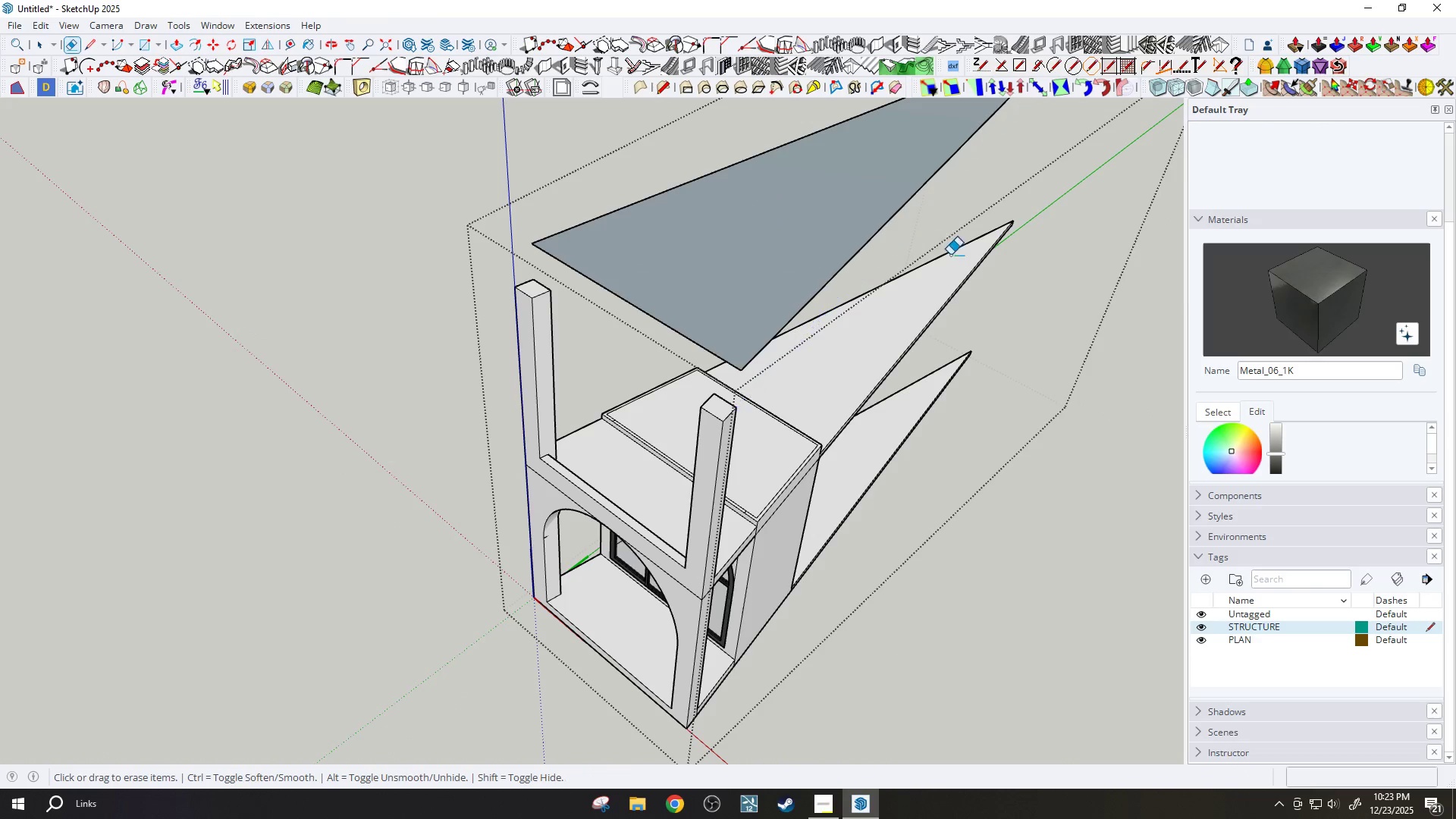 
scroll: coordinate [930, 366], scroll_direction: down, amount: 6.0
 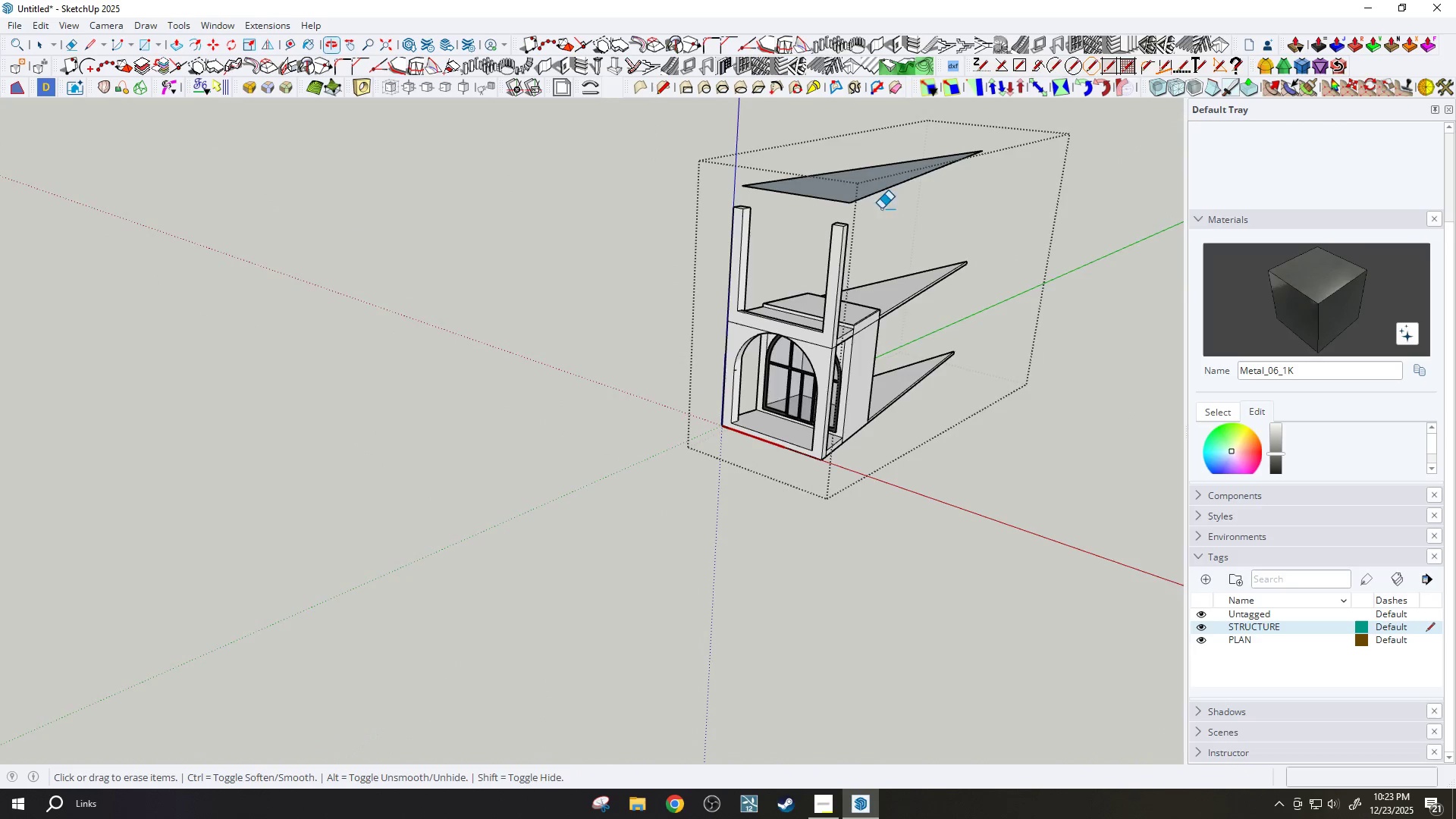 
scroll: coordinate [842, 187], scroll_direction: up, amount: 7.0
 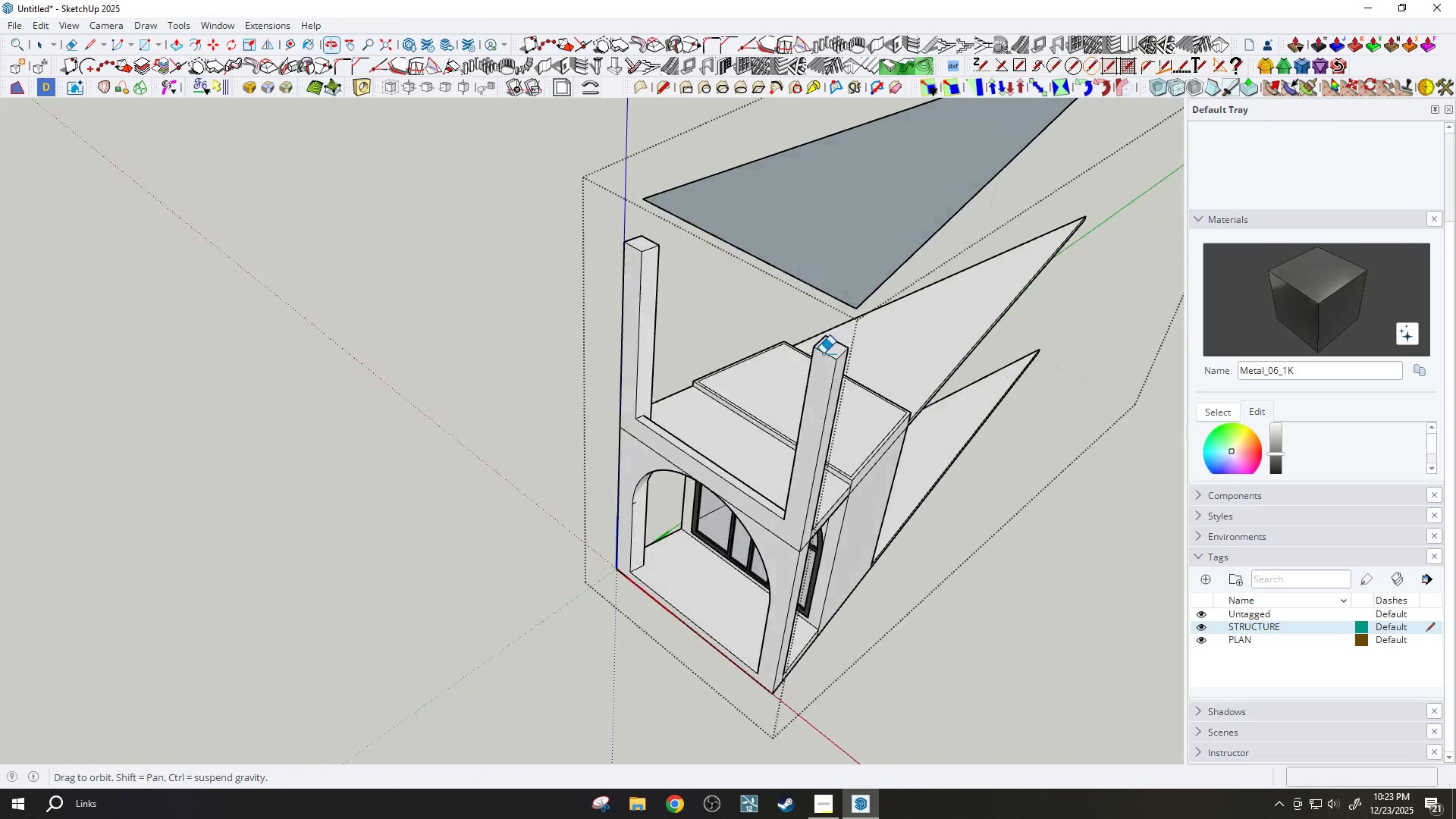 
key(L)
 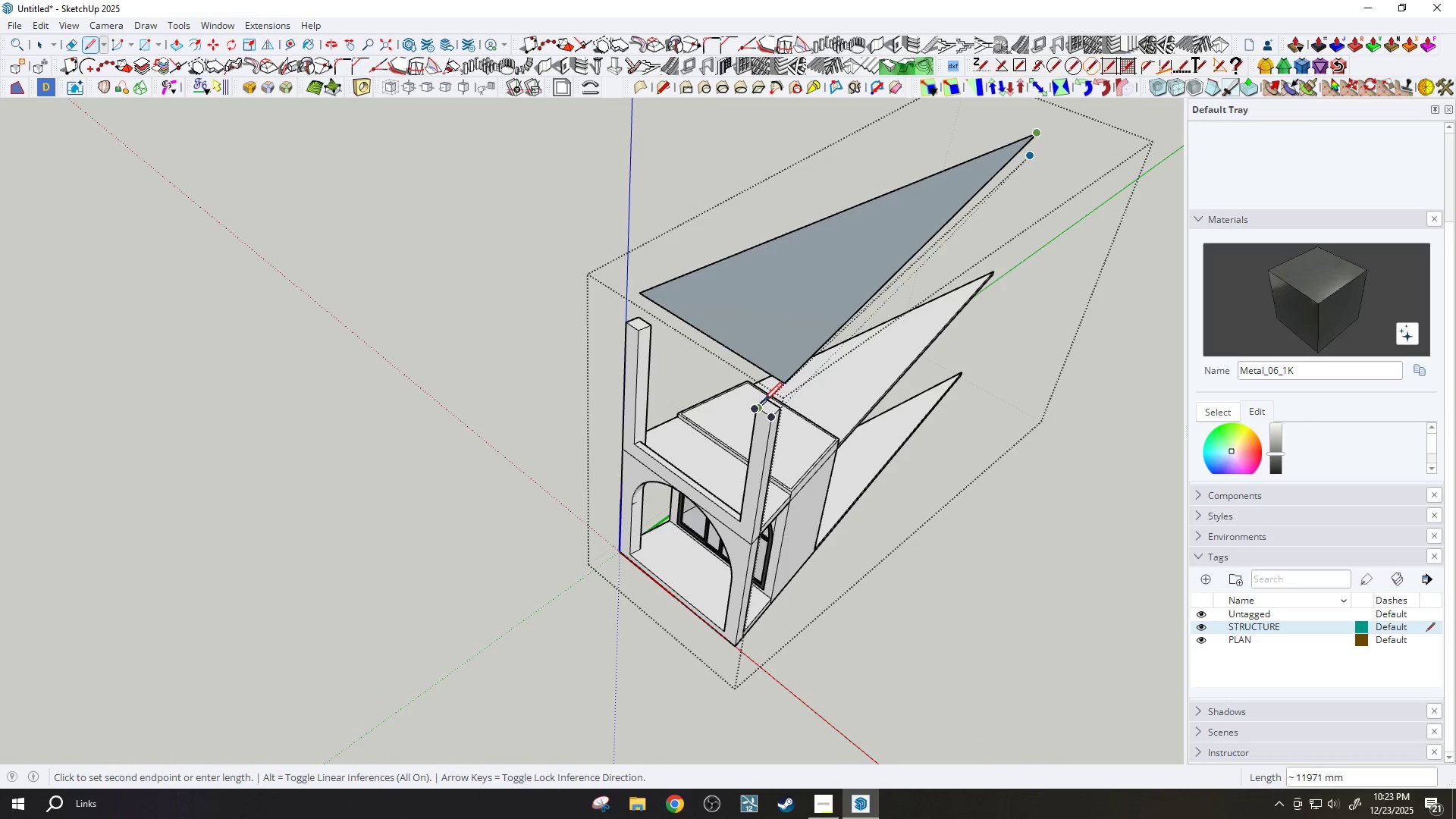 
scroll: coordinate [999, 187], scroll_direction: down, amount: 3.0
 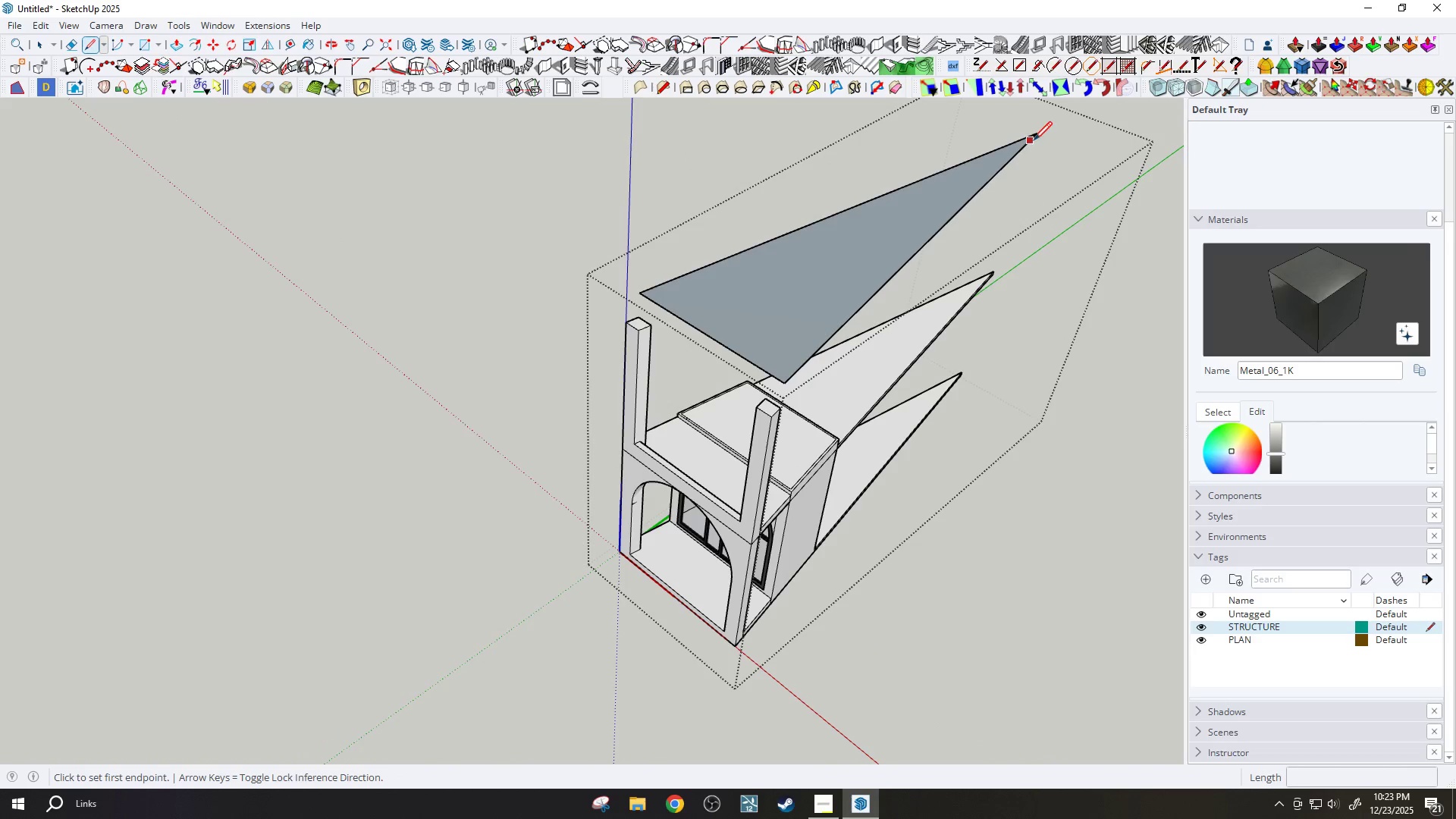 
key(Shift+ShiftLeft)
 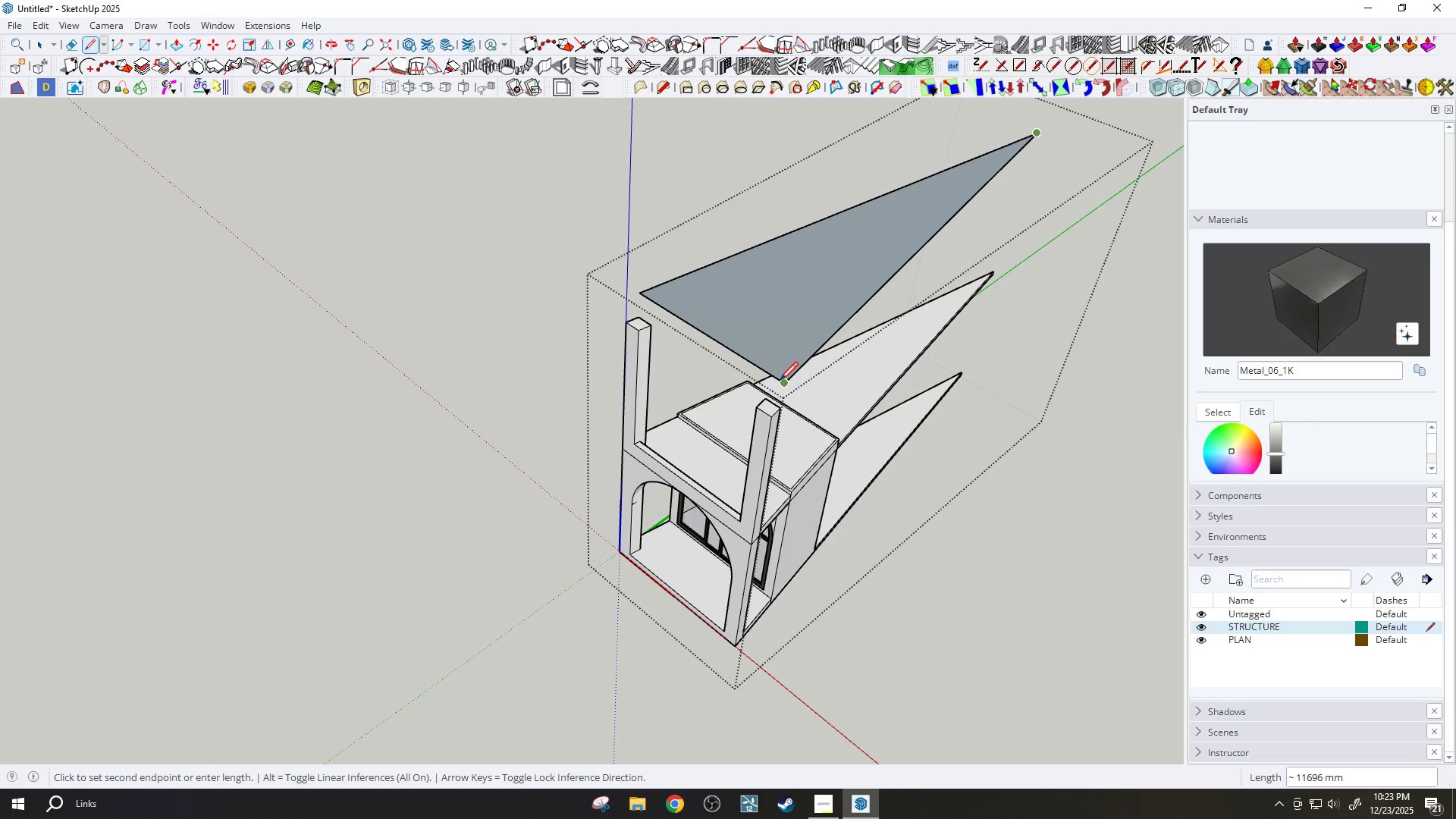 
hold_key(key=ShiftLeft, duration=1.53)
 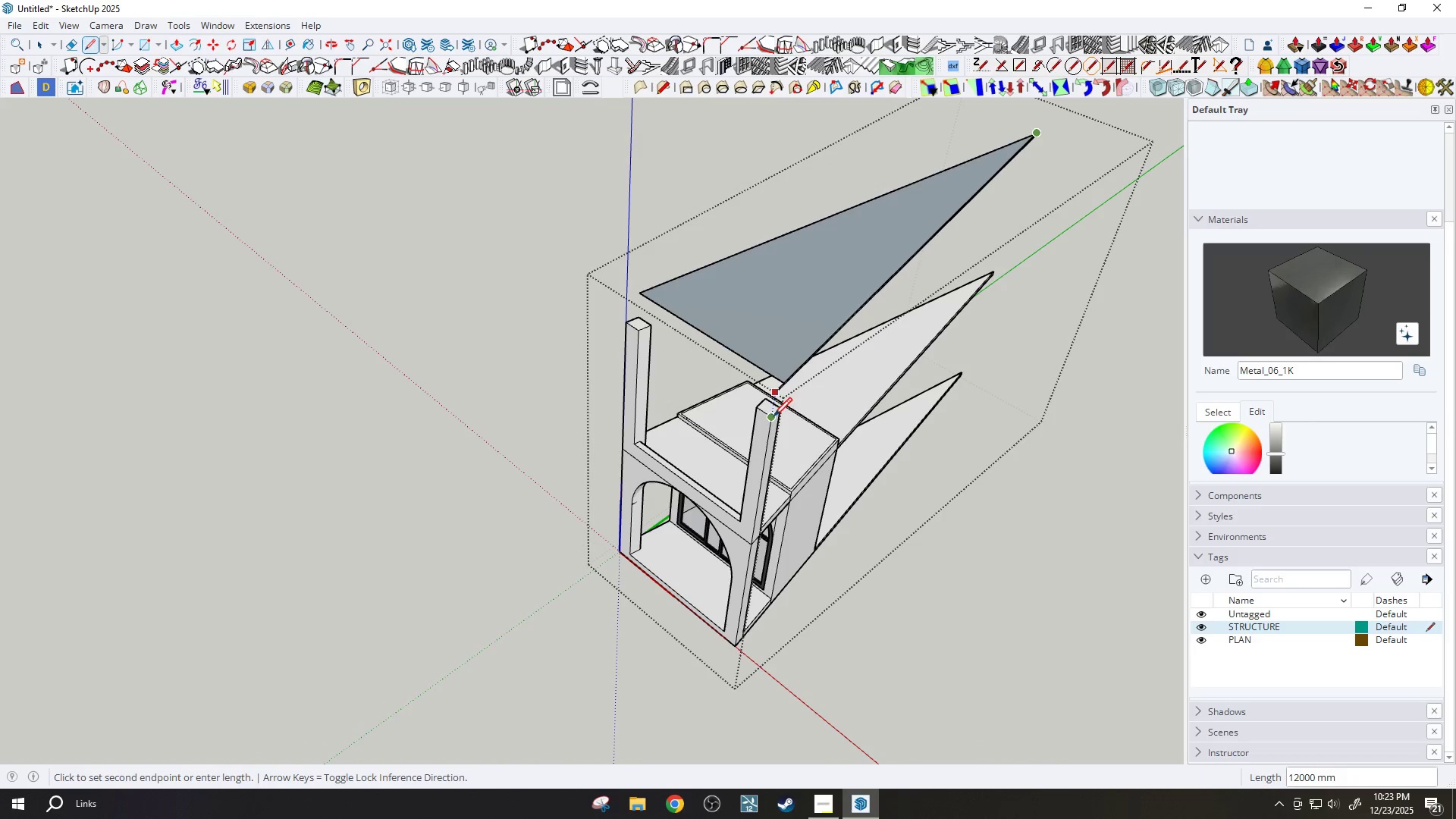 
hold_key(key=ShiftLeft, duration=0.81)
 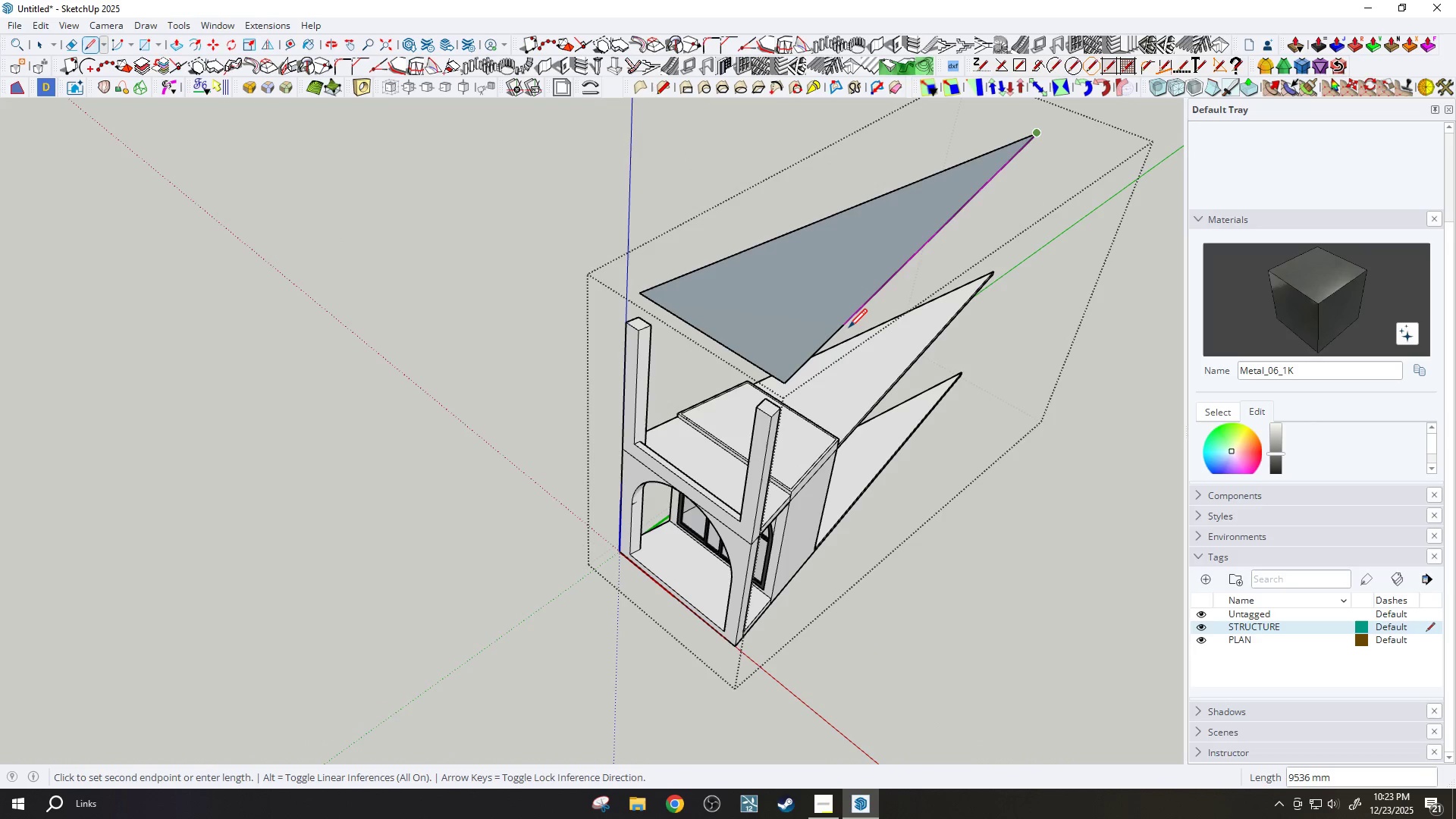 
key(Shift+ShiftLeft)
 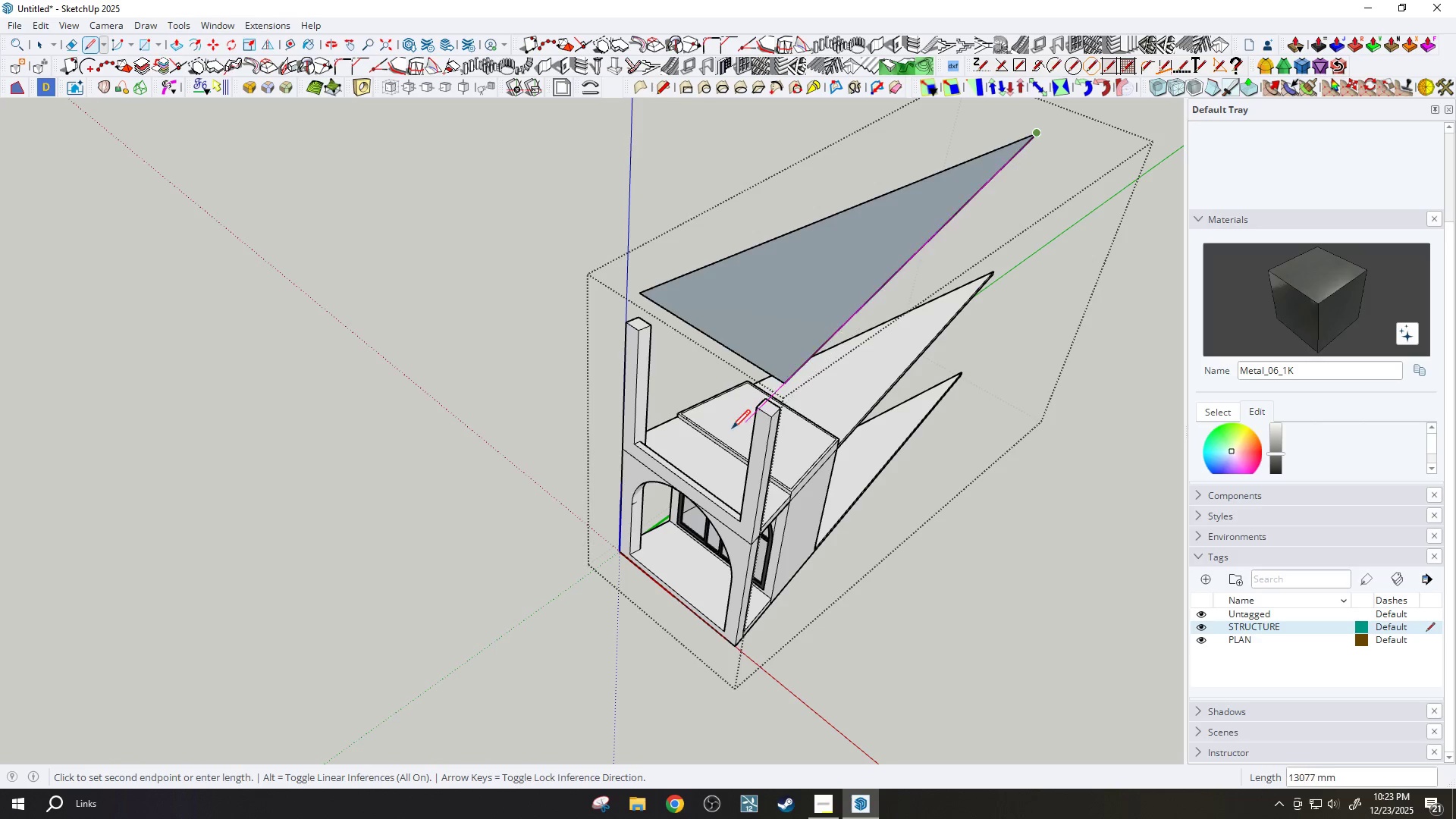 
hold_key(key=ShiftLeft, duration=1.5)
 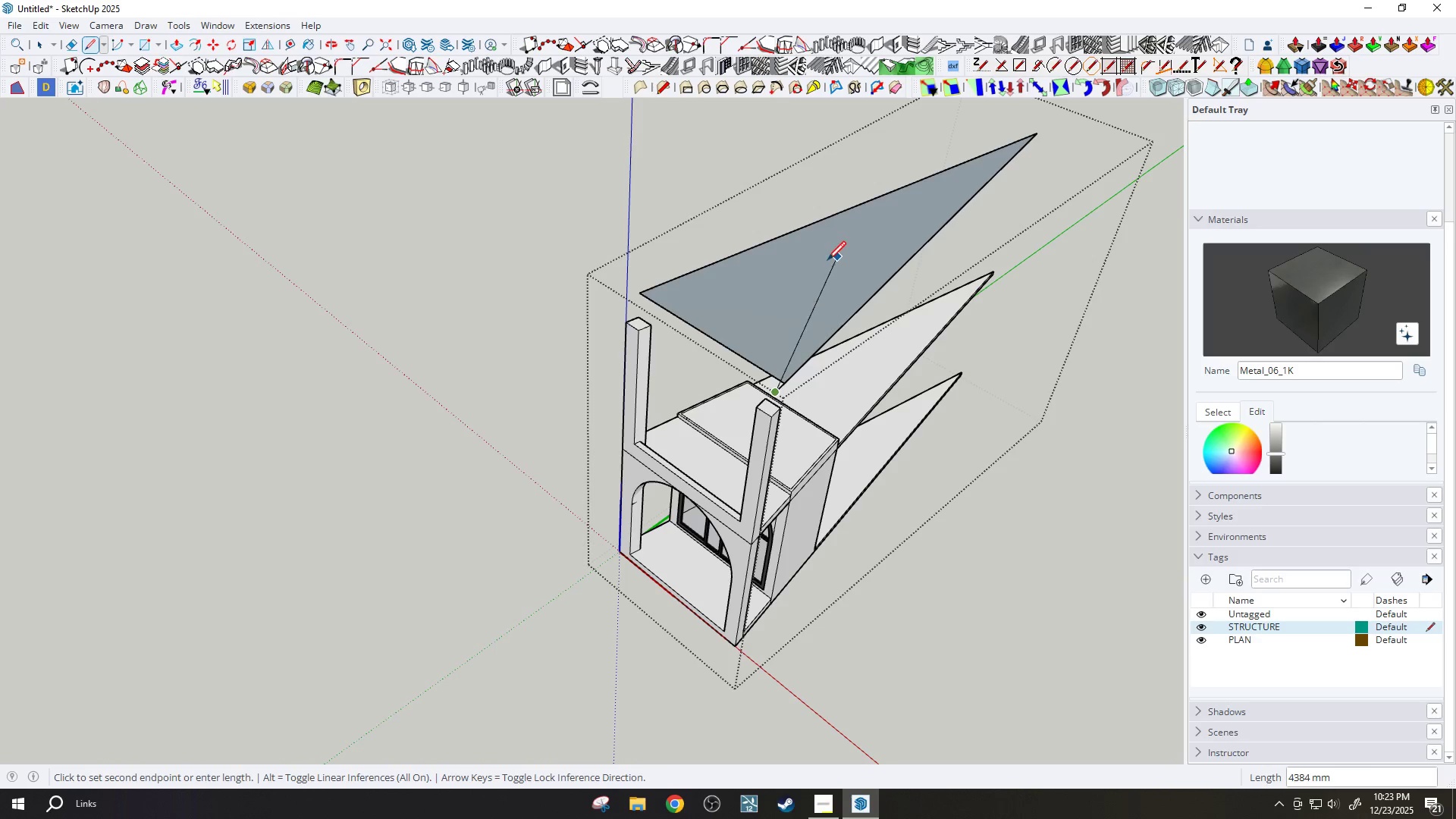 
key(Shift+ShiftLeft)
 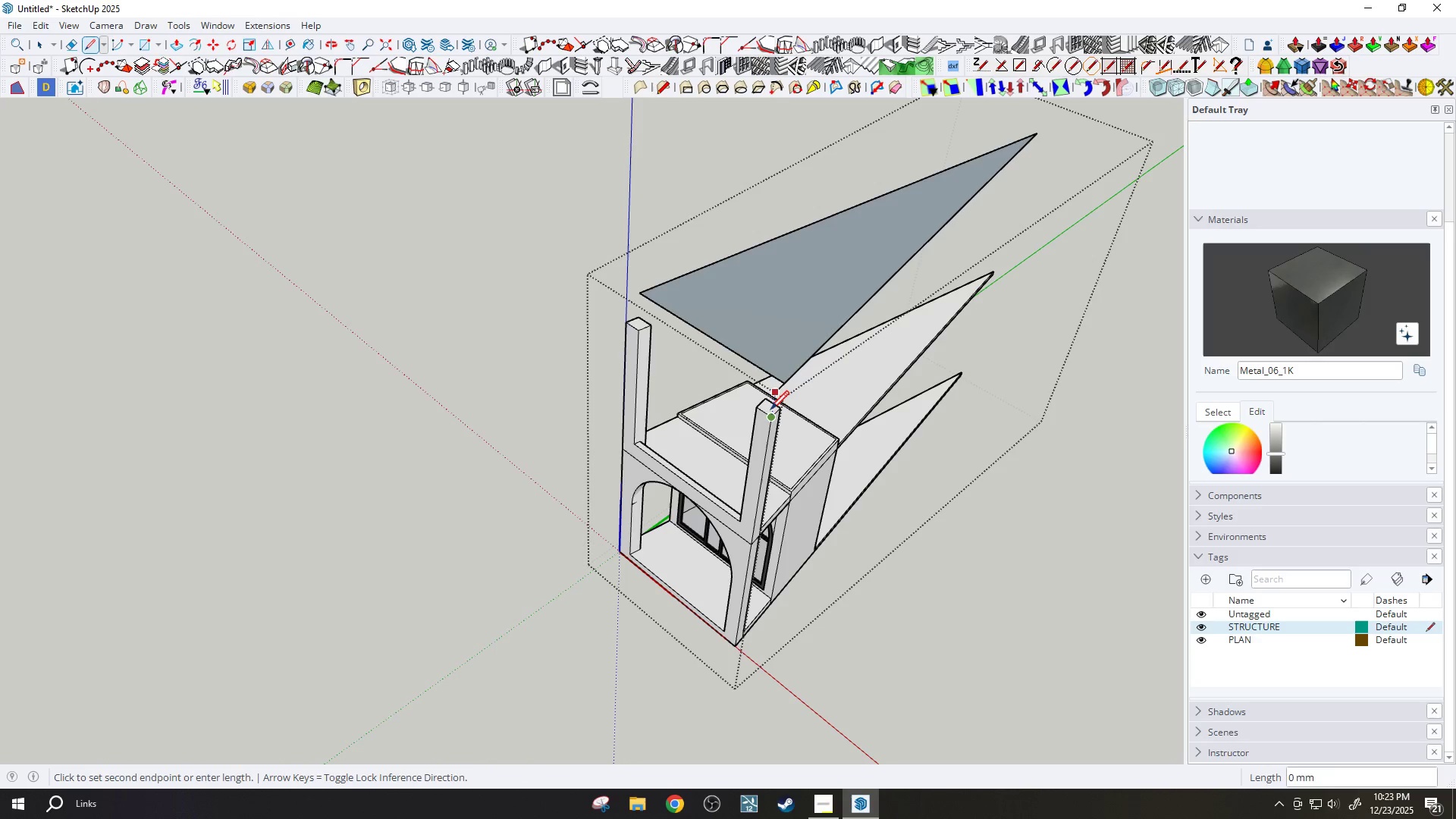 
key(Shift+ShiftLeft)
 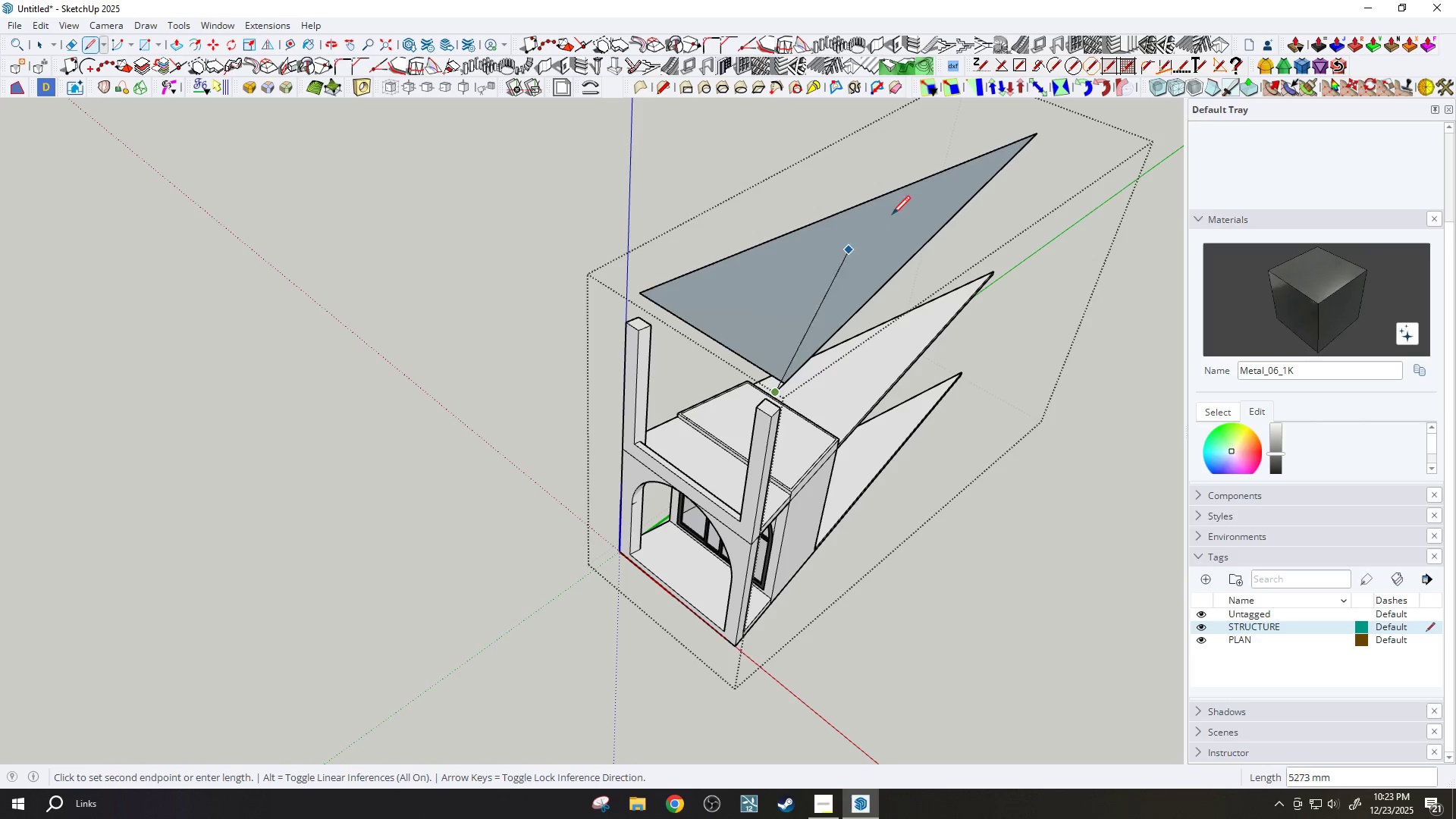 
key(Escape)
 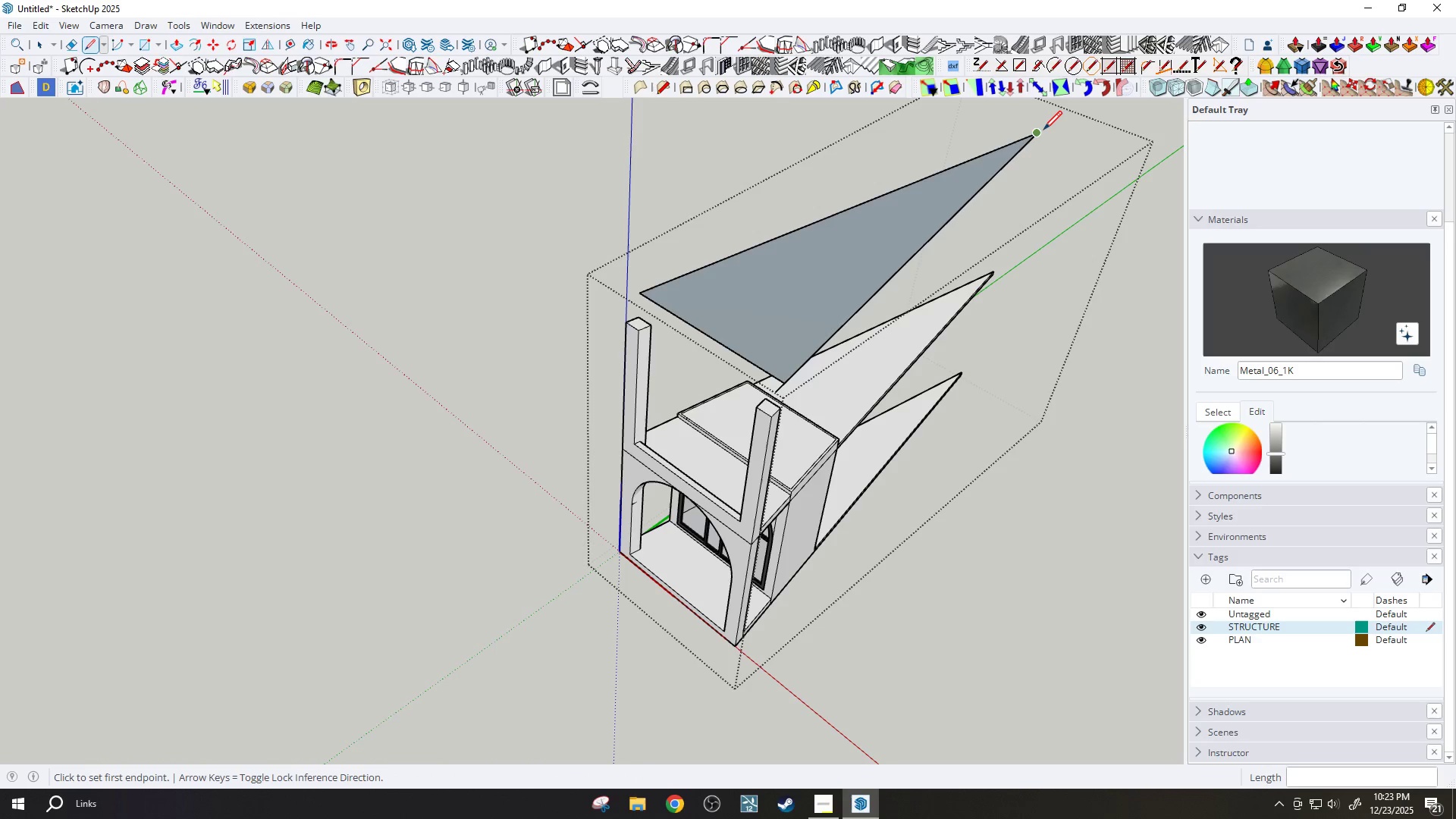 
left_click([1043, 131])
 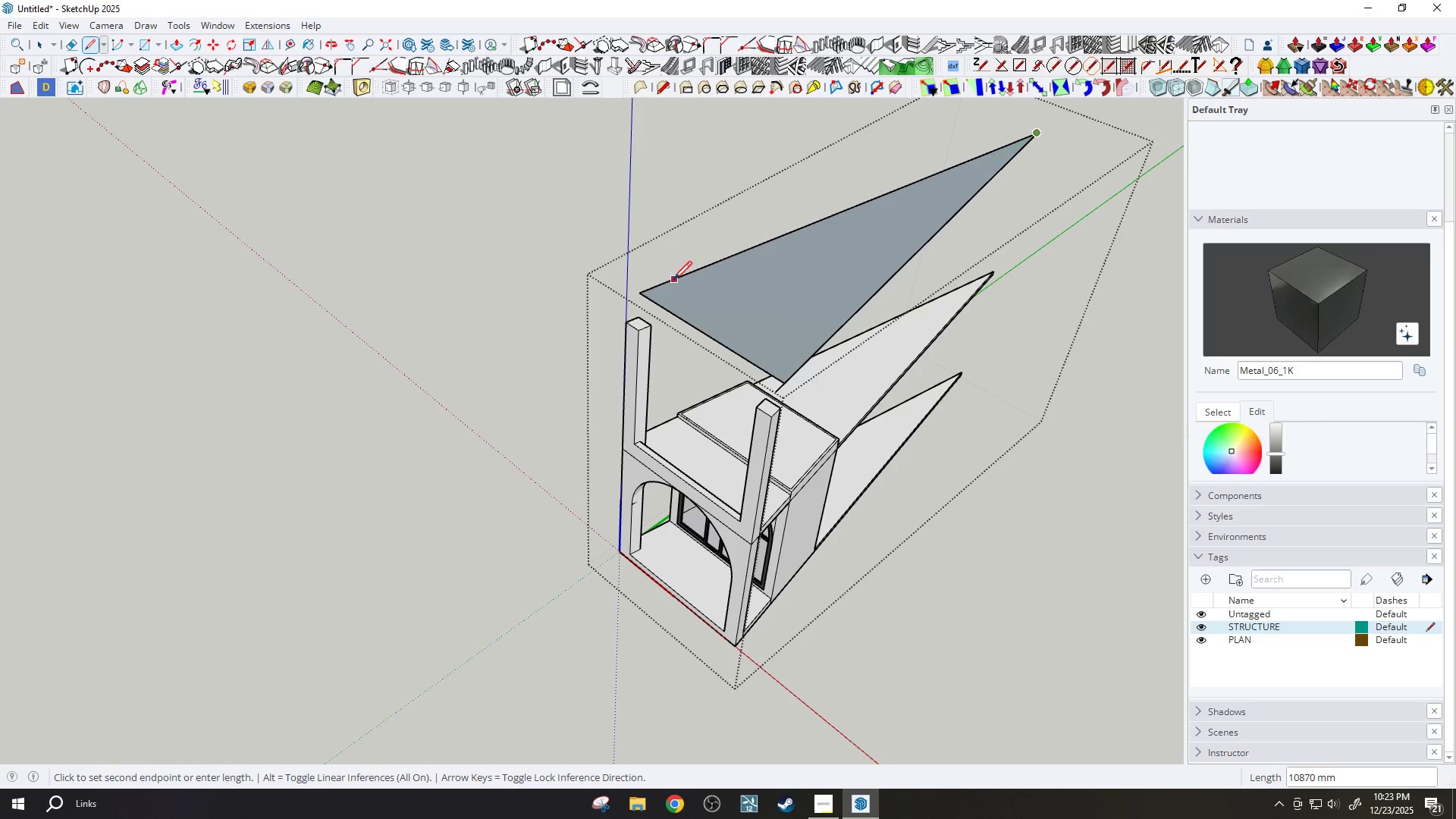 
scroll: coordinate [661, 281], scroll_direction: up, amount: 2.0
 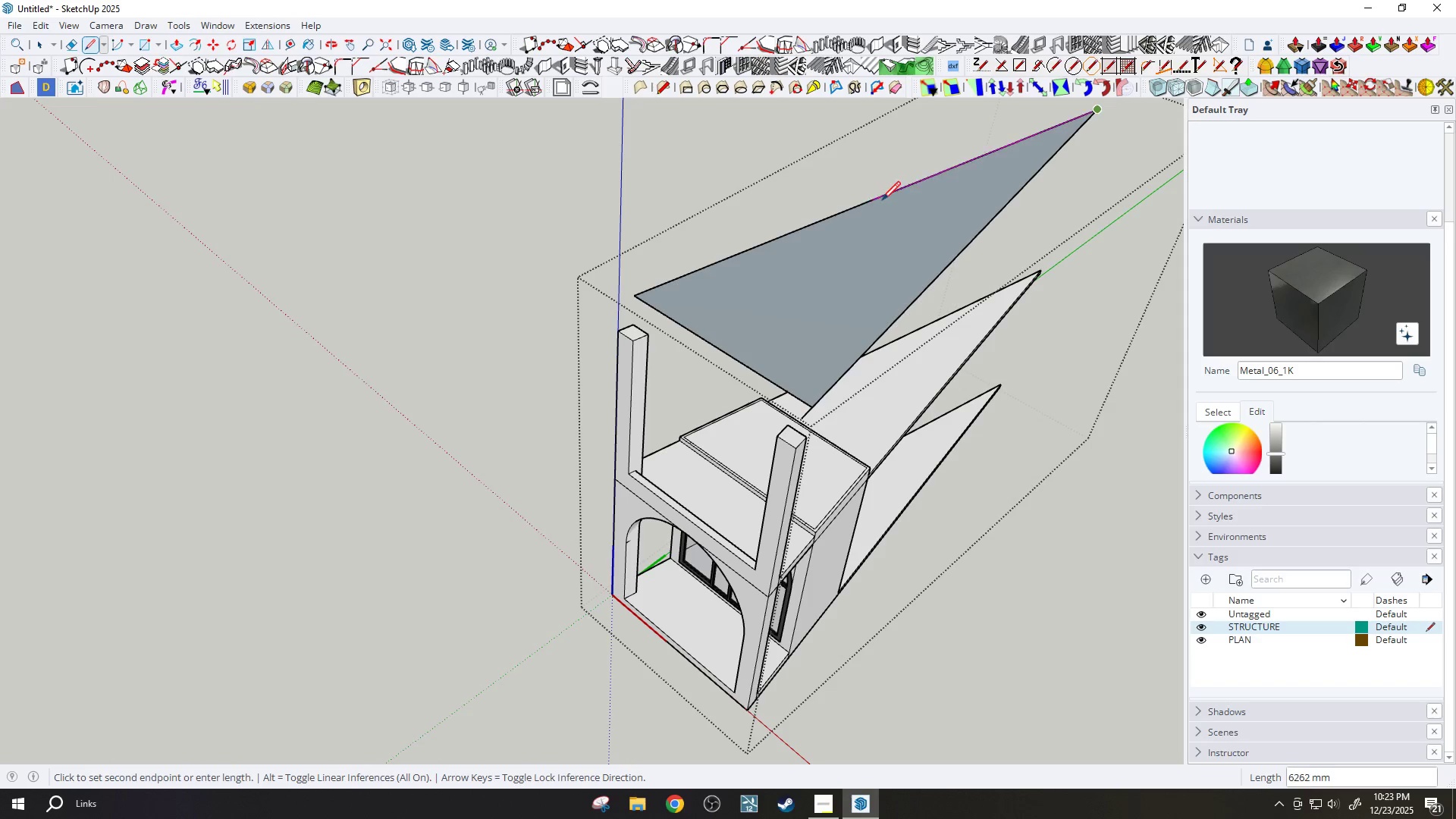 
wait(6.91)
 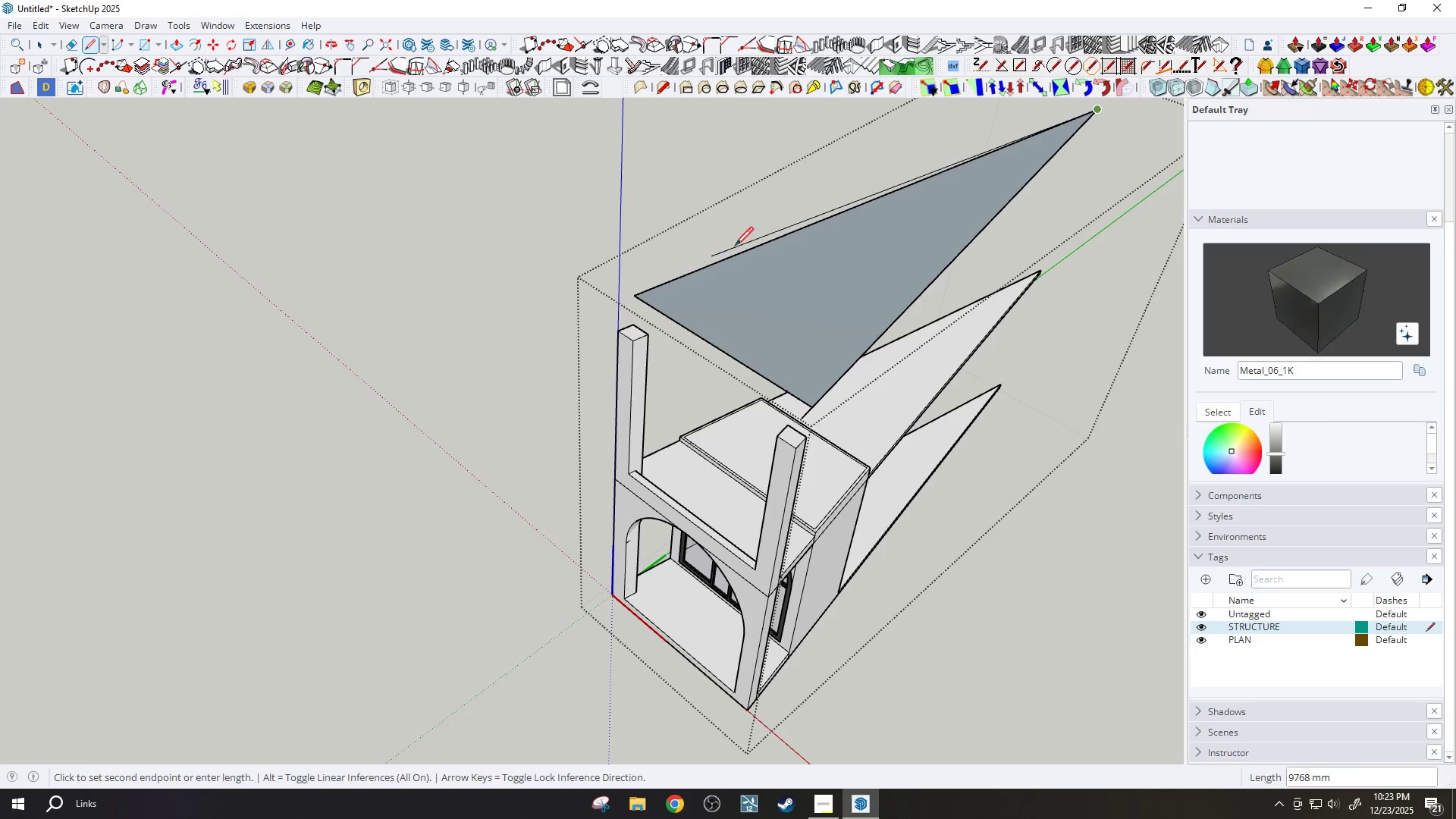 
scroll: coordinate [645, 446], scroll_direction: down, amount: 12.0
 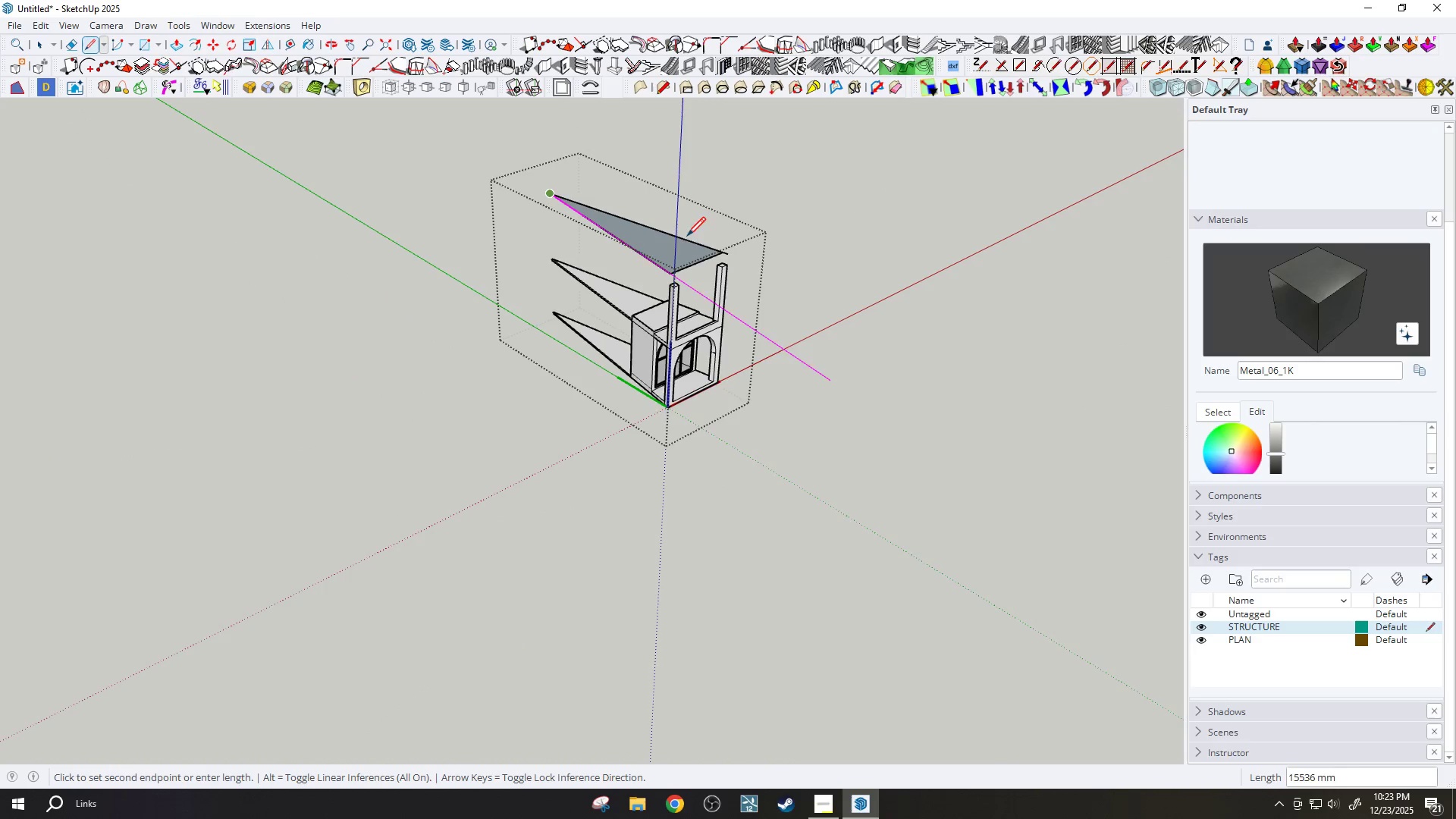 
scroll: coordinate [626, 247], scroll_direction: up, amount: 8.0
 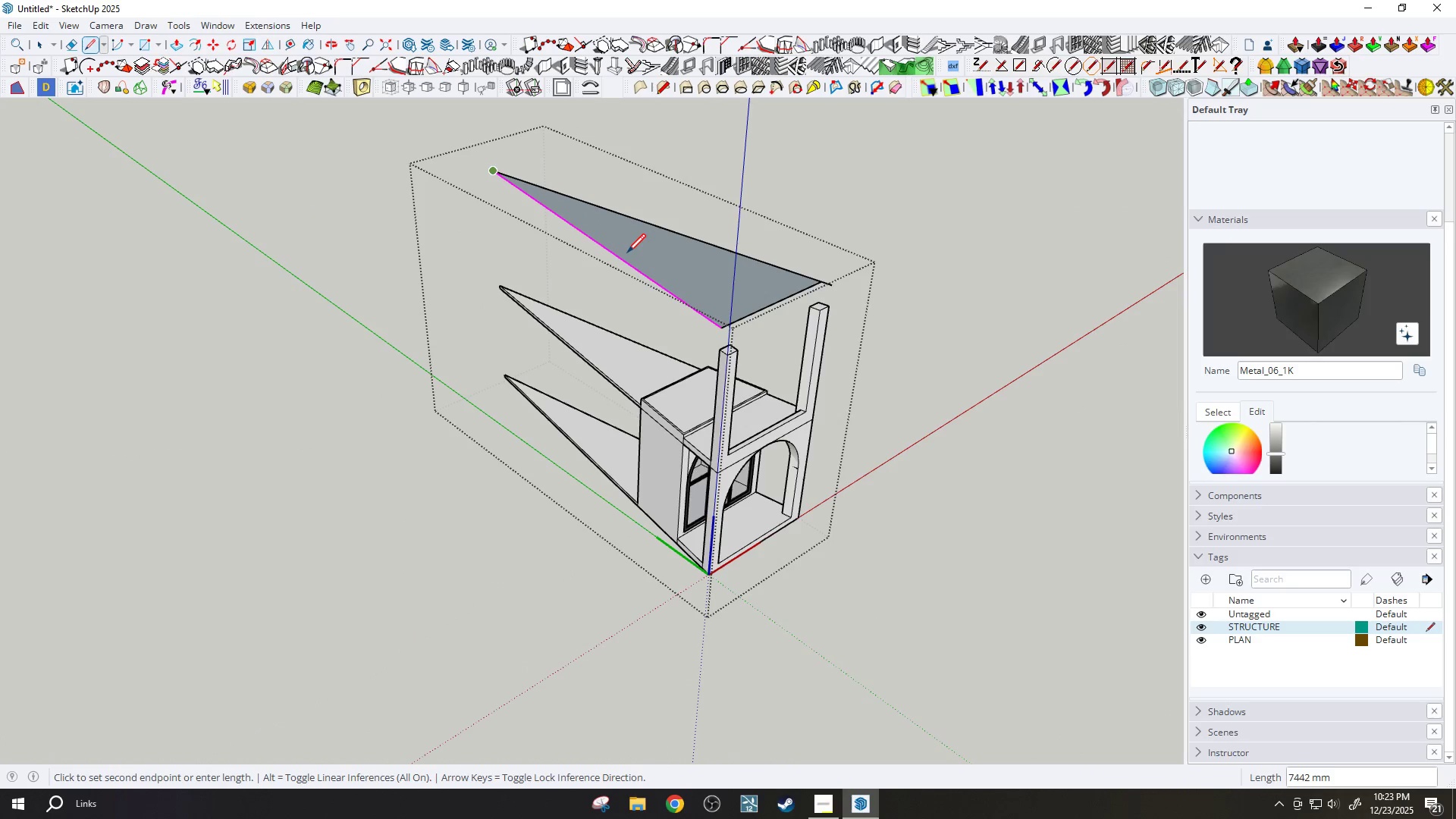 
hold_key(key=ShiftLeft, duration=1.25)
left_click([726, 357])
 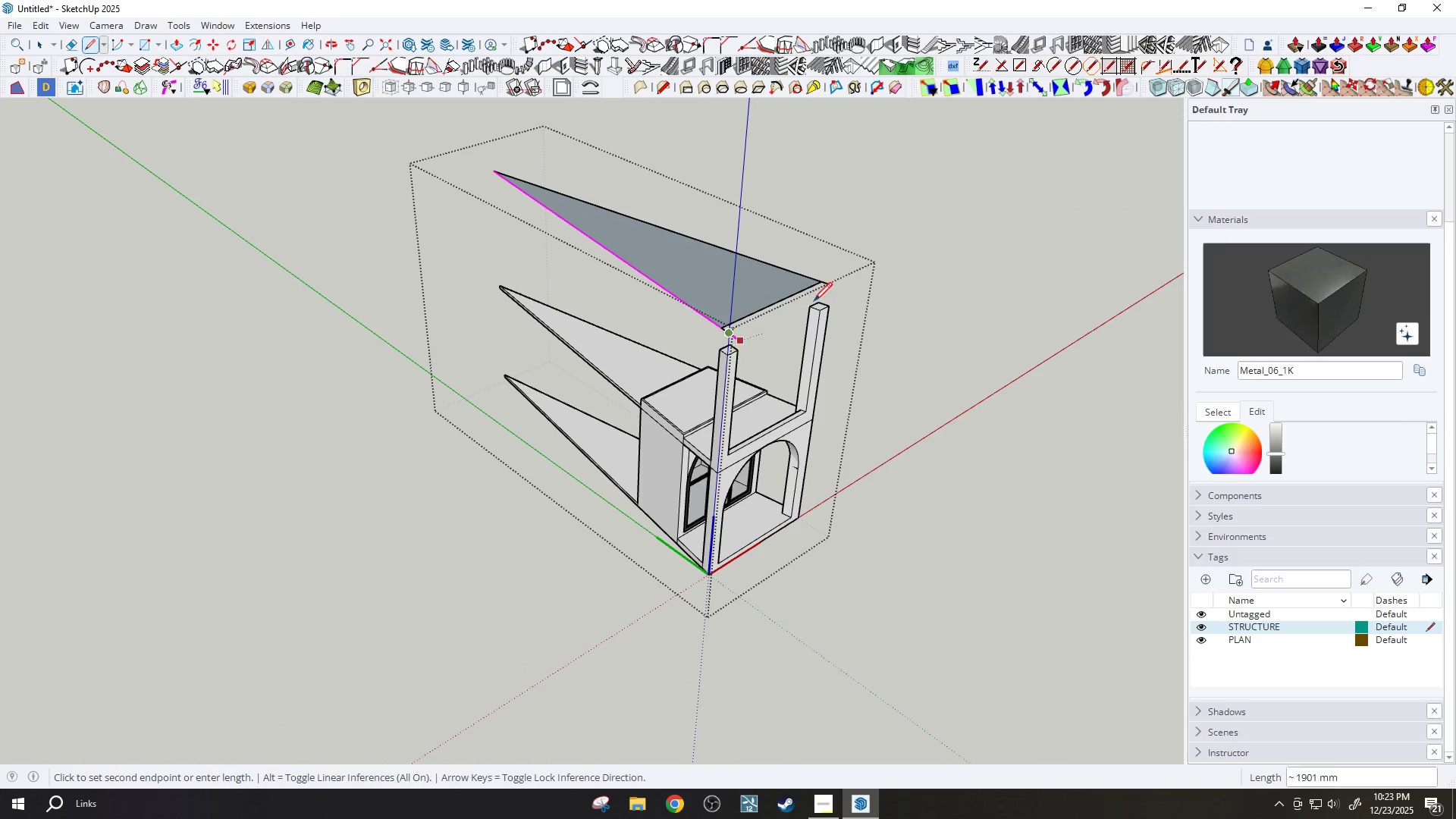 
scroll: coordinate [822, 292], scroll_direction: up, amount: 3.0
 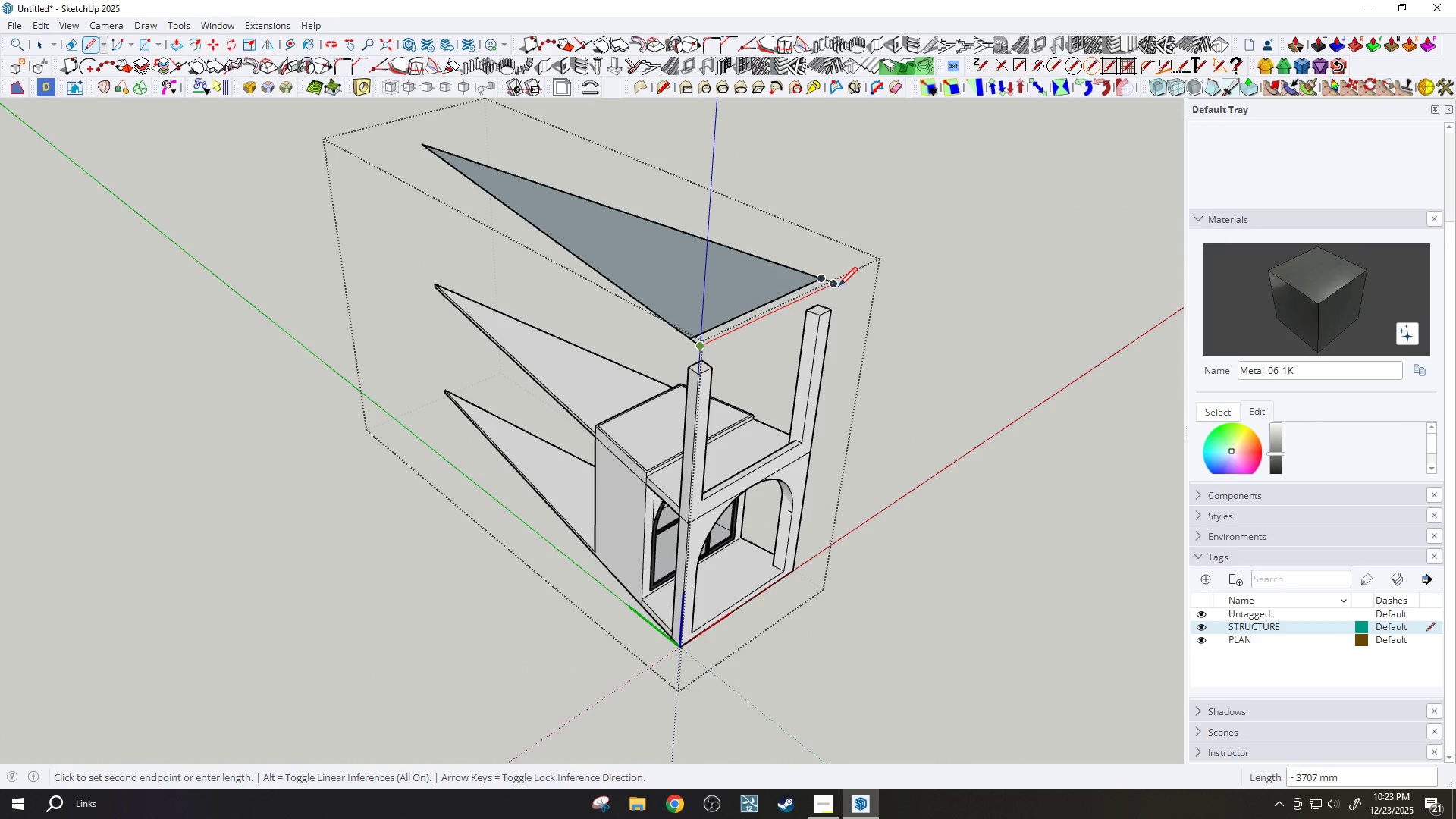 
left_click([839, 286])
 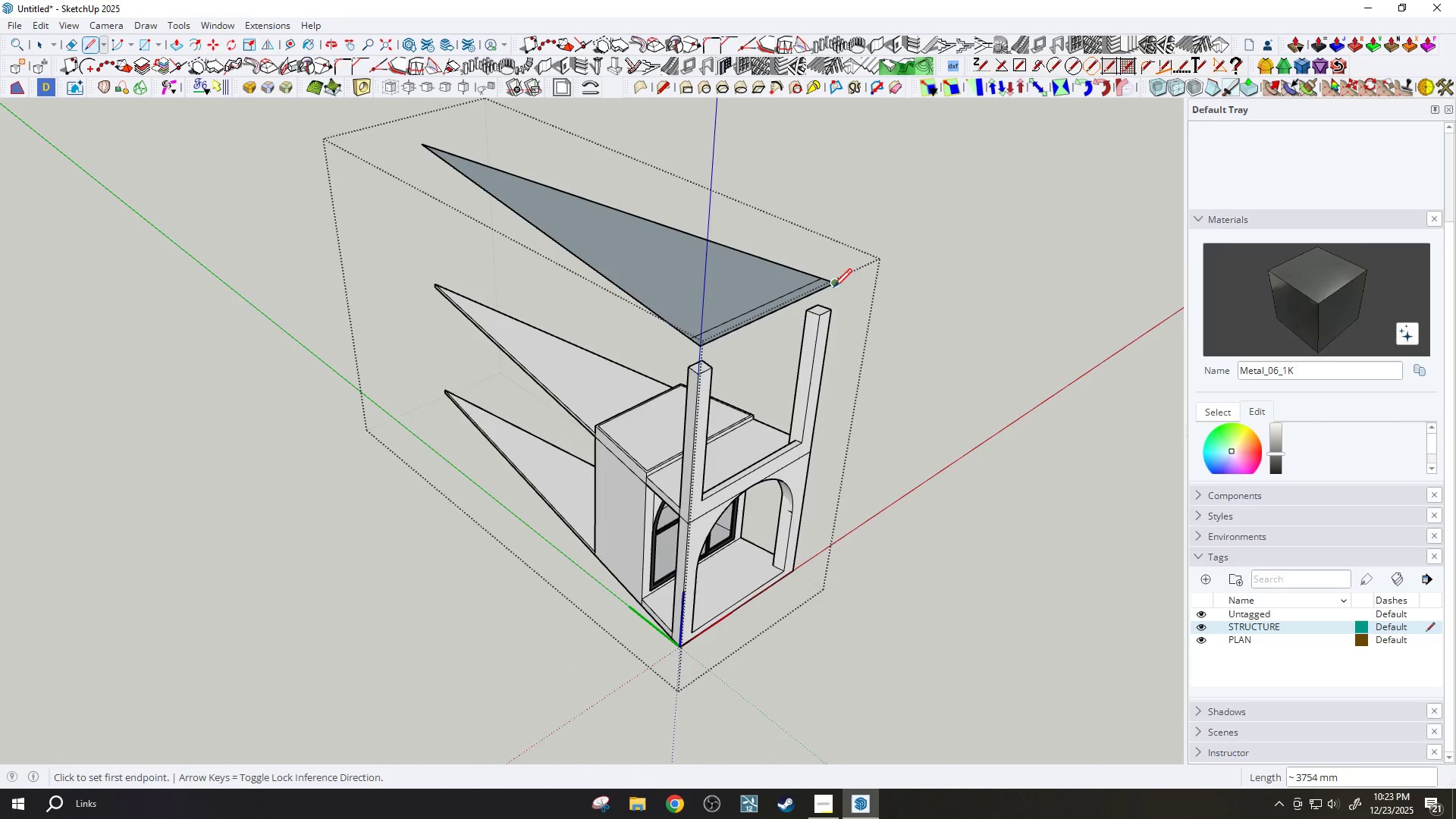 
key(E)
 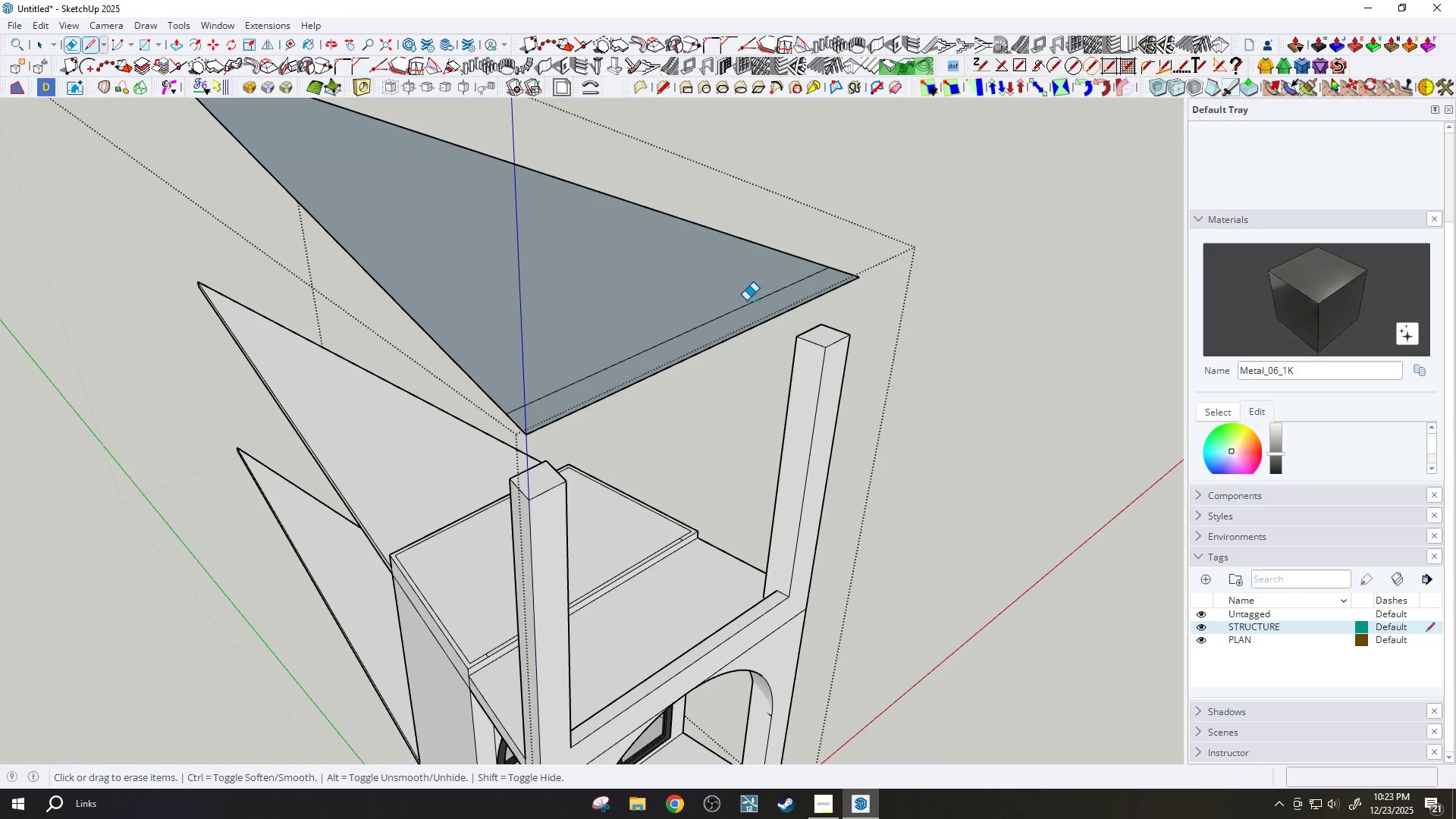 
left_click_drag(start_coordinate=[746, 301], to_coordinate=[739, 311])
 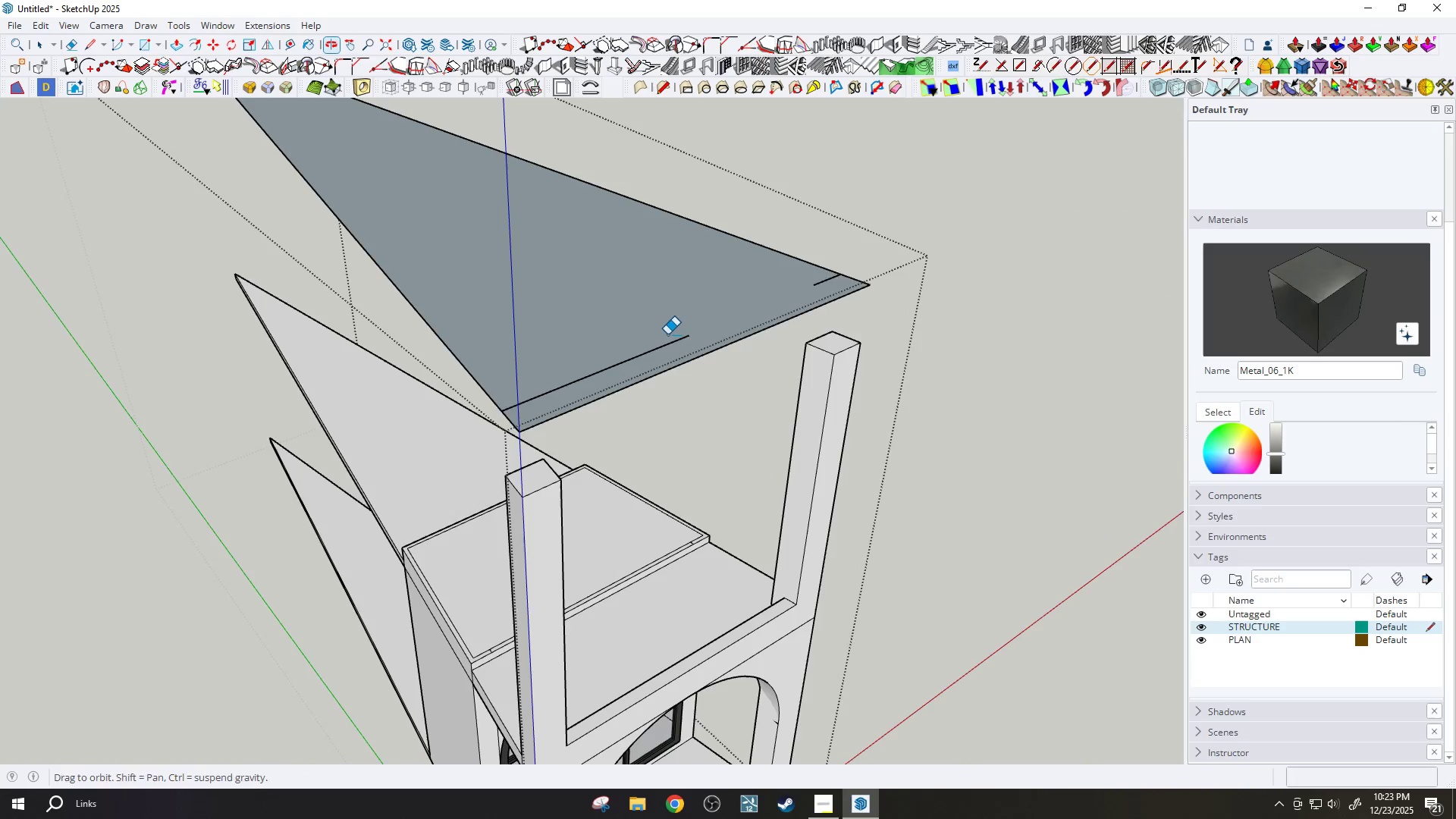 
scroll: coordinate [790, 282], scroll_direction: up, amount: 8.0
 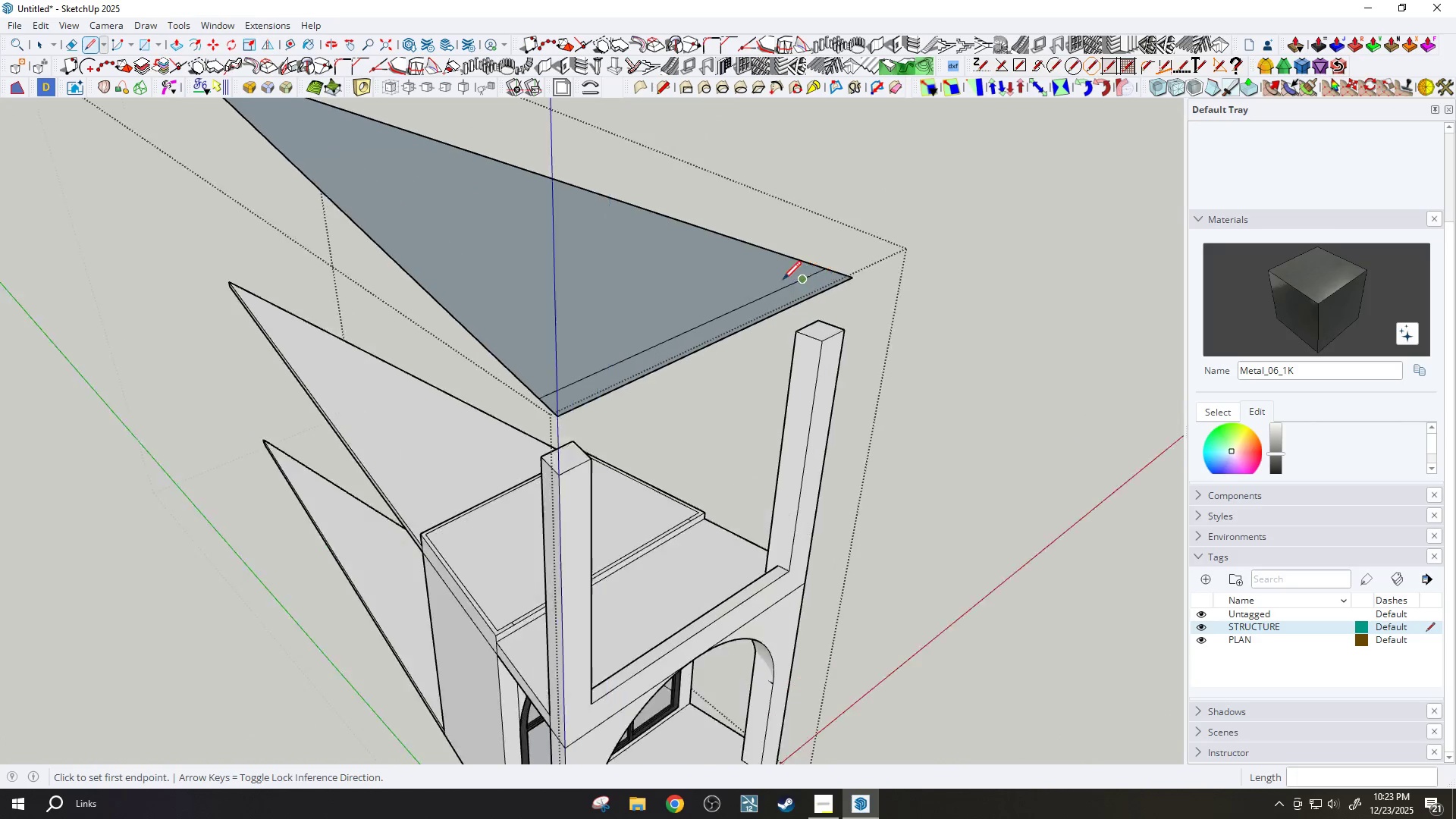 
left_click_drag(start_coordinate=[647, 338], to_coordinate=[629, 350])
 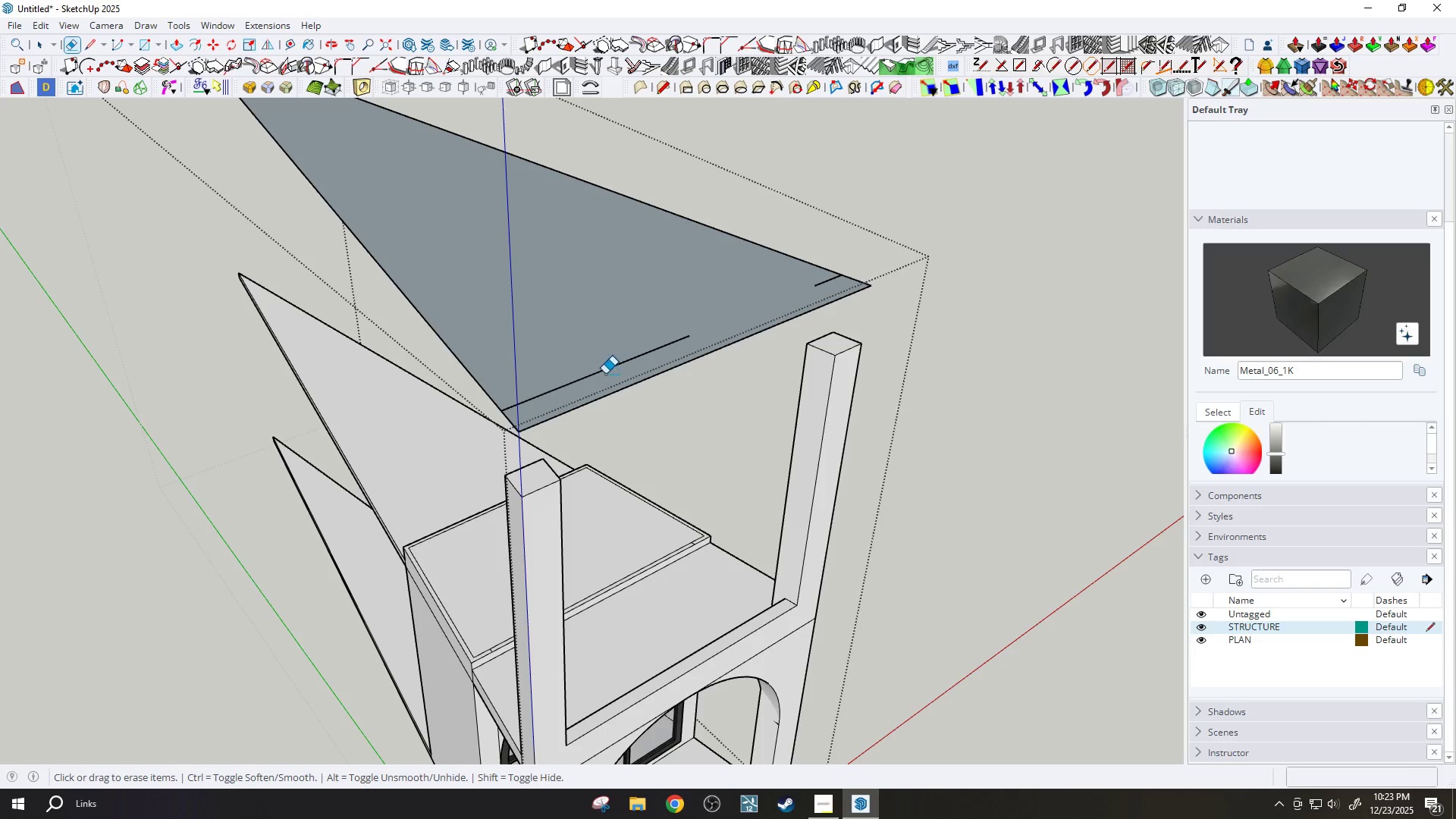 
left_click_drag(start_coordinate=[605, 374], to_coordinate=[585, 381])
 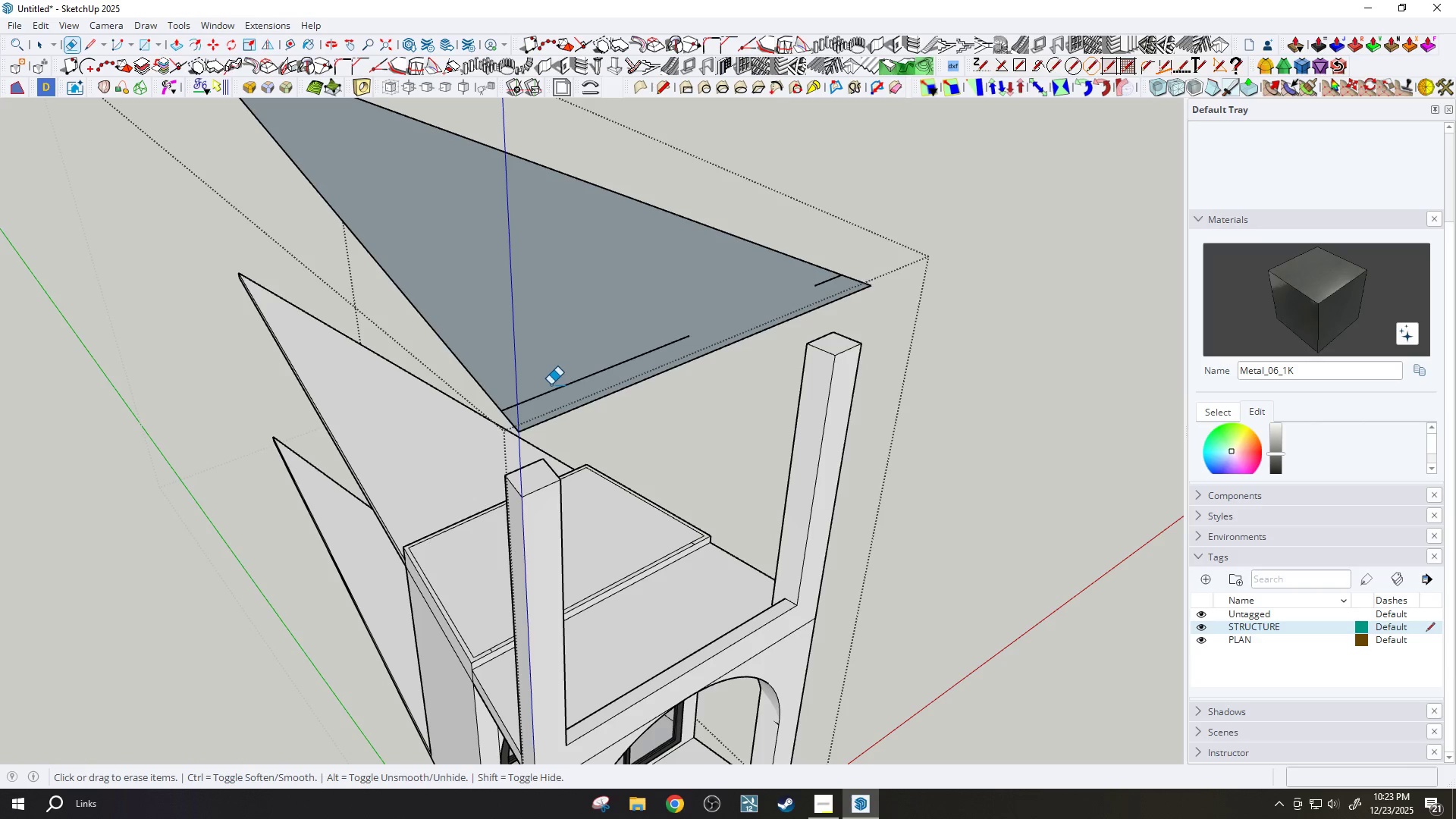 
left_click_drag(start_coordinate=[551, 384], to_coordinate=[532, 403])
 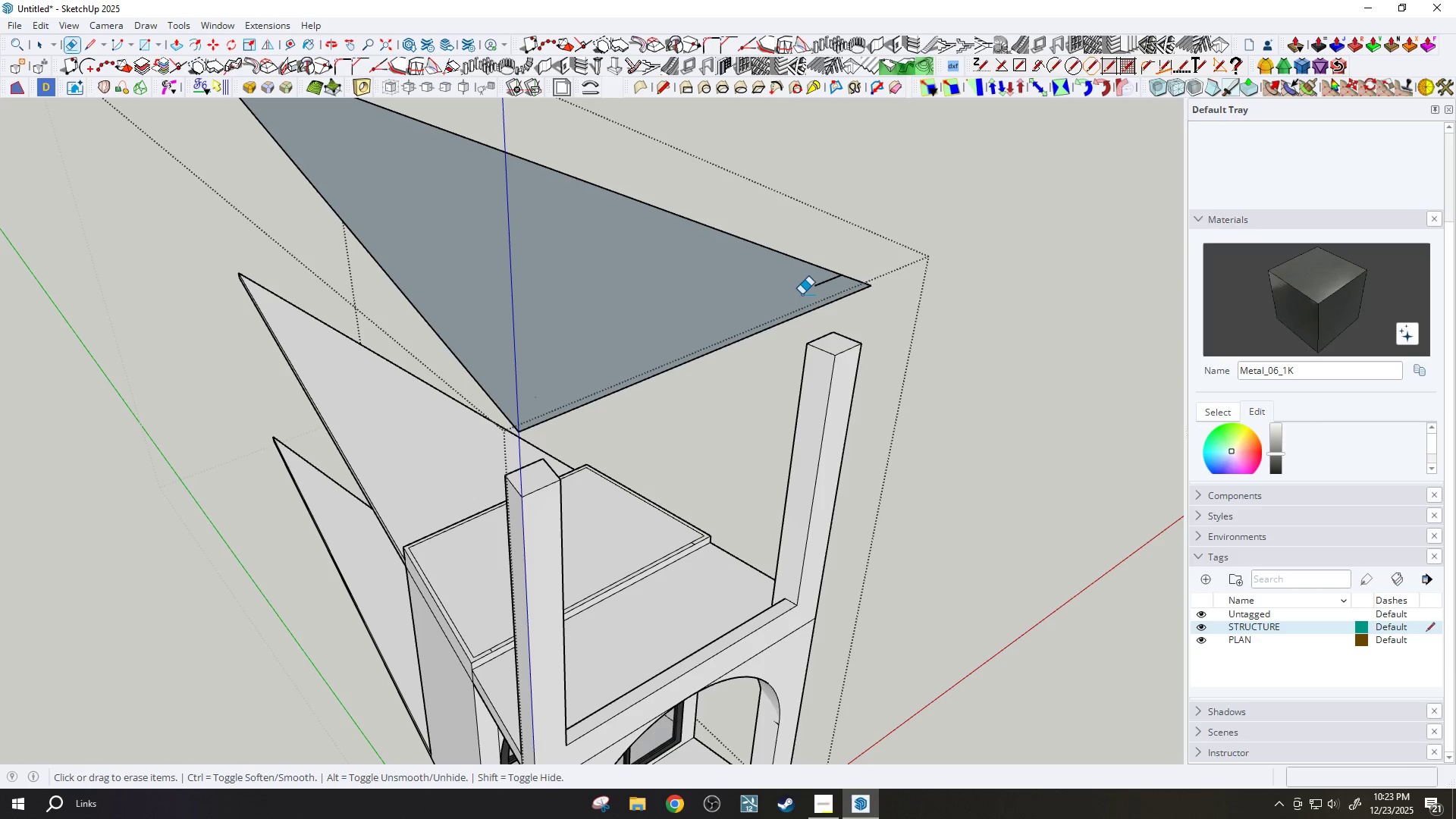 
left_click_drag(start_coordinate=[814, 287], to_coordinate=[827, 282])
 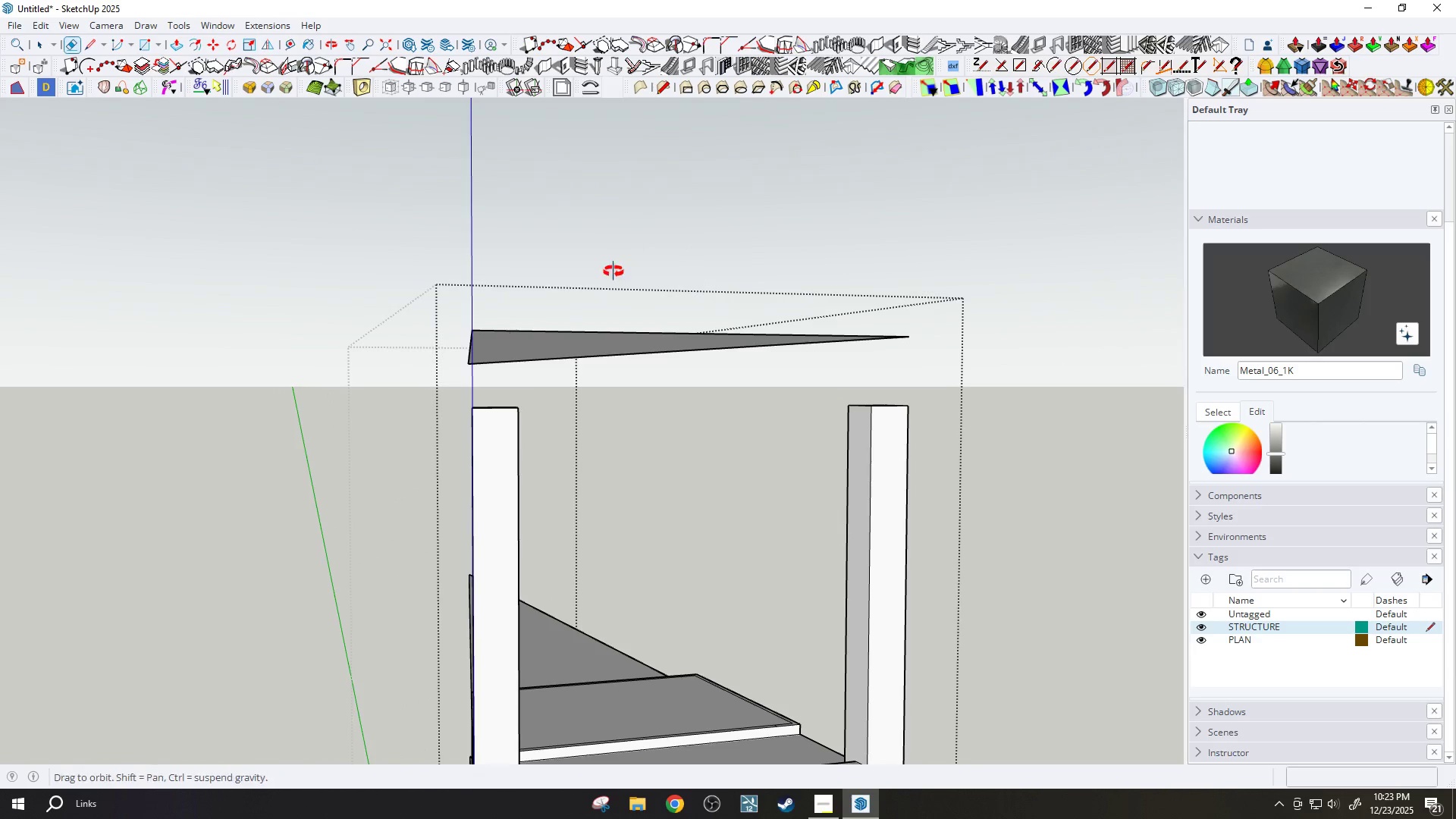 
key(Space)
 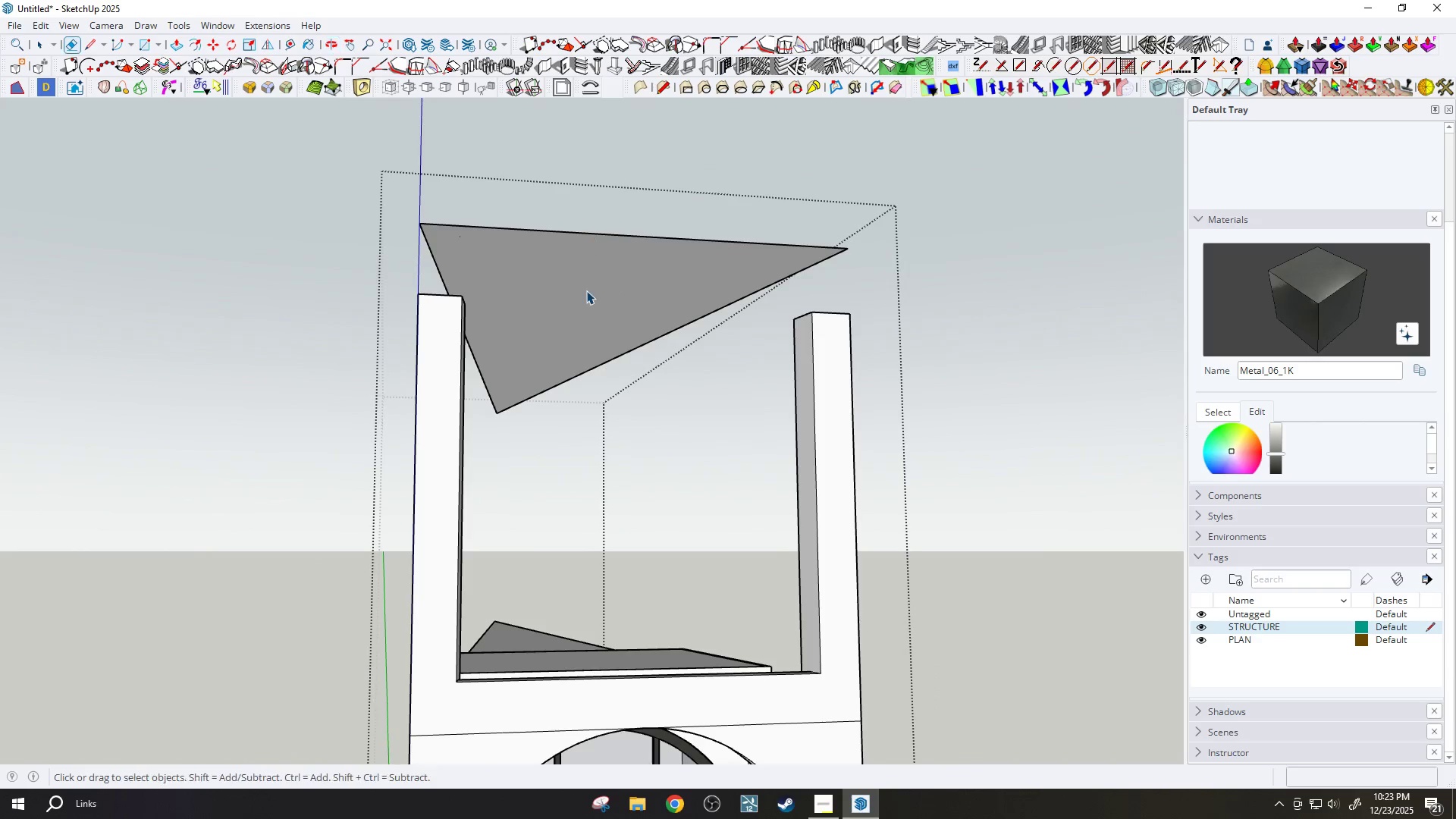 
left_click([586, 290])
 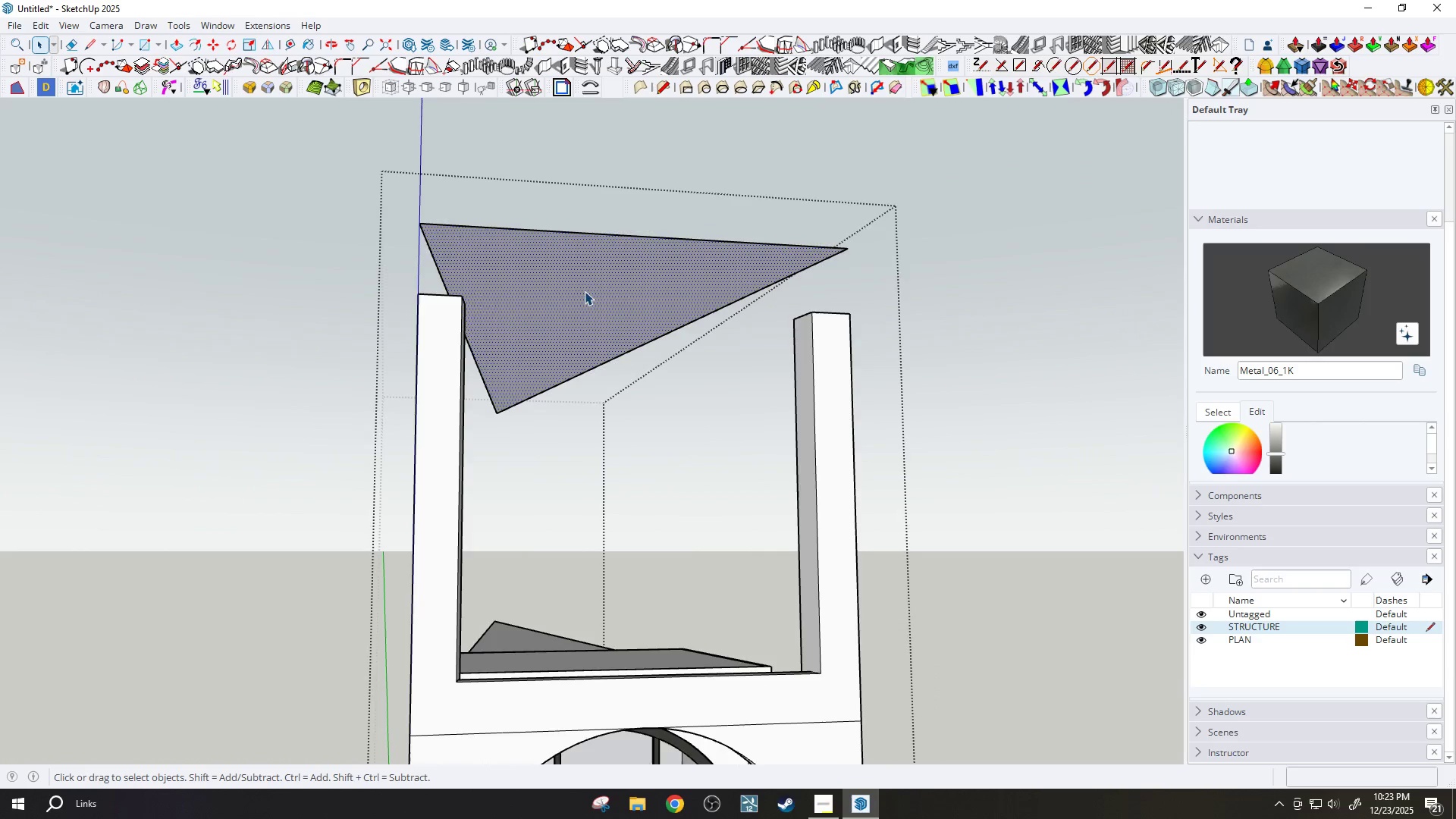 
scroll: coordinate [588, 290], scroll_direction: down, amount: 2.0
 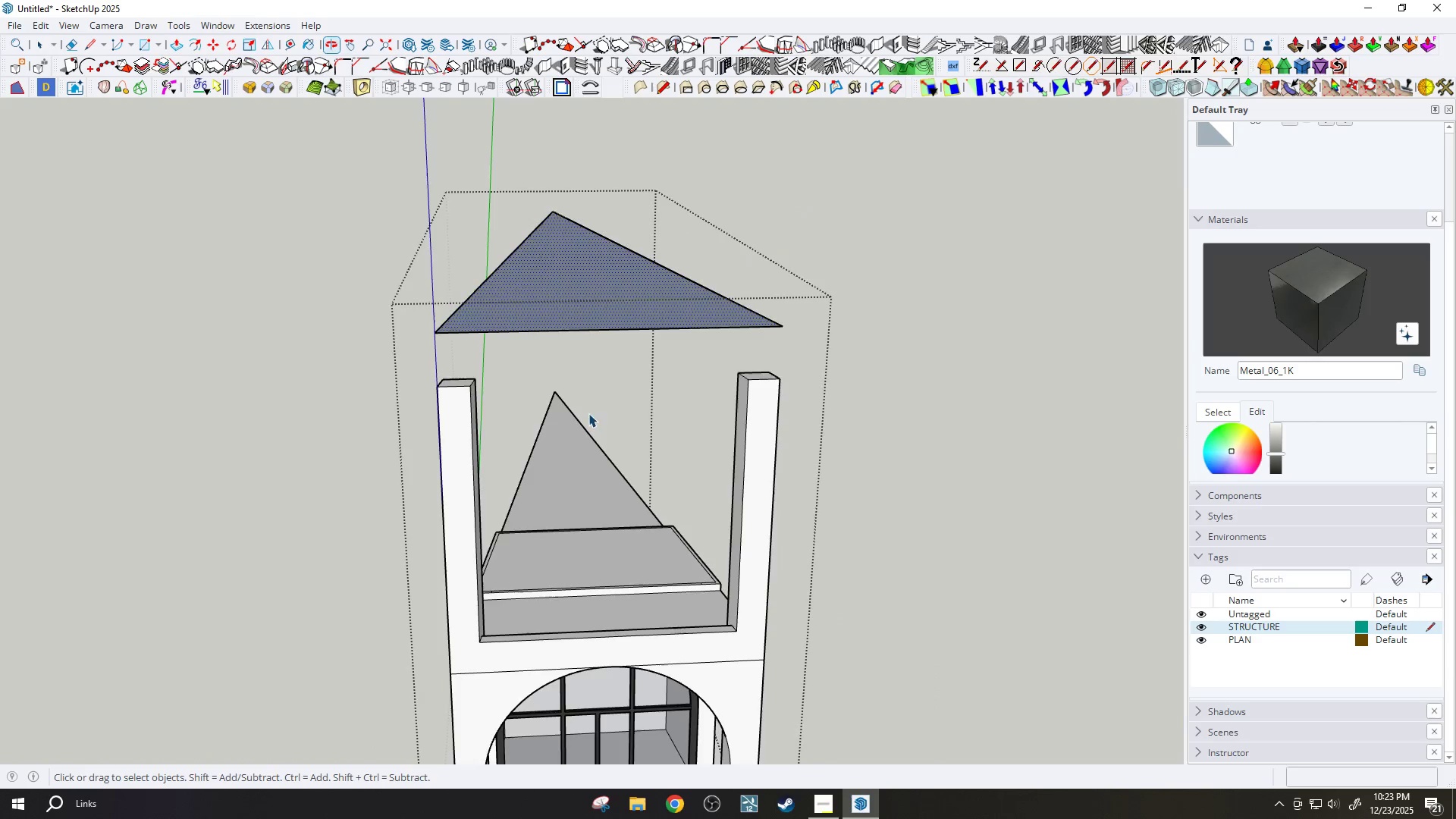 
scroll: coordinate [597, 538], scroll_direction: none, amount: 0.0
 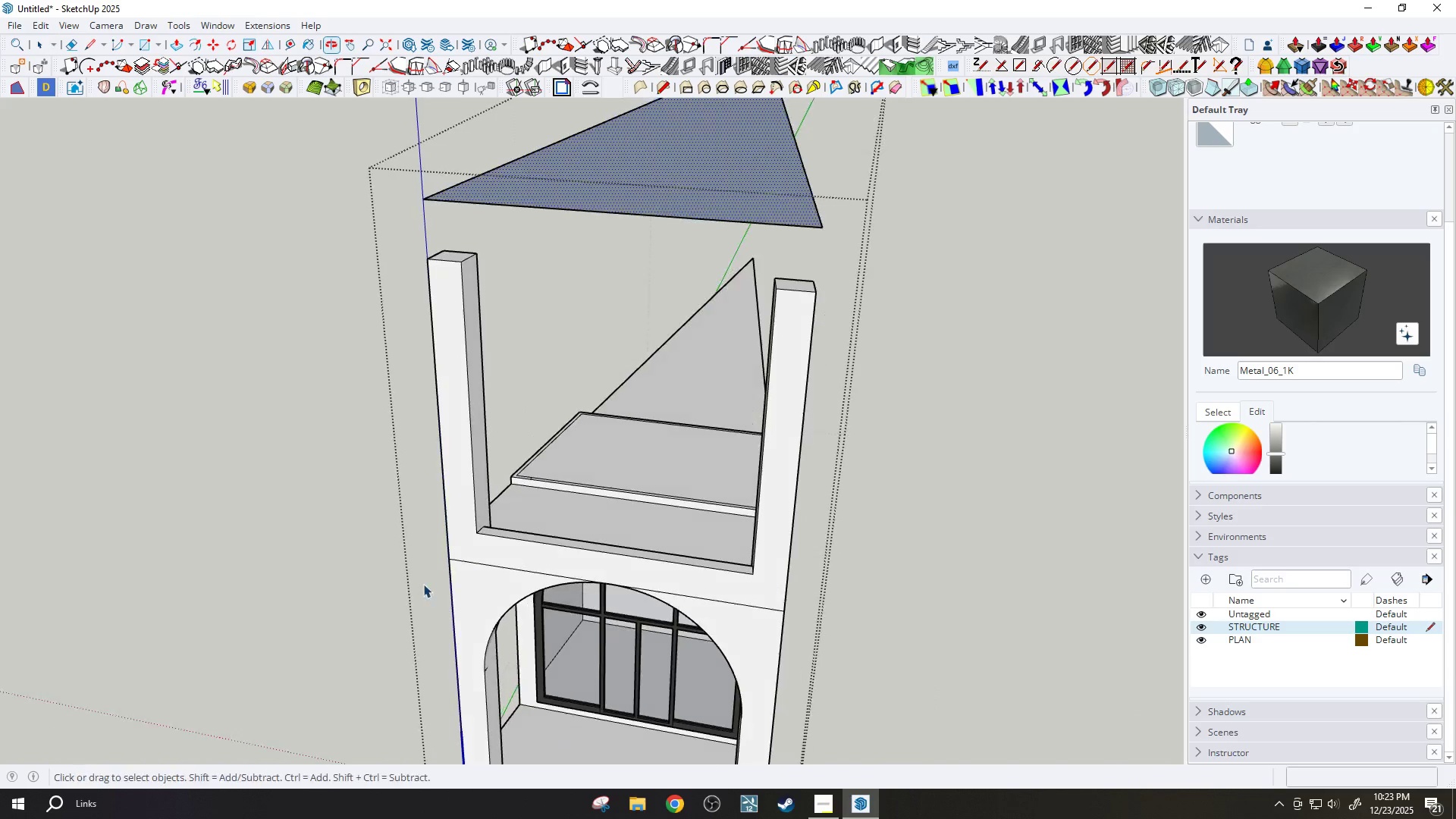 
scroll: coordinate [497, 513], scroll_direction: up, amount: 4.0
 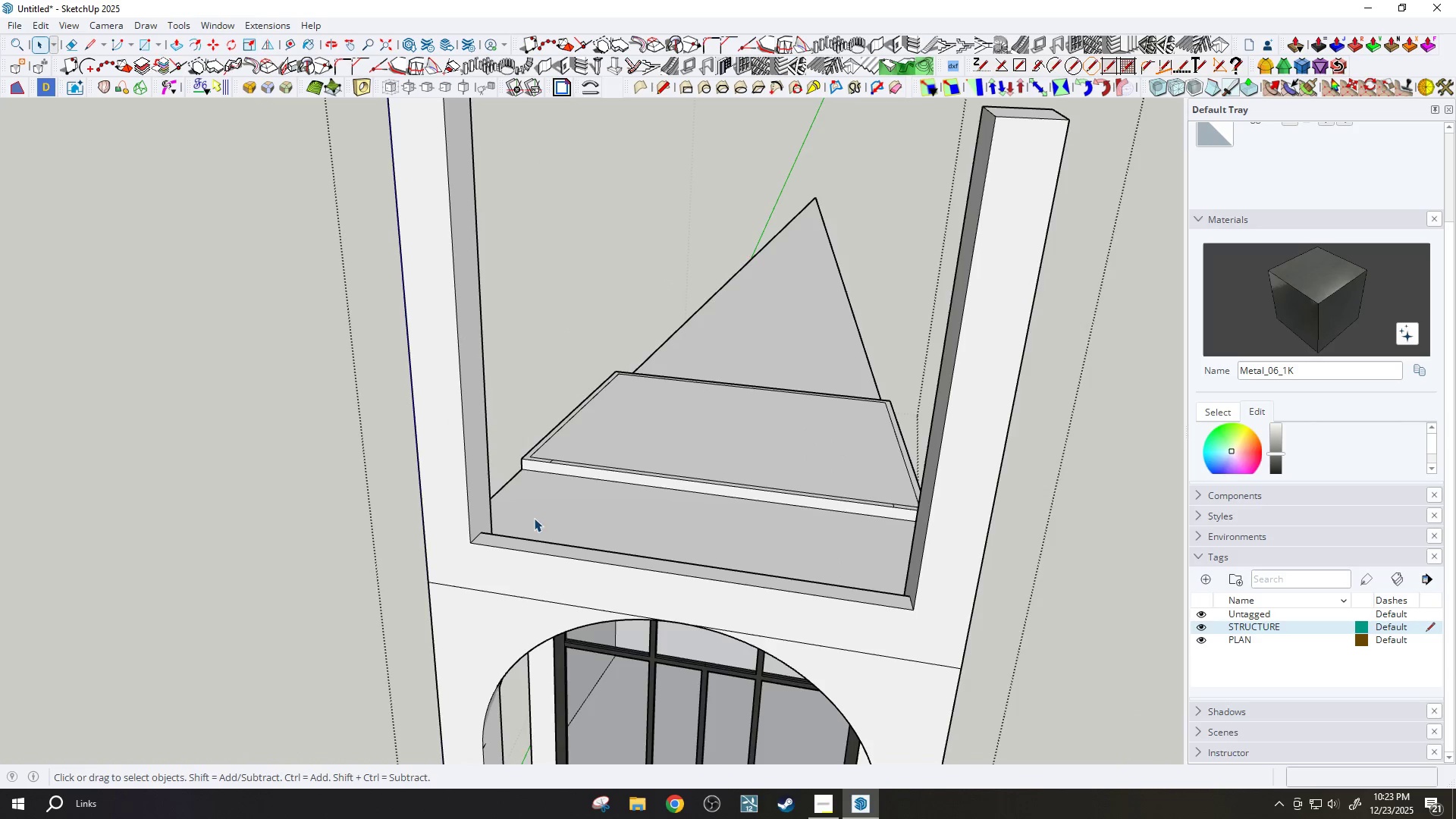 
scroll: coordinate [534, 503], scroll_direction: down, amount: 3.0
 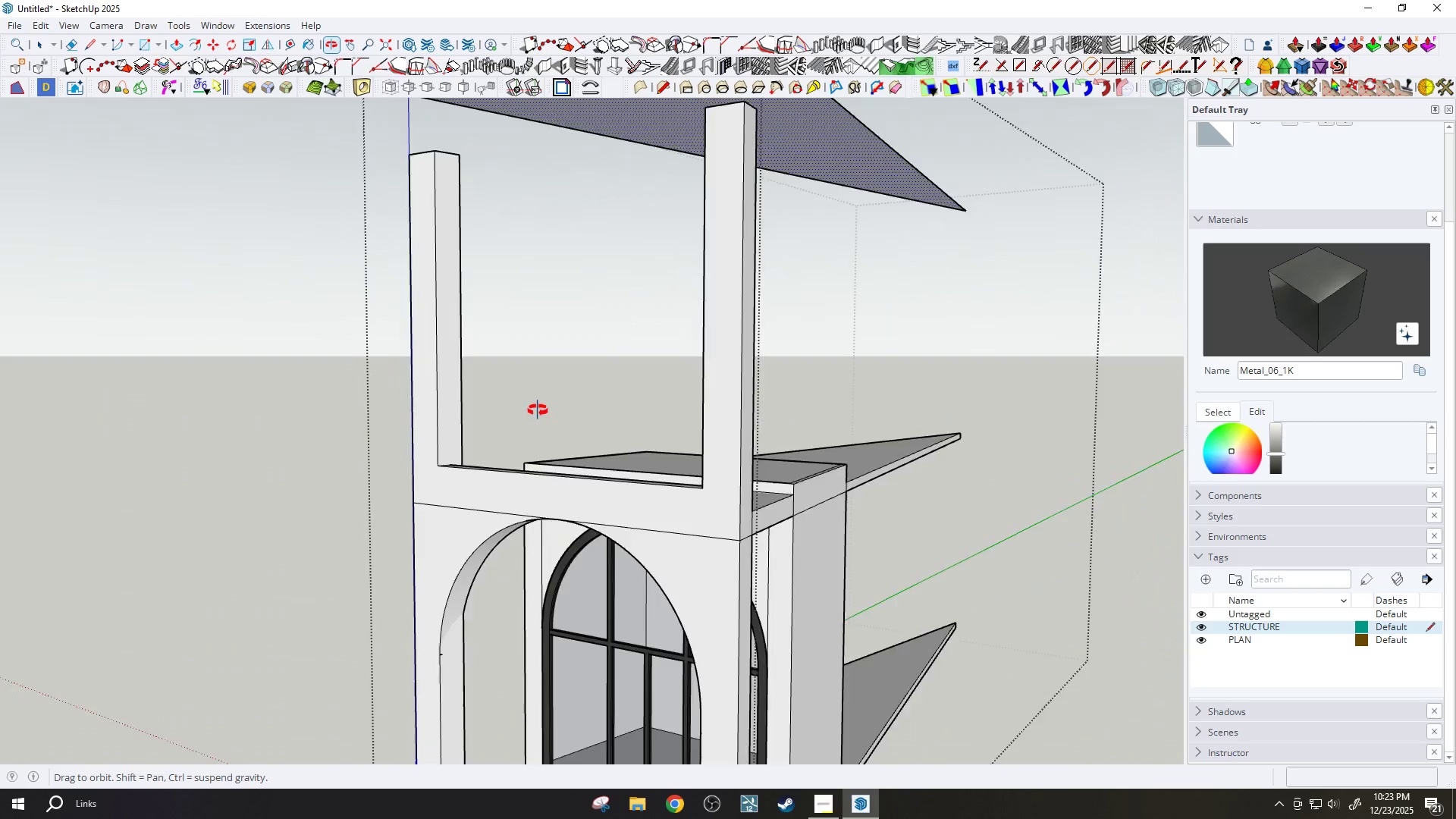 
wait(5.28)
 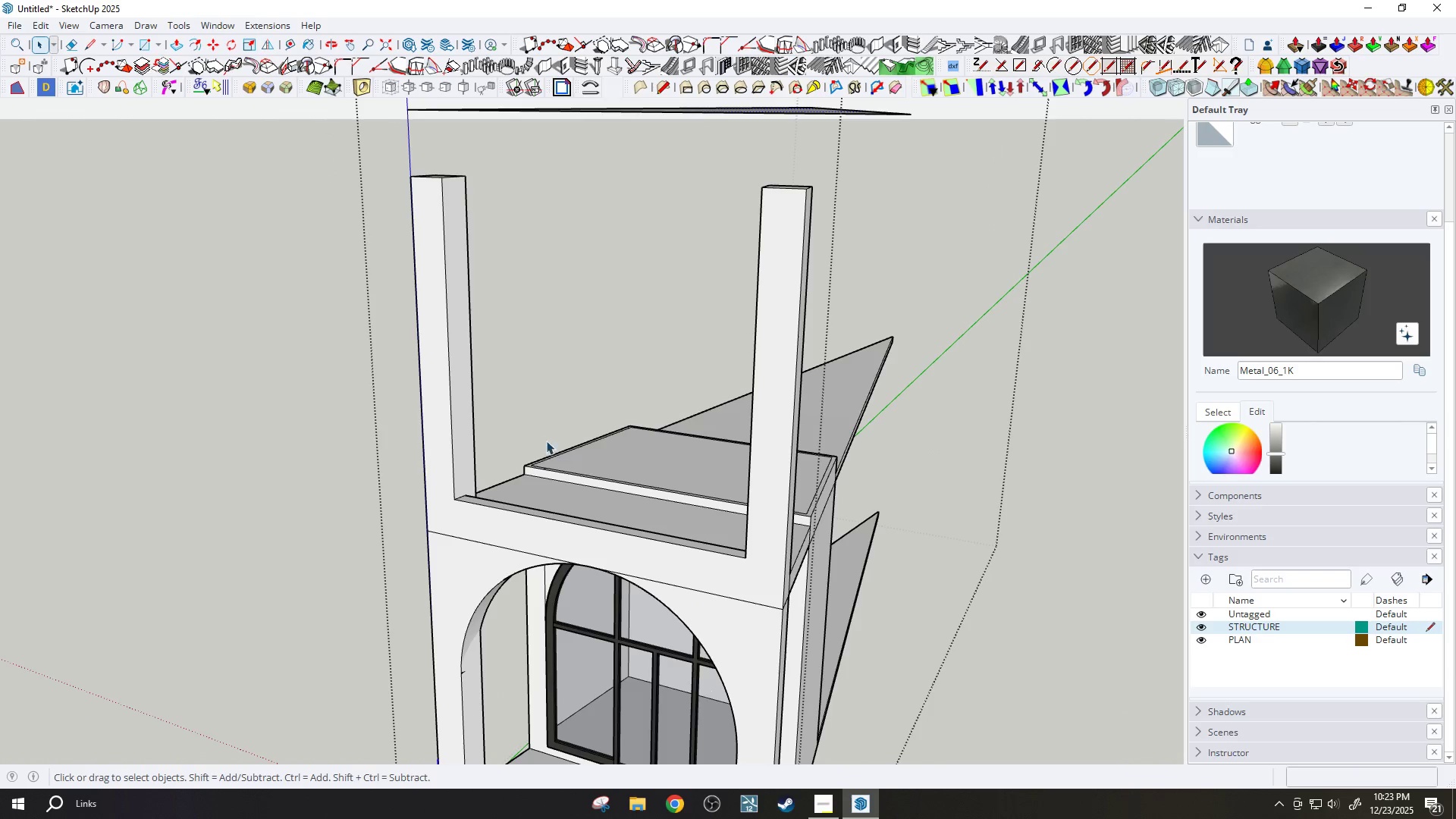 
key(P)
 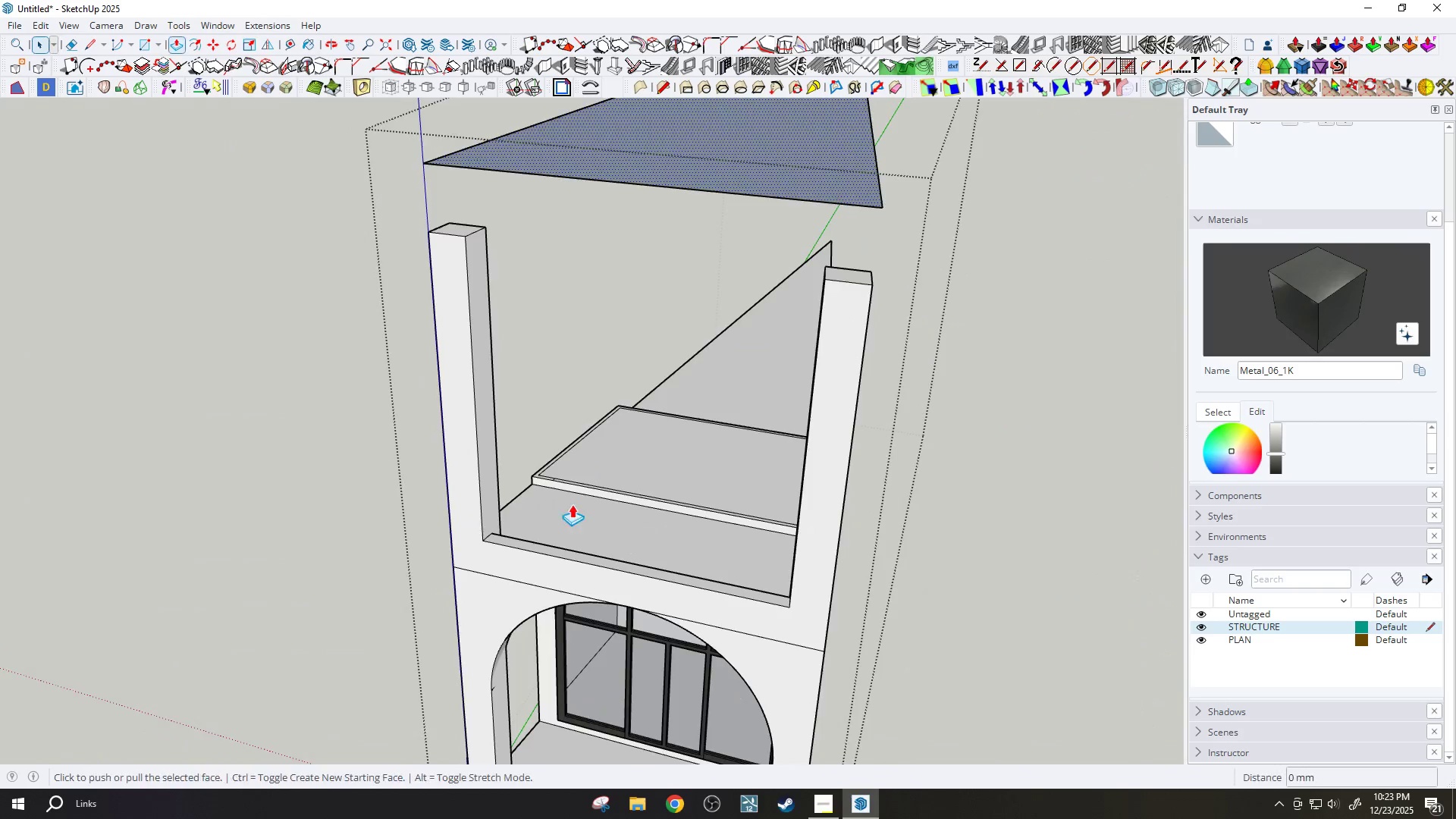 
scroll: coordinate [533, 470], scroll_direction: up, amount: 5.0
 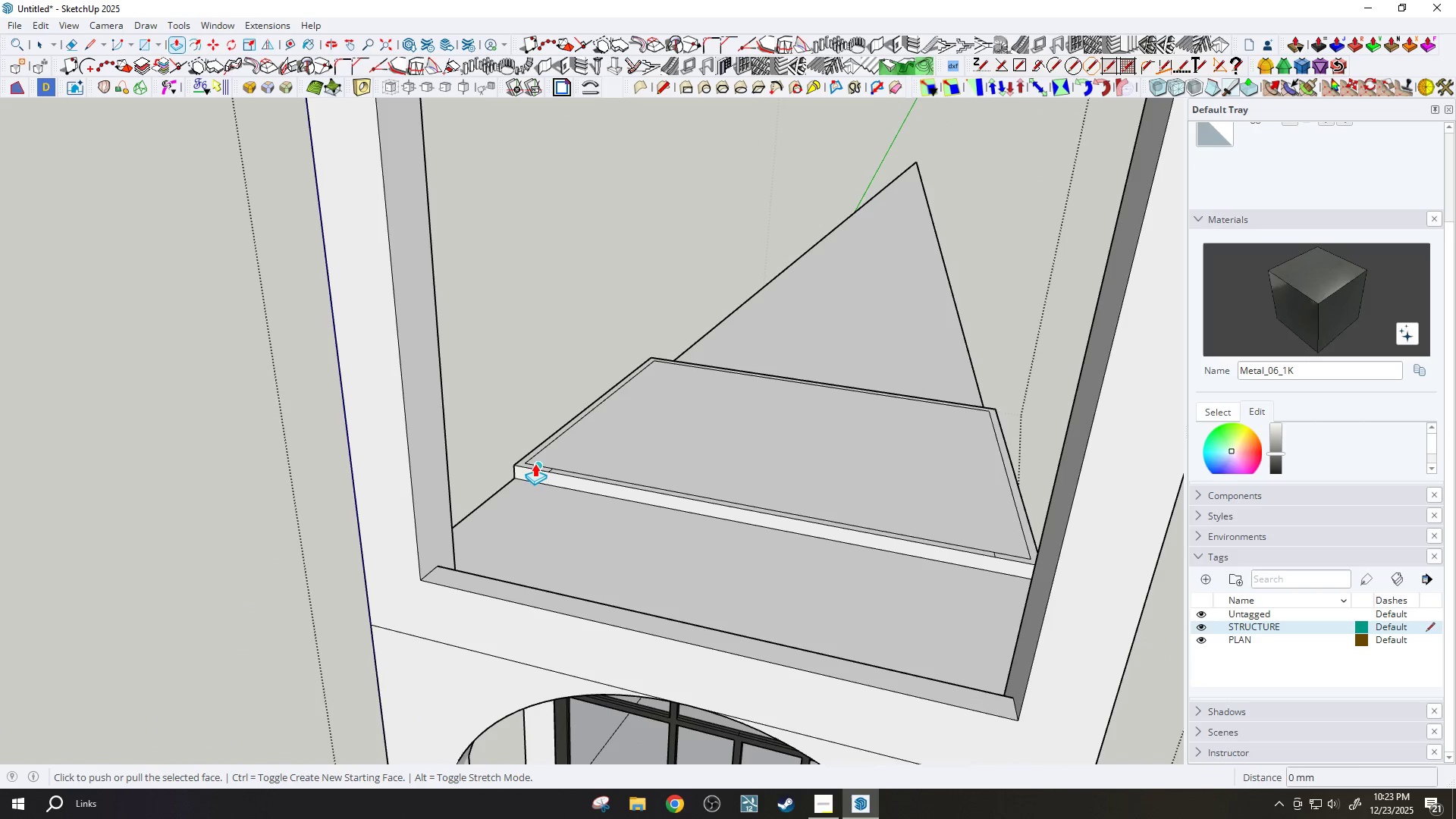 
key(Escape)
 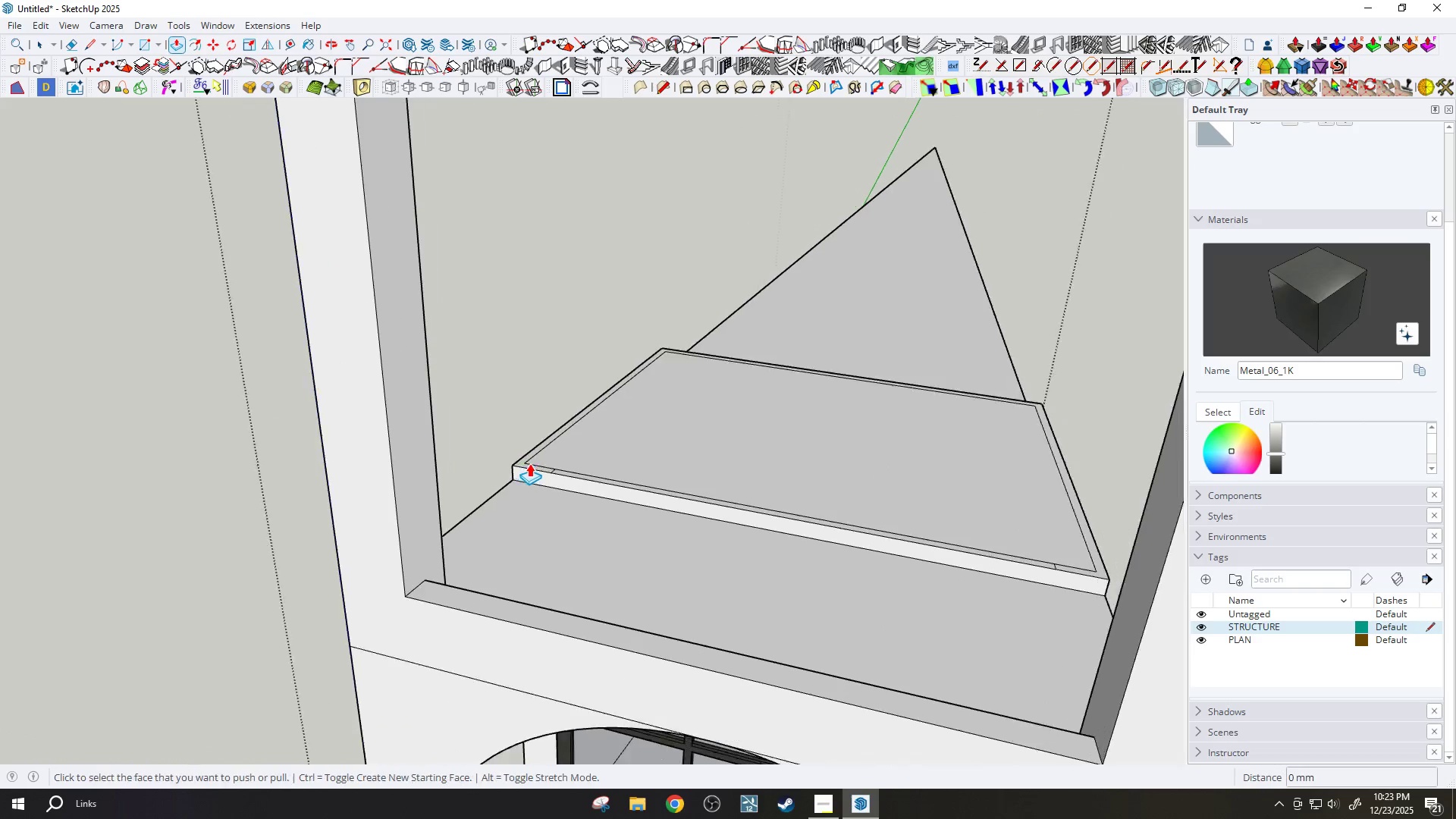 
scroll: coordinate [529, 463], scroll_direction: up, amount: 4.0
 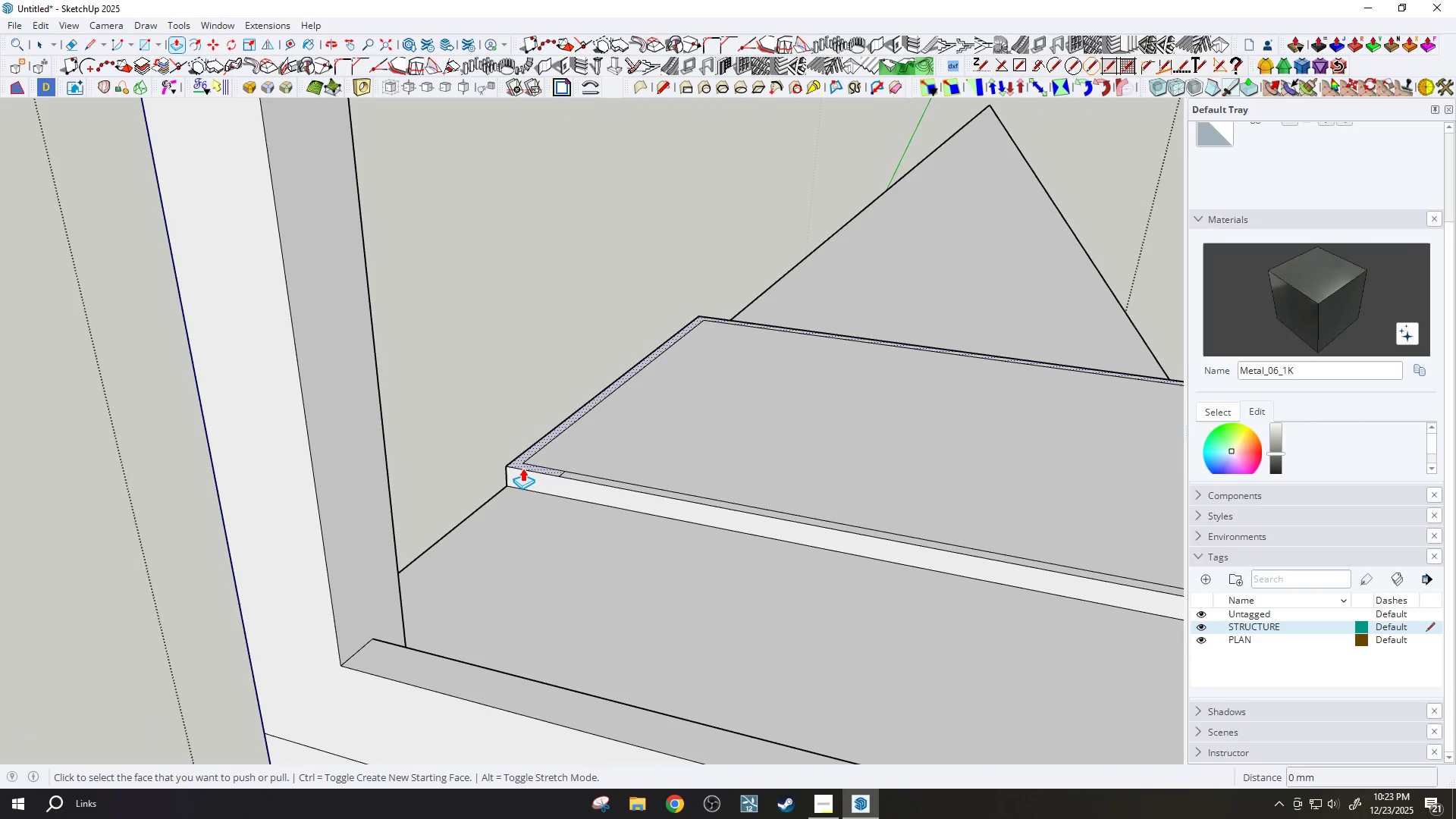 
left_click([522, 468])
 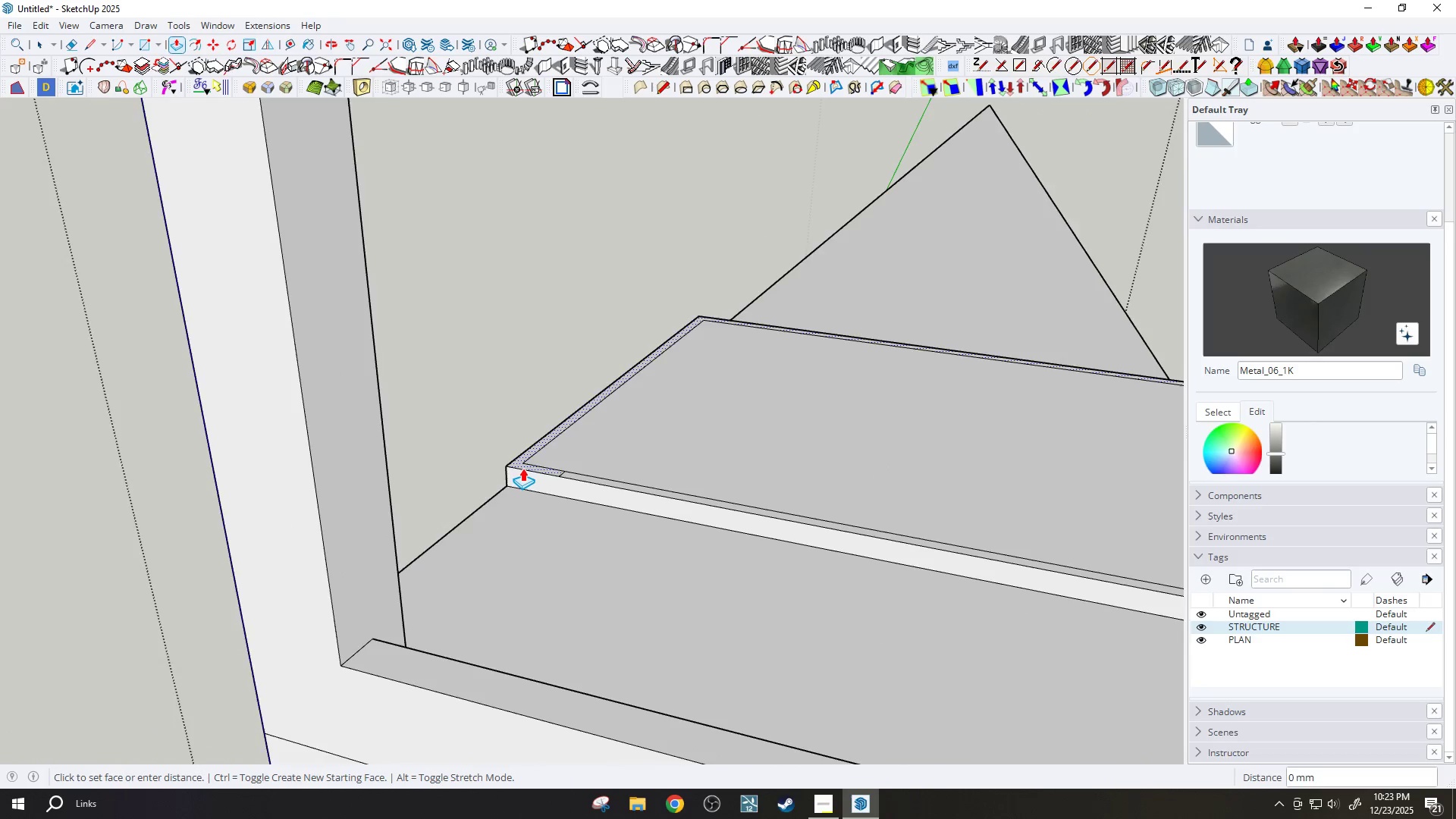 
scroll: coordinate [520, 463], scroll_direction: down, amount: 11.0
 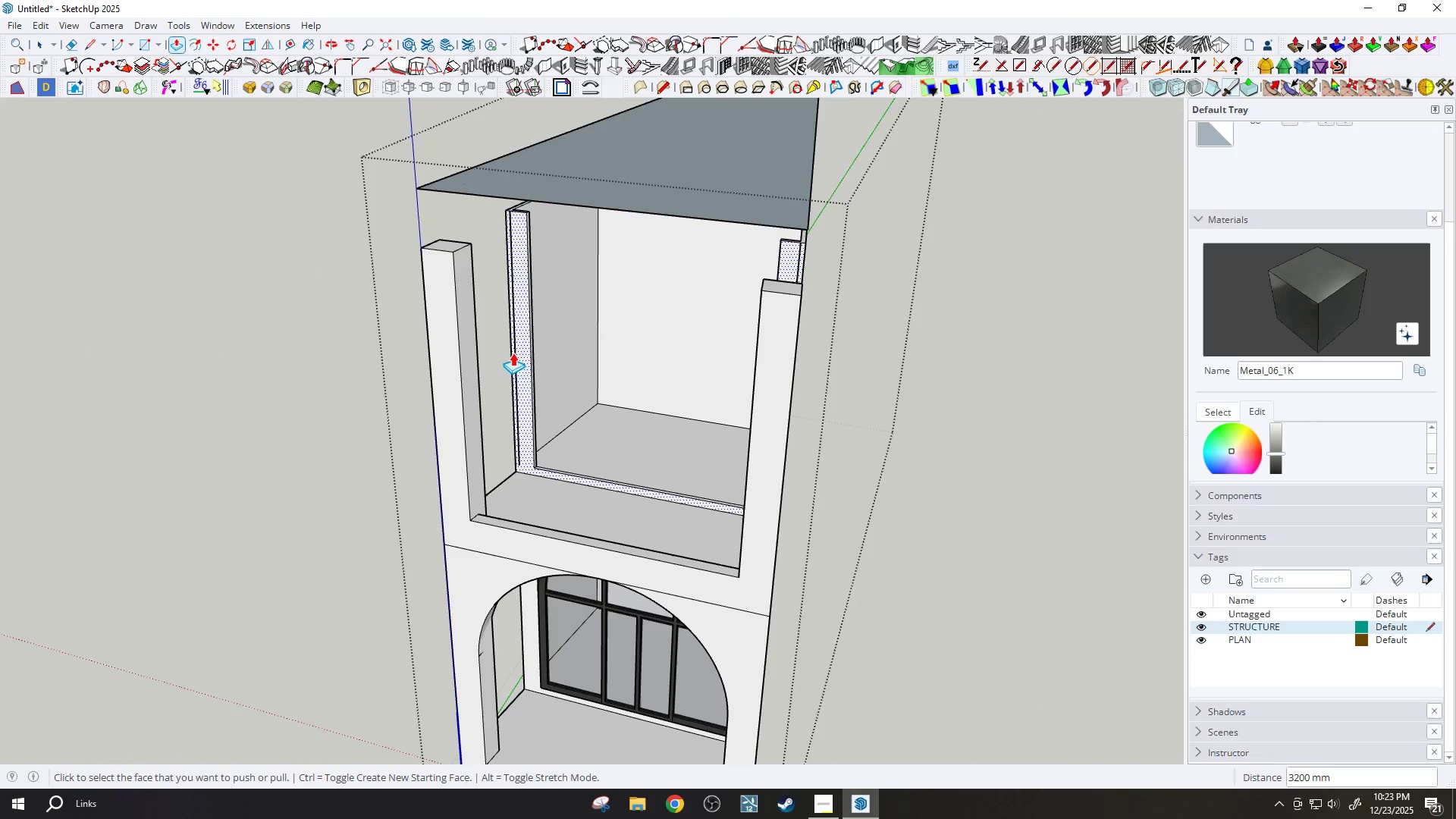 
key(E)
 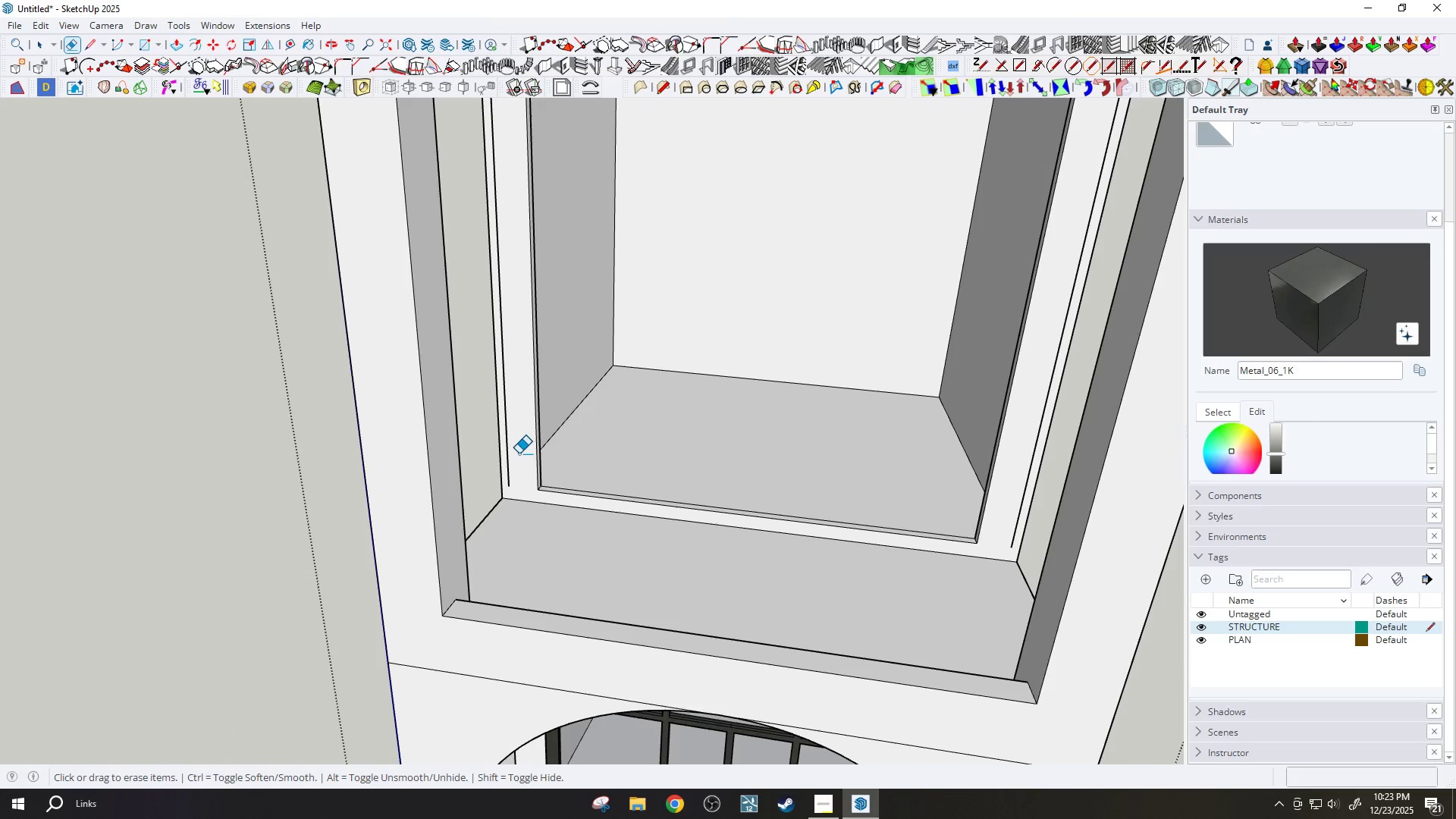 
left_click_drag(start_coordinate=[511, 454], to_coordinate=[507, 455])
 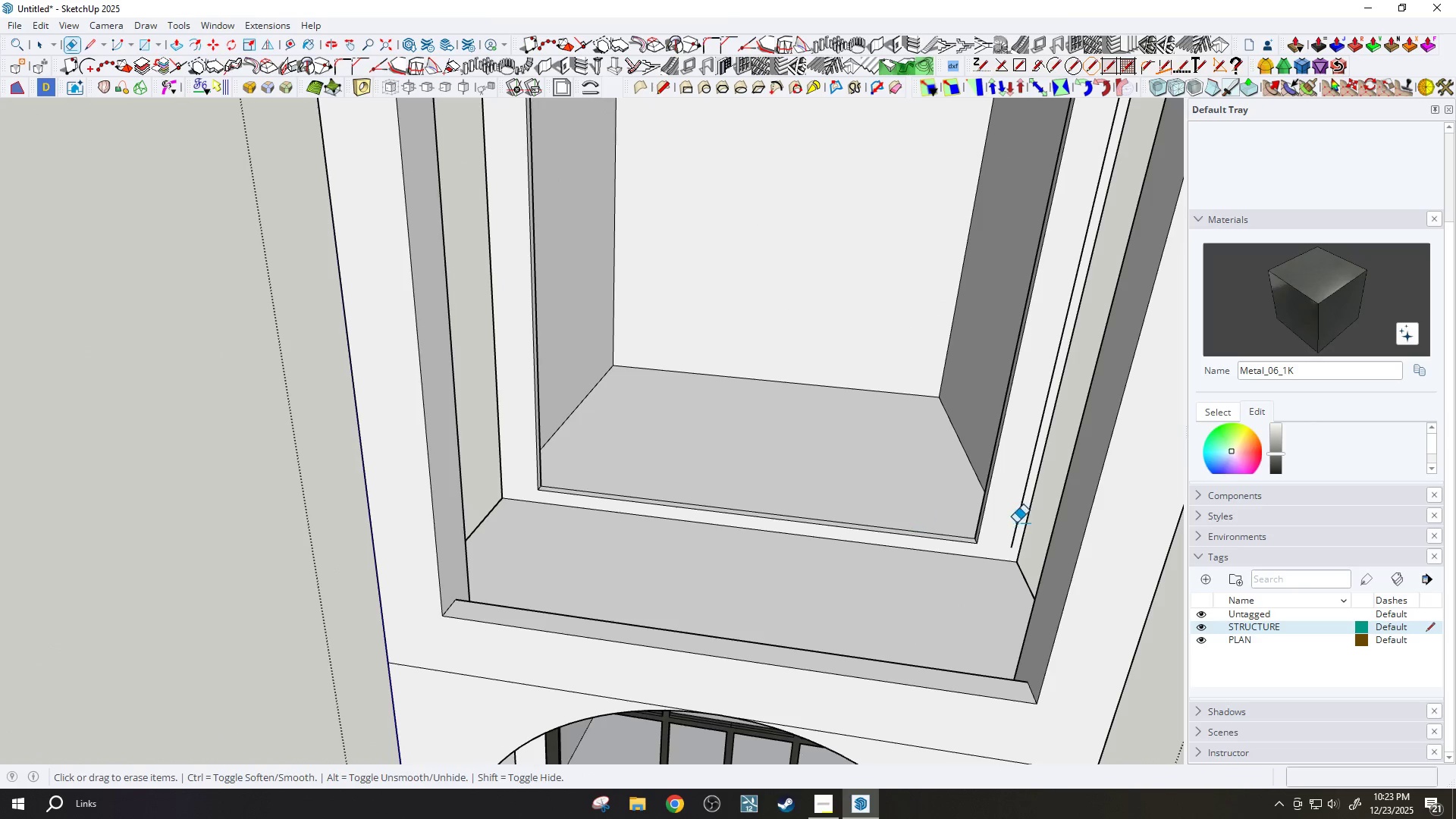 
scroll: coordinate [517, 458], scroll_direction: up, amount: 6.0
 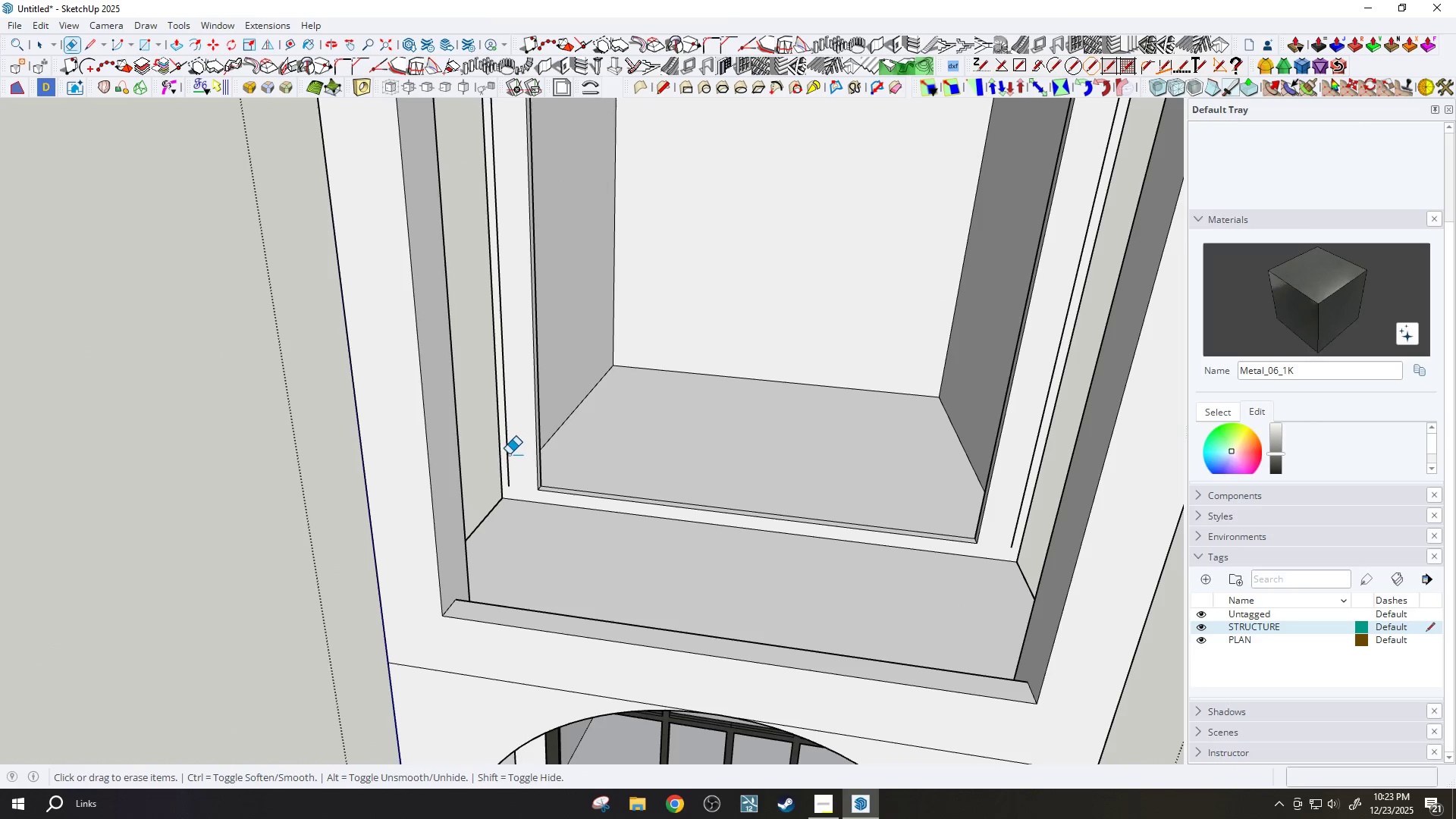 
left_click_drag(start_coordinate=[1016, 519], to_coordinate=[1020, 519])
 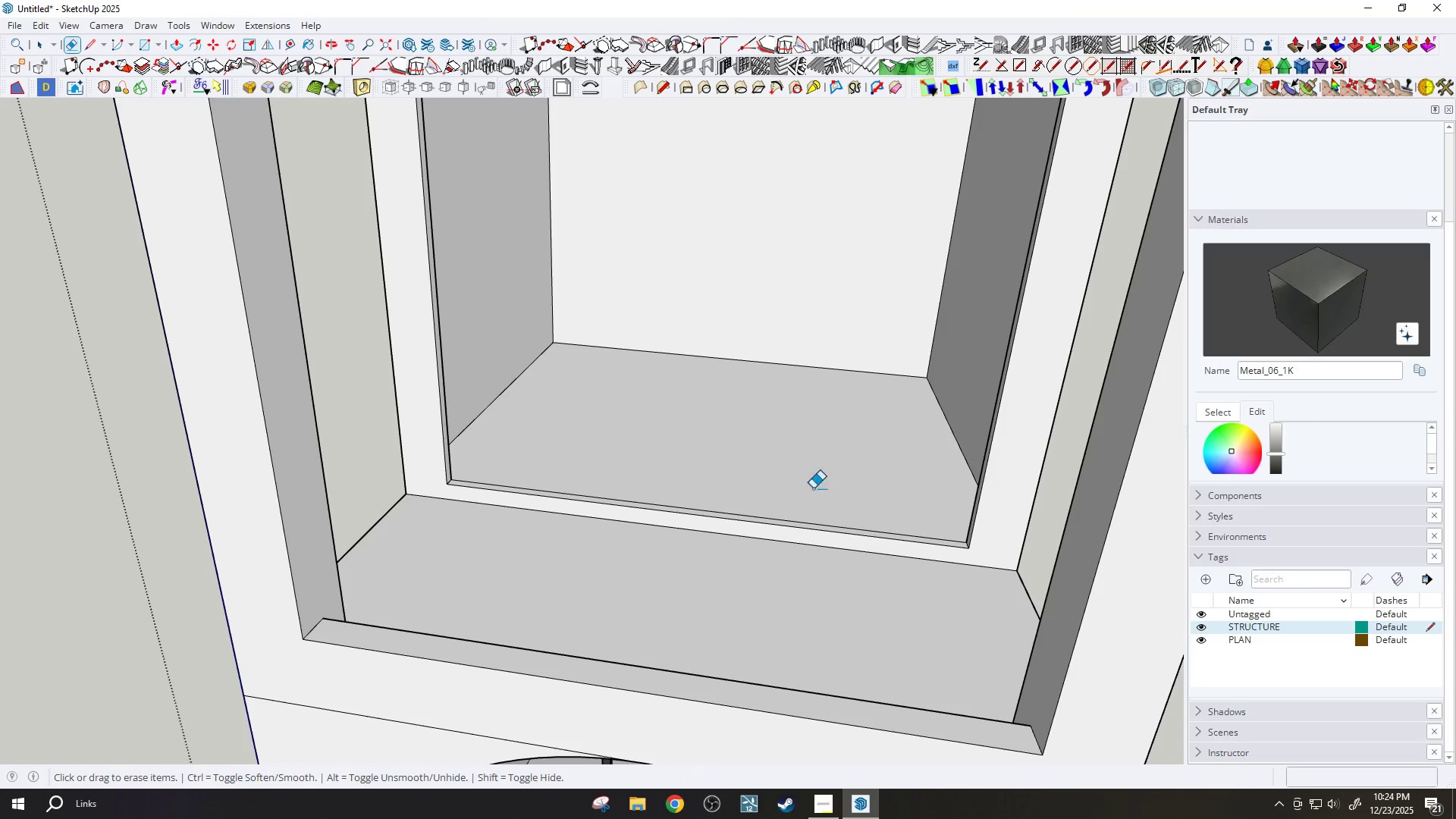 
scroll: coordinate [1016, 519], scroll_direction: up, amount: 2.0
 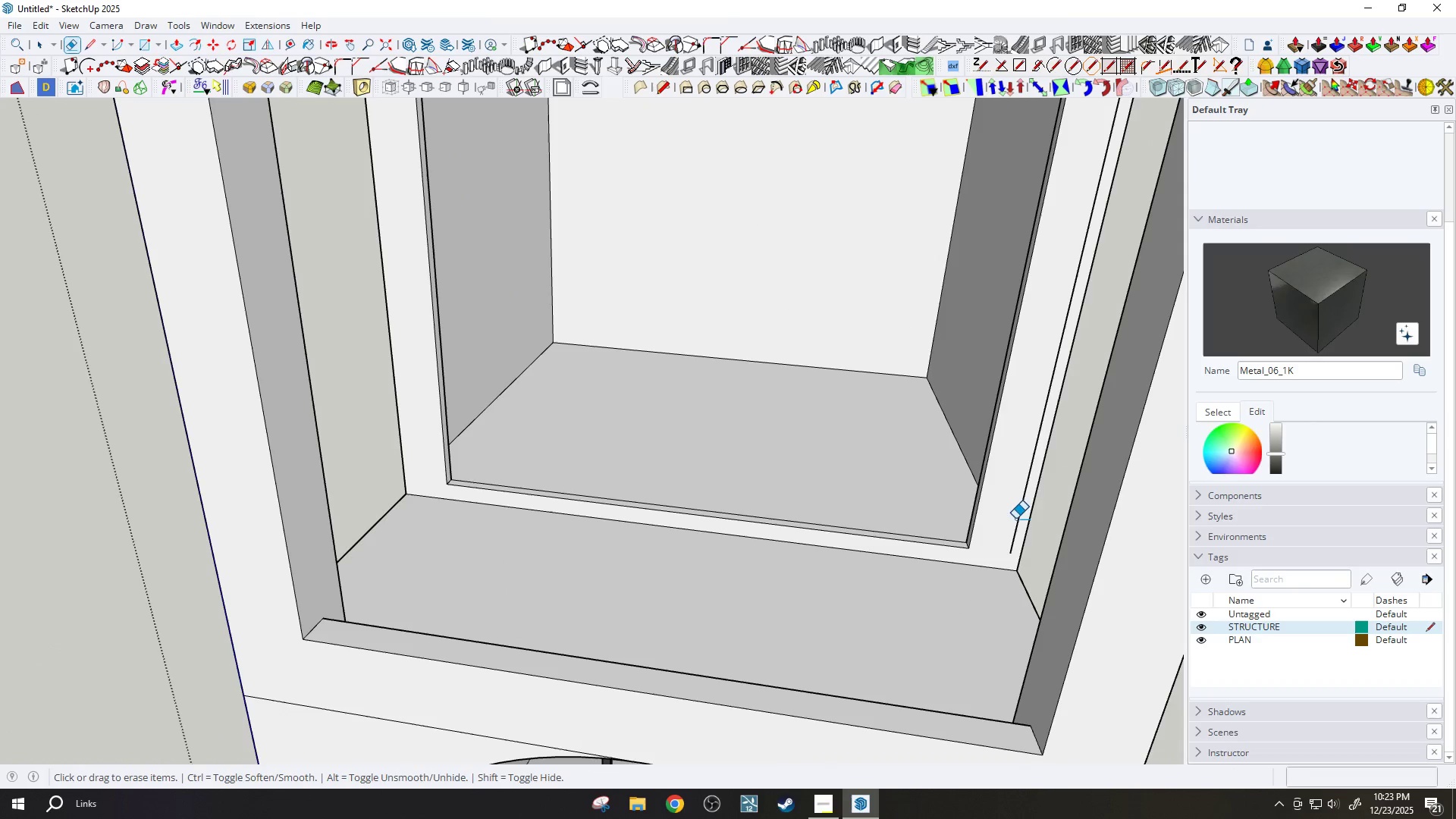 
scroll: coordinate [754, 398], scroll_direction: down, amount: 9.0
 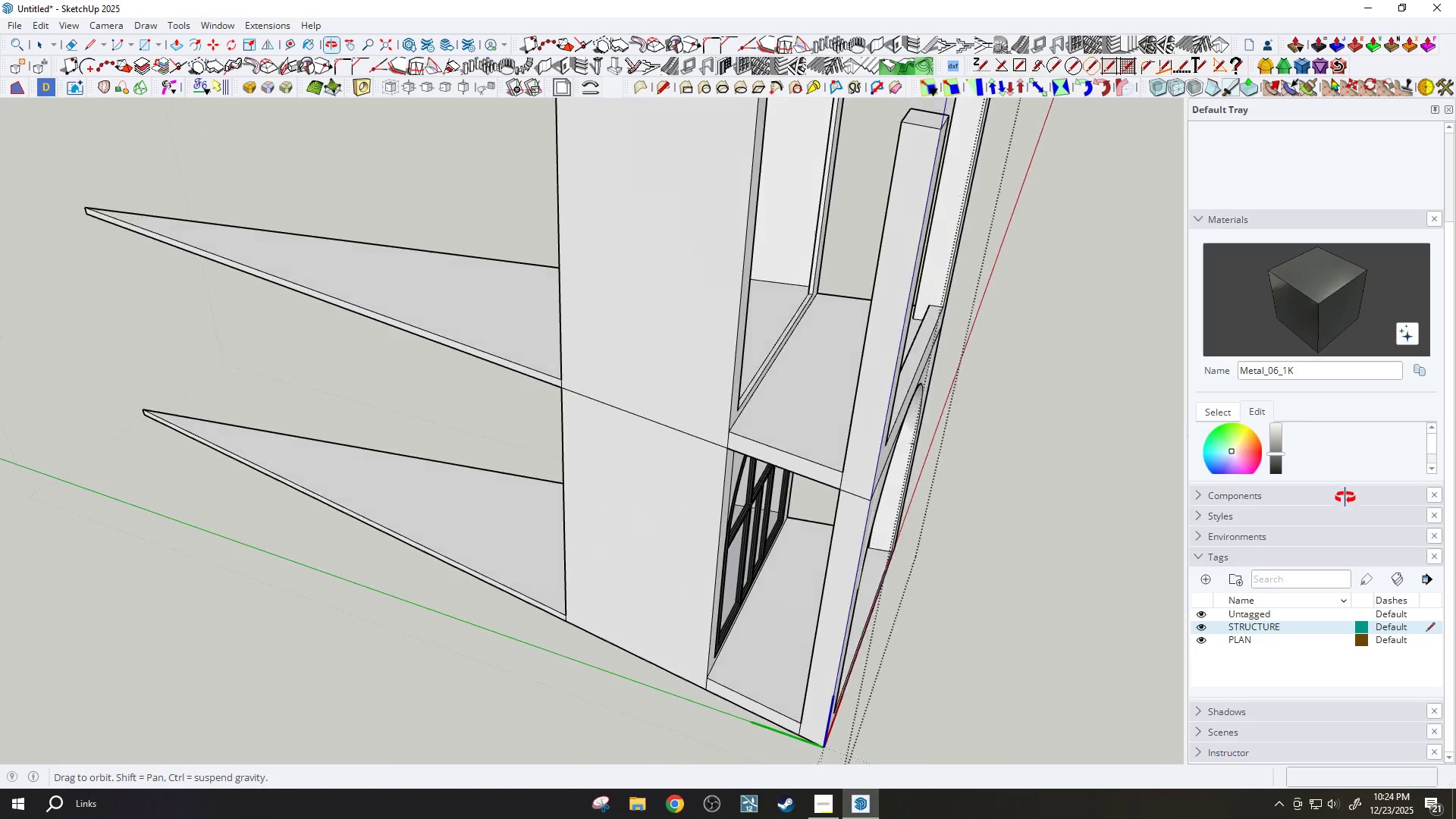 
scroll: coordinate [738, 324], scroll_direction: up, amount: 22.0
 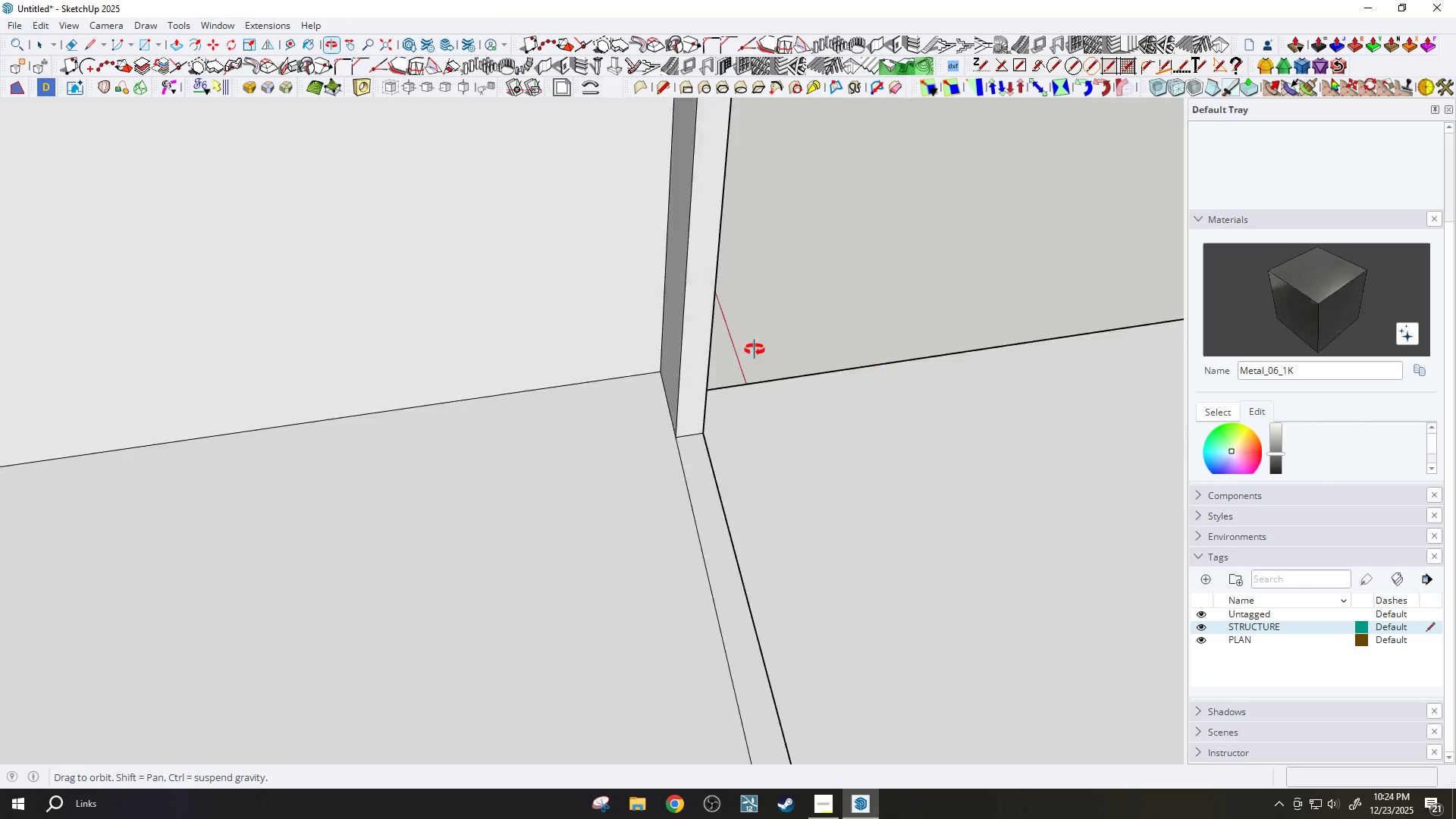 
scroll: coordinate [480, 498], scroll_direction: down, amount: 15.0
 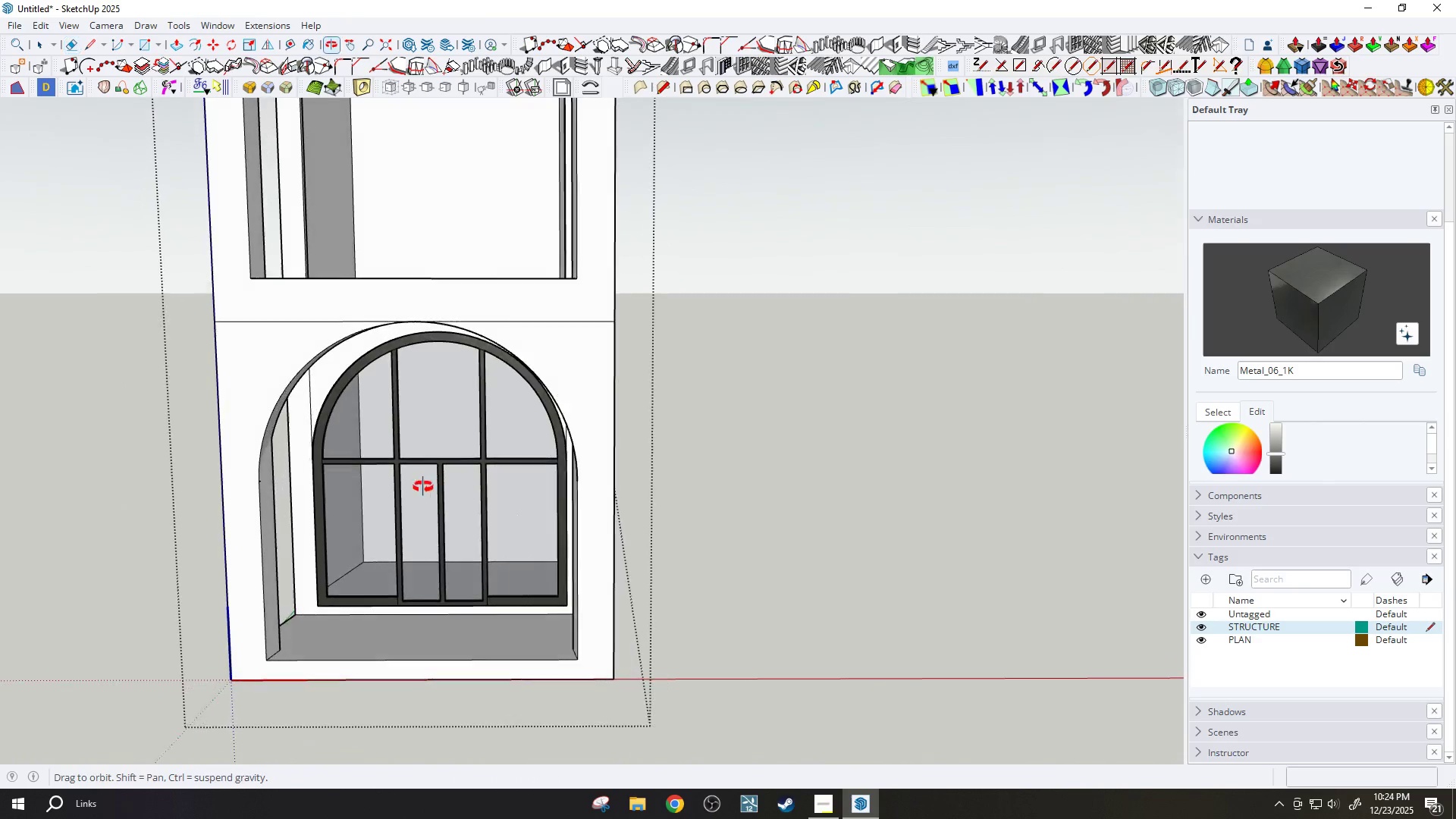 
key(Space)
 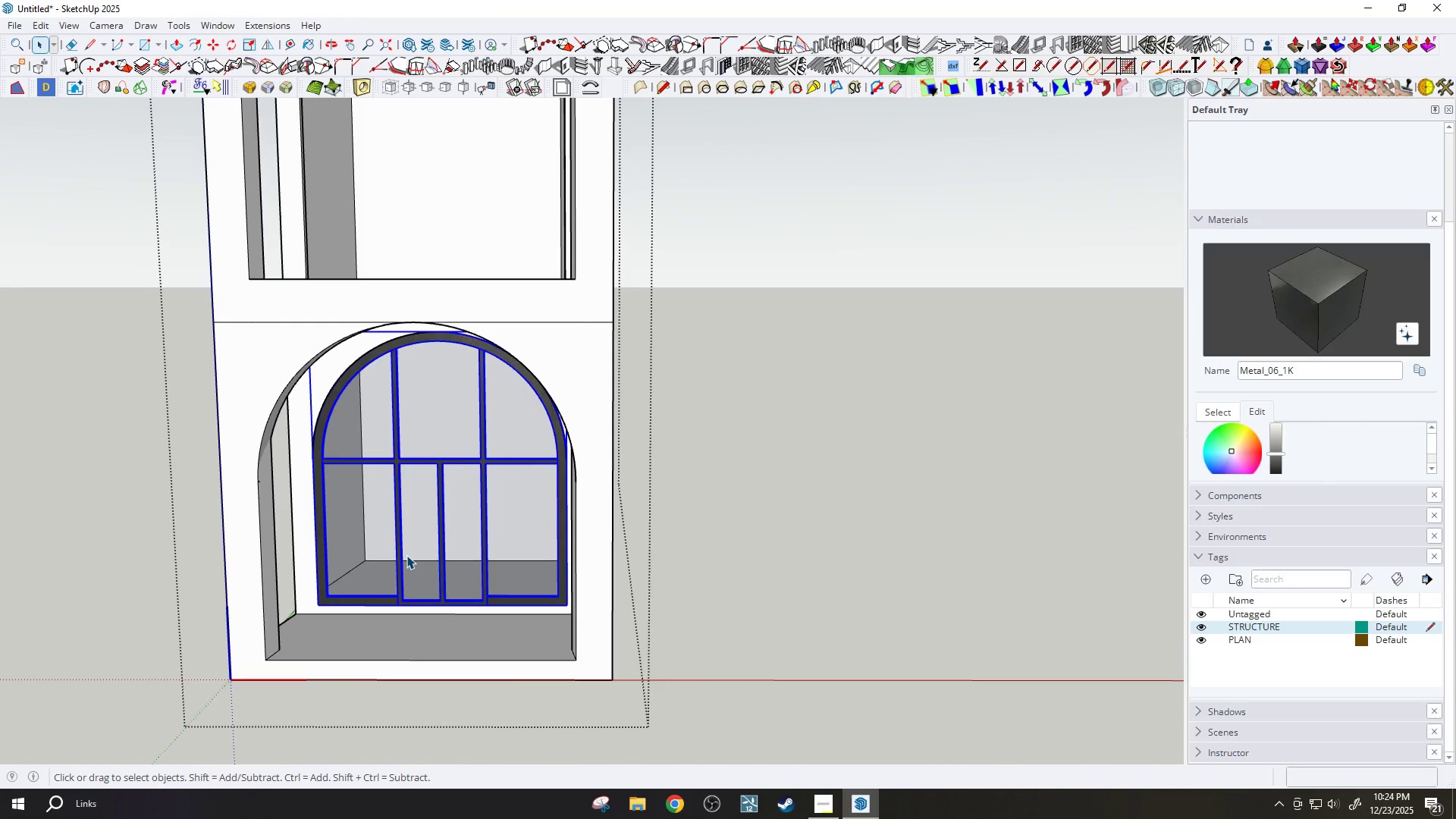 
key(M)
 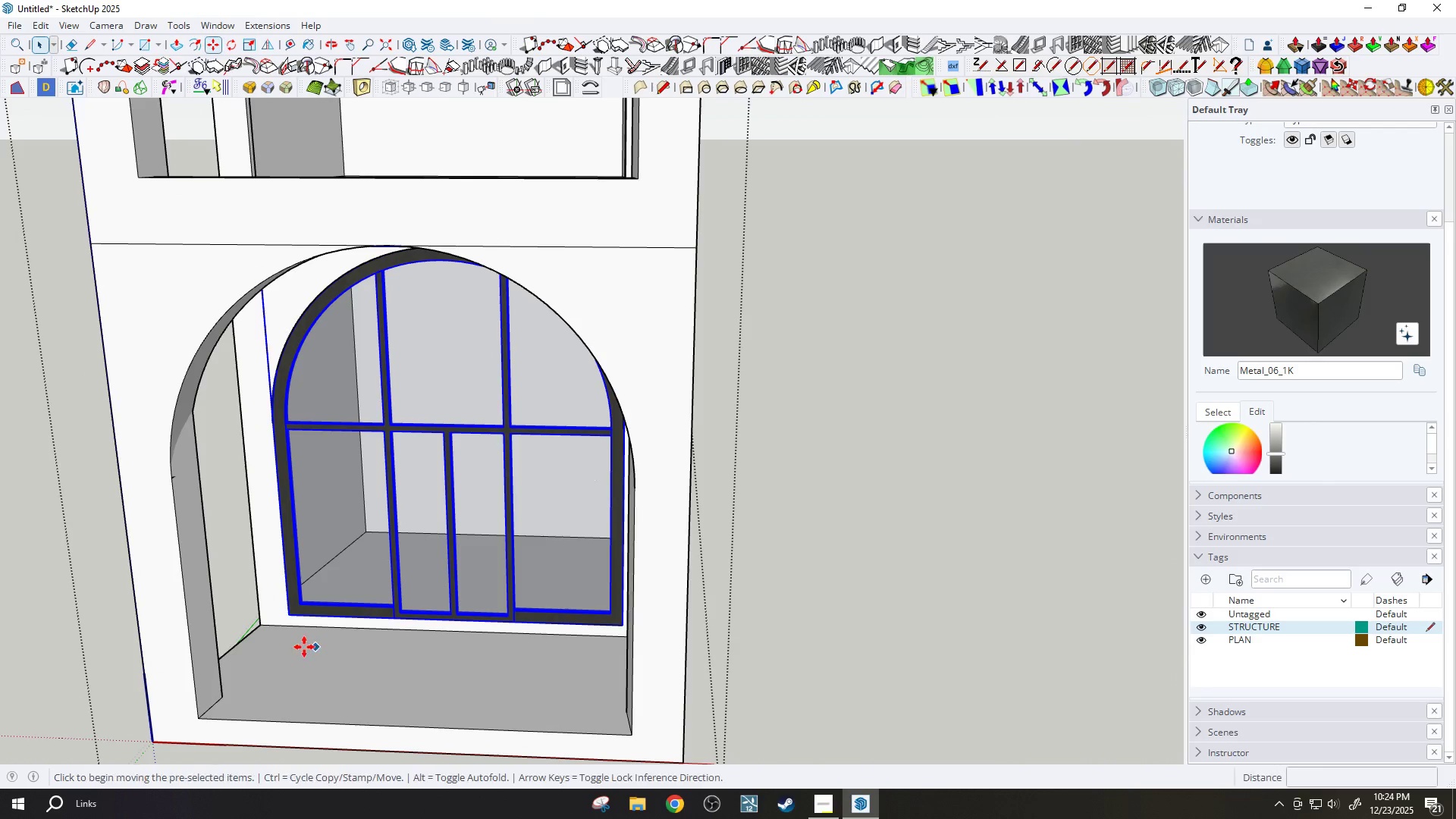 
scroll: coordinate [407, 554], scroll_direction: up, amount: 3.0
 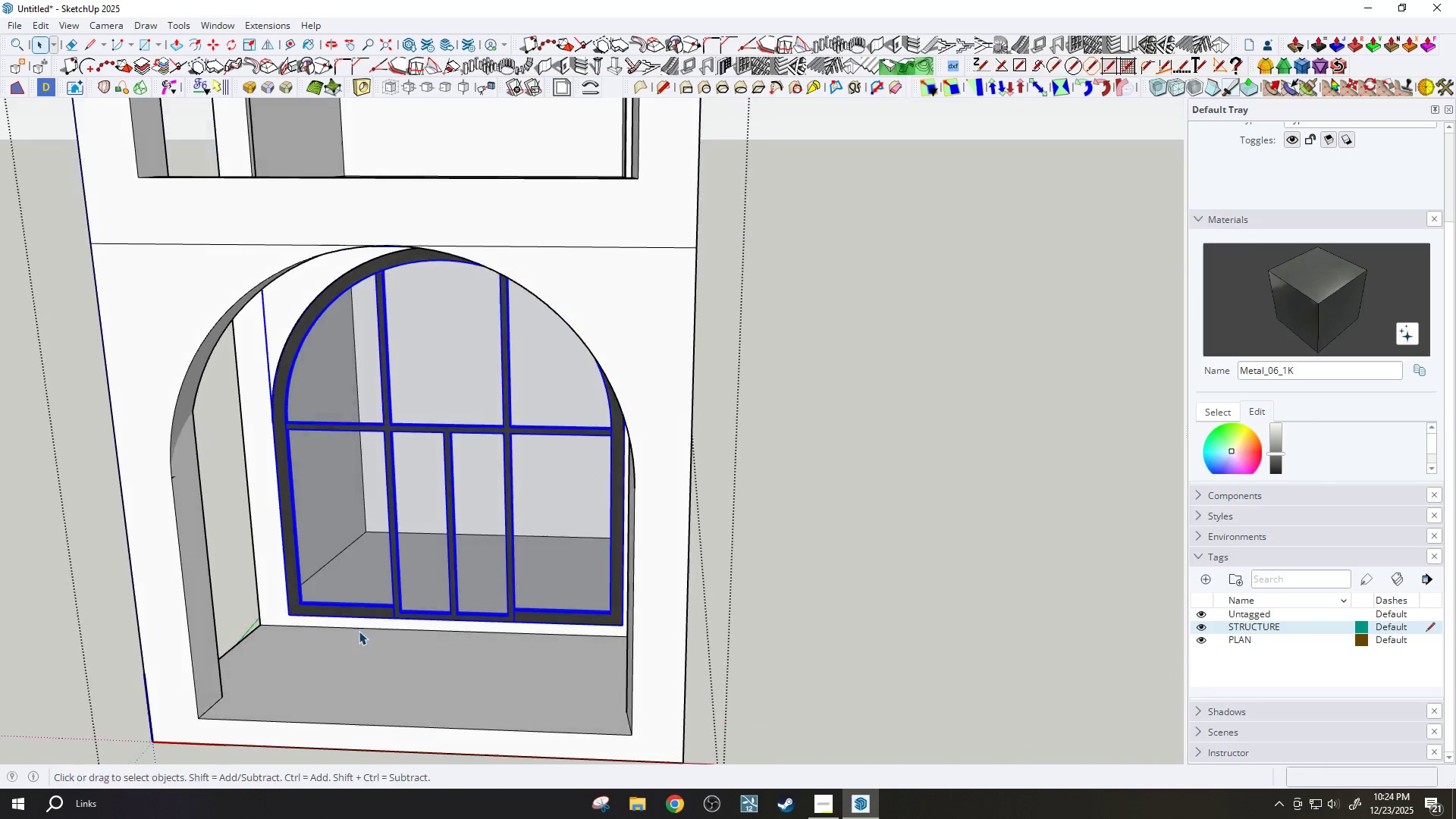 
key(Control+ControlLeft)
 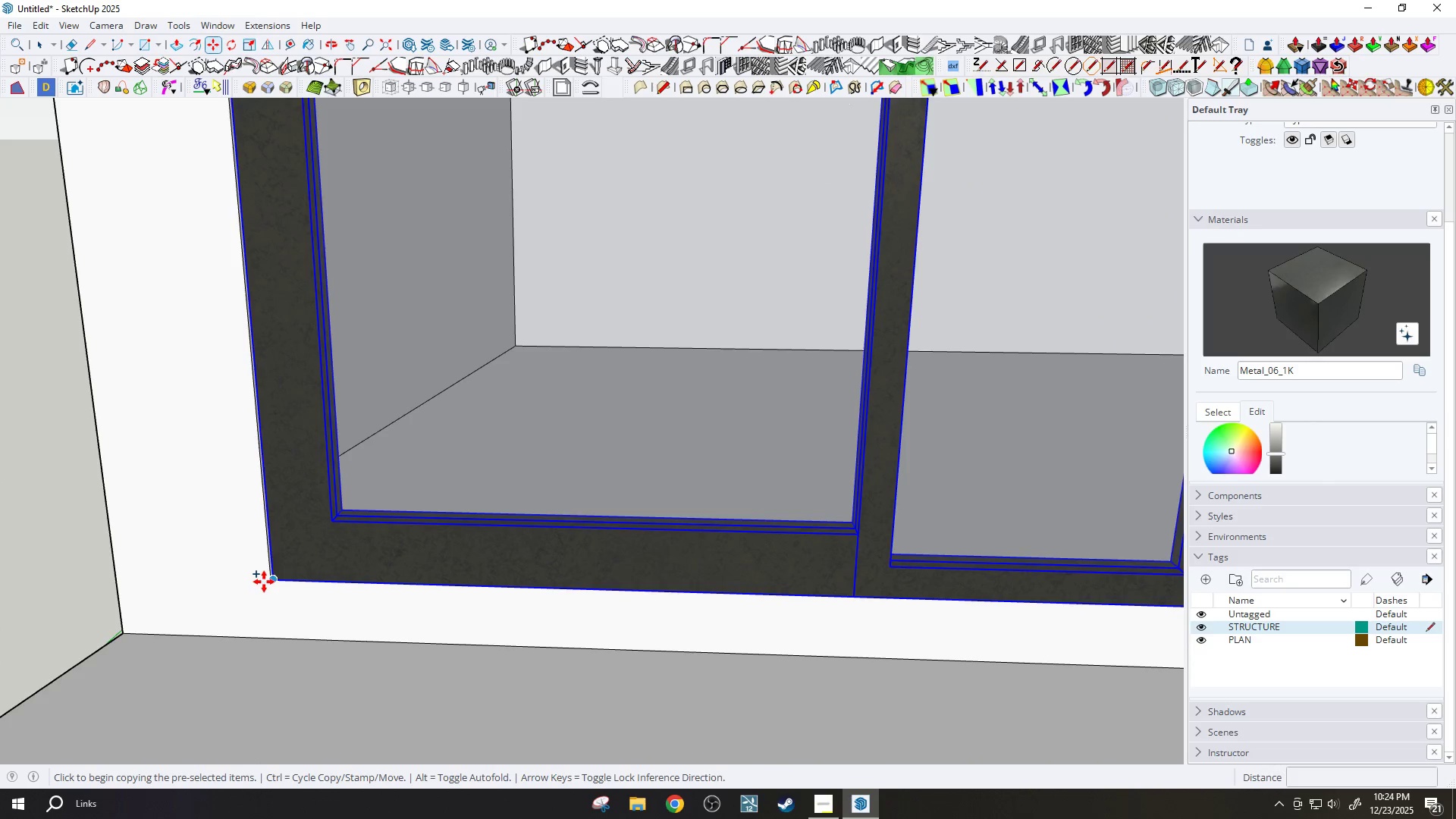 
scroll: coordinate [266, 590], scroll_direction: up, amount: 19.0
 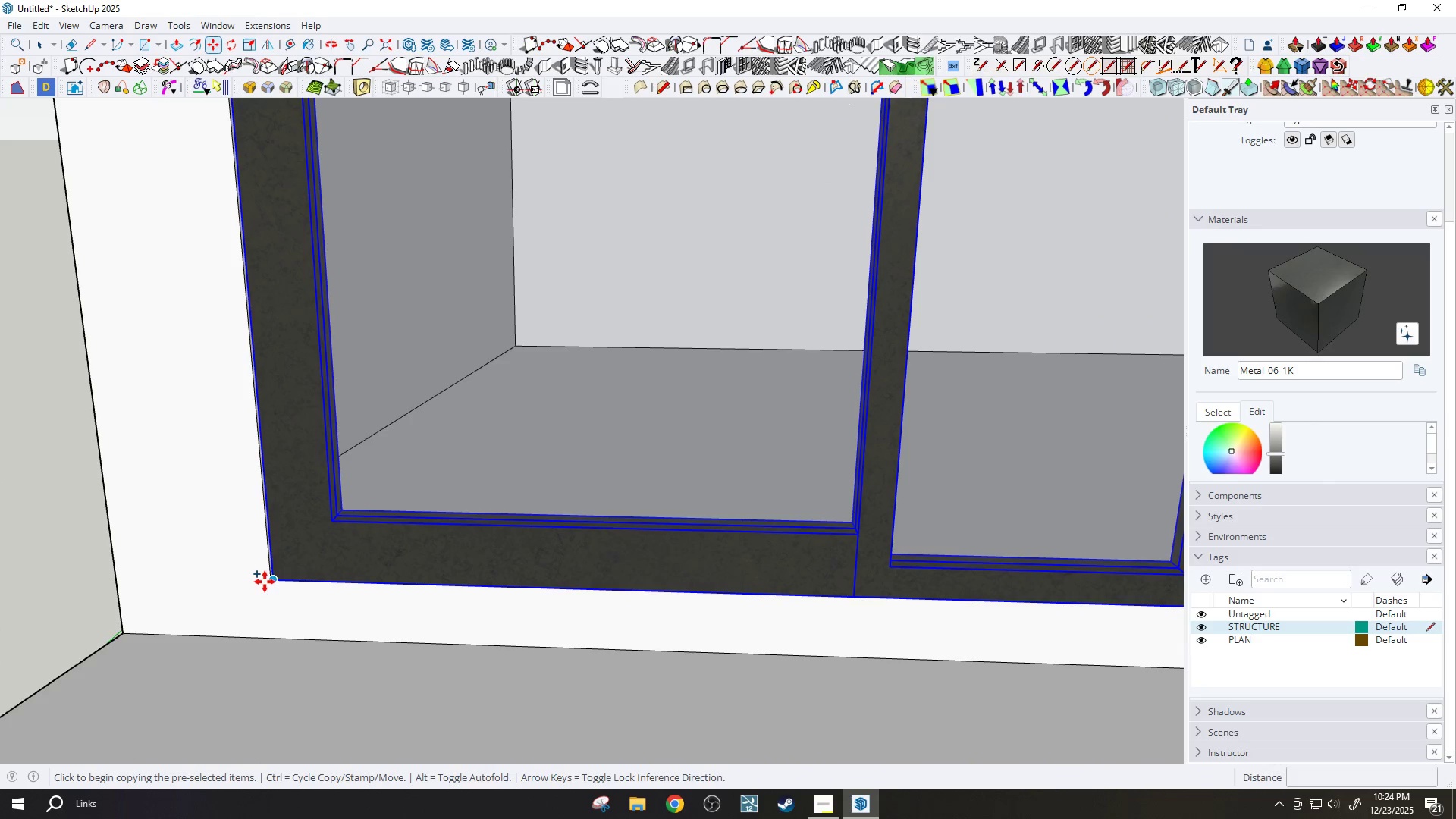 
left_click_drag(start_coordinate=[265, 581], to_coordinate=[271, 591])
 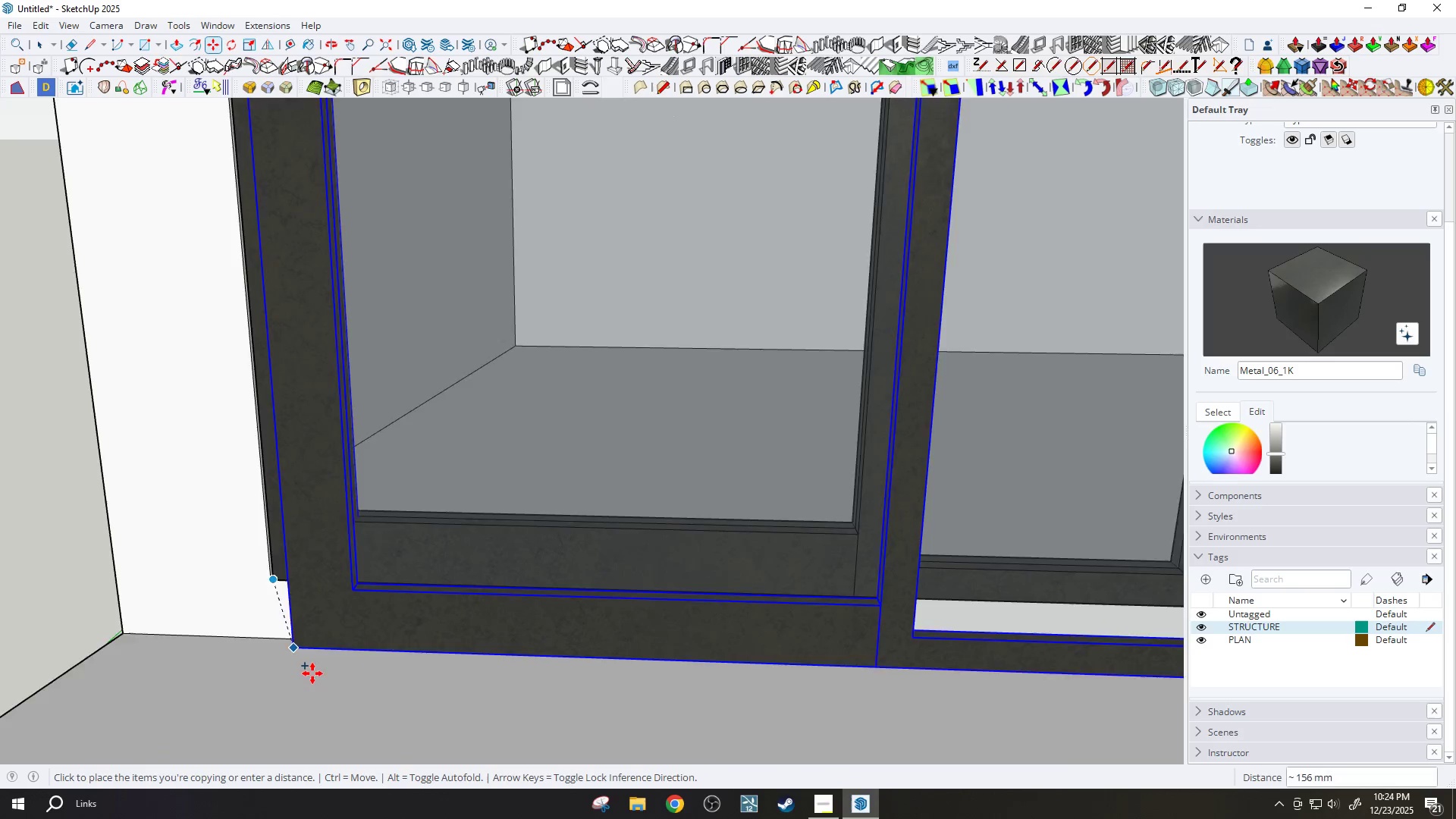 
scroll: coordinate [389, 473], scroll_direction: down, amount: 4.0
 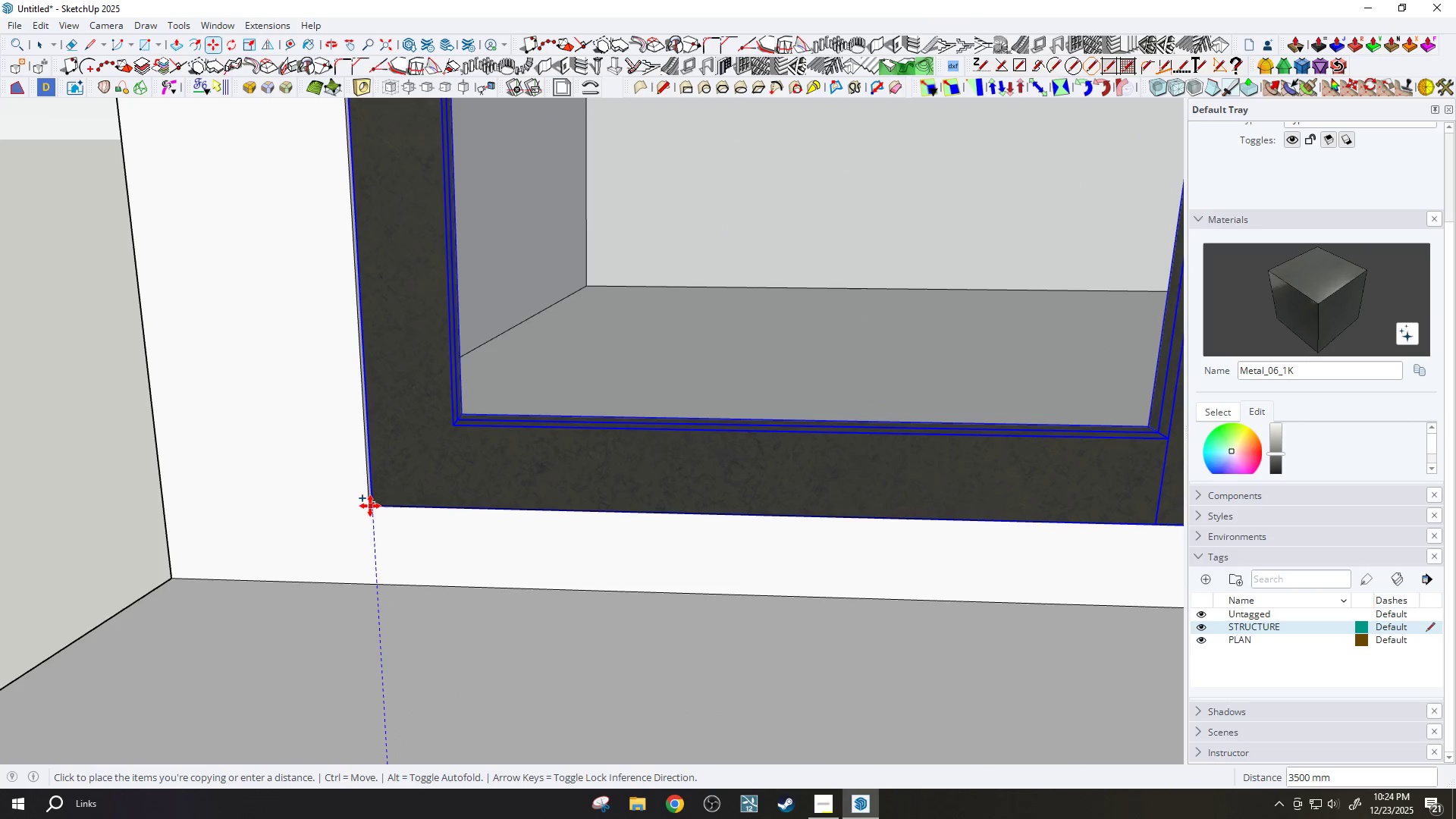 
left_click([369, 507])
 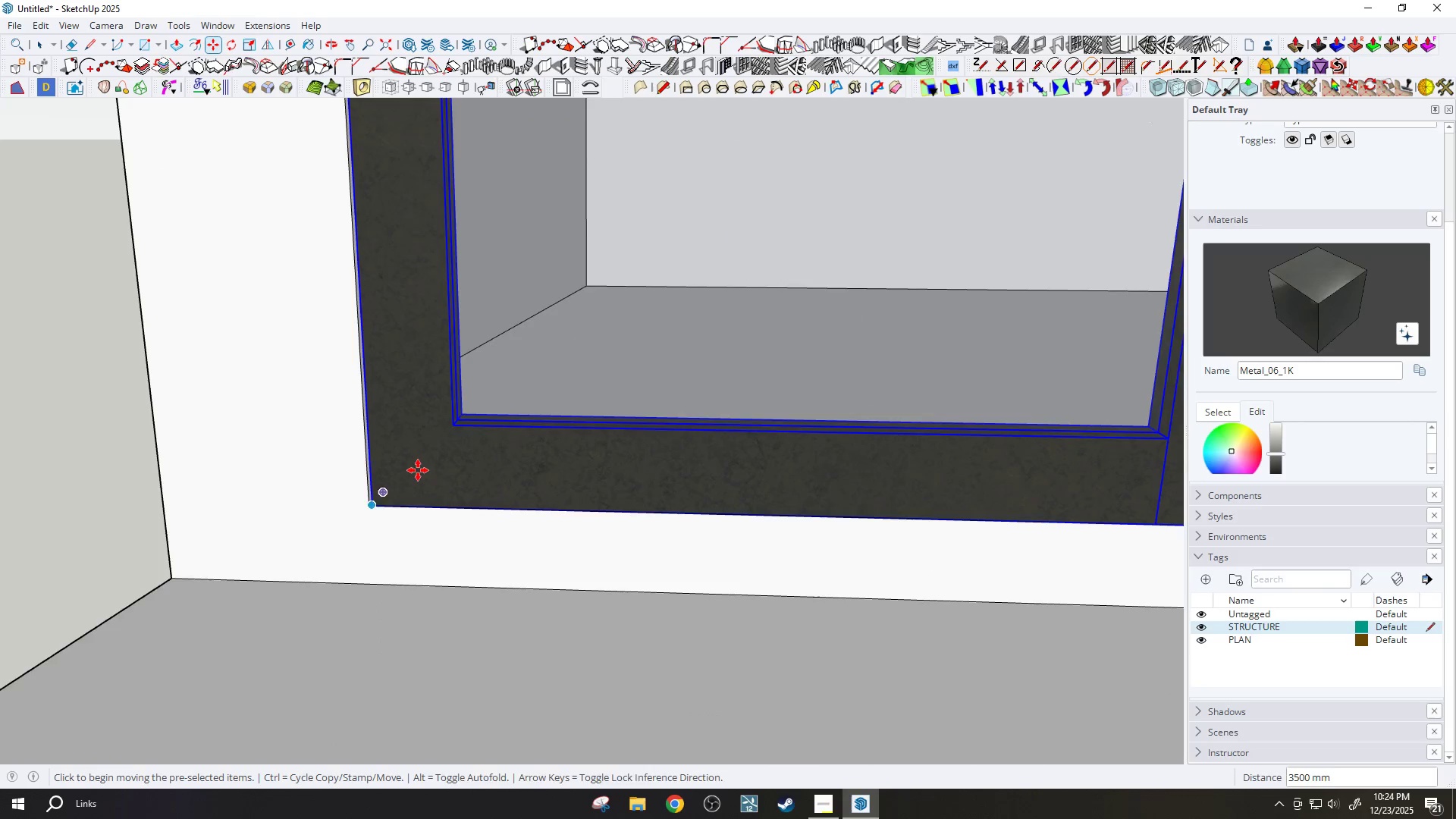 
key(H)
 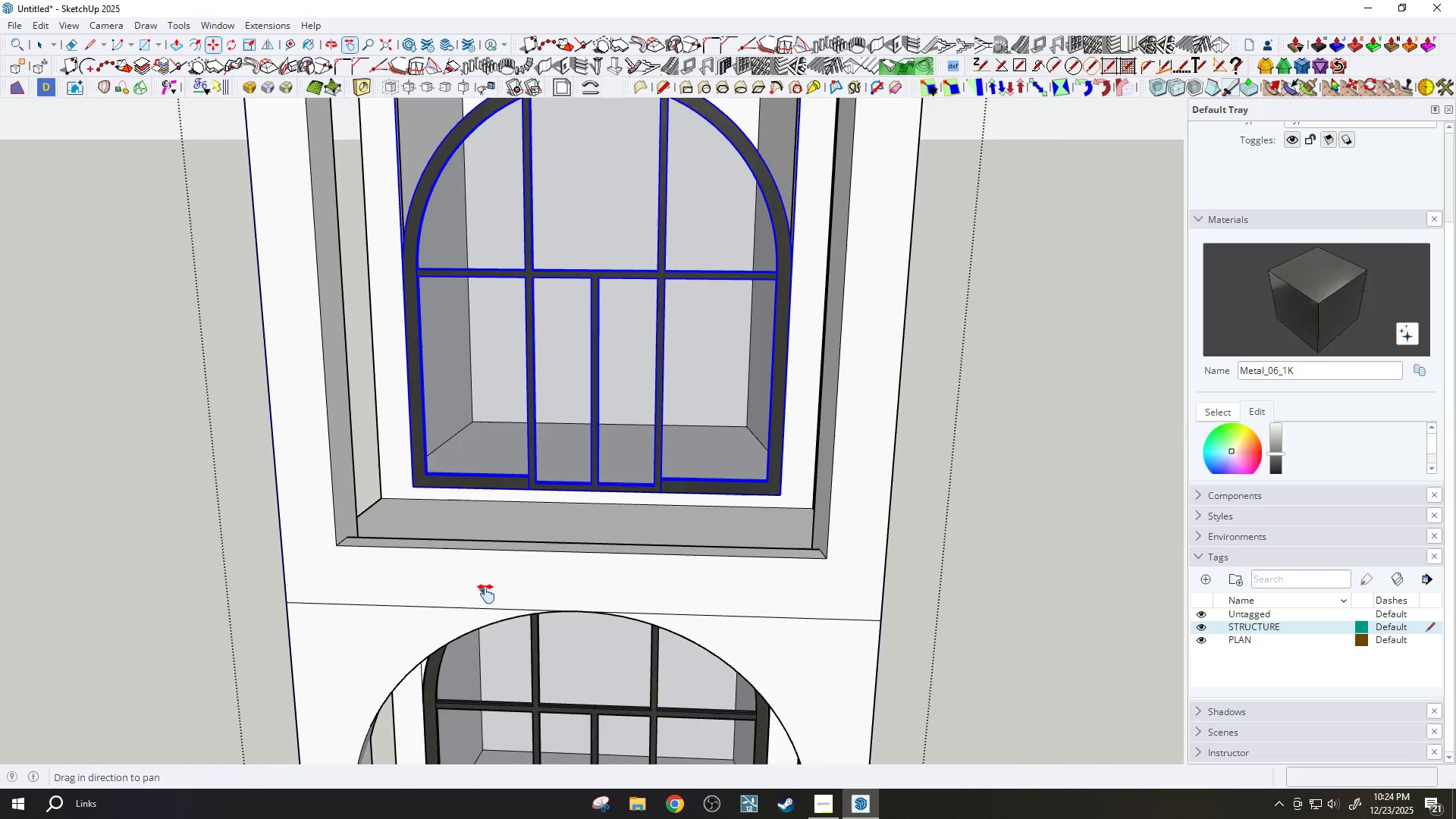 
left_click_drag(start_coordinate=[486, 598], to_coordinate=[503, 496])
 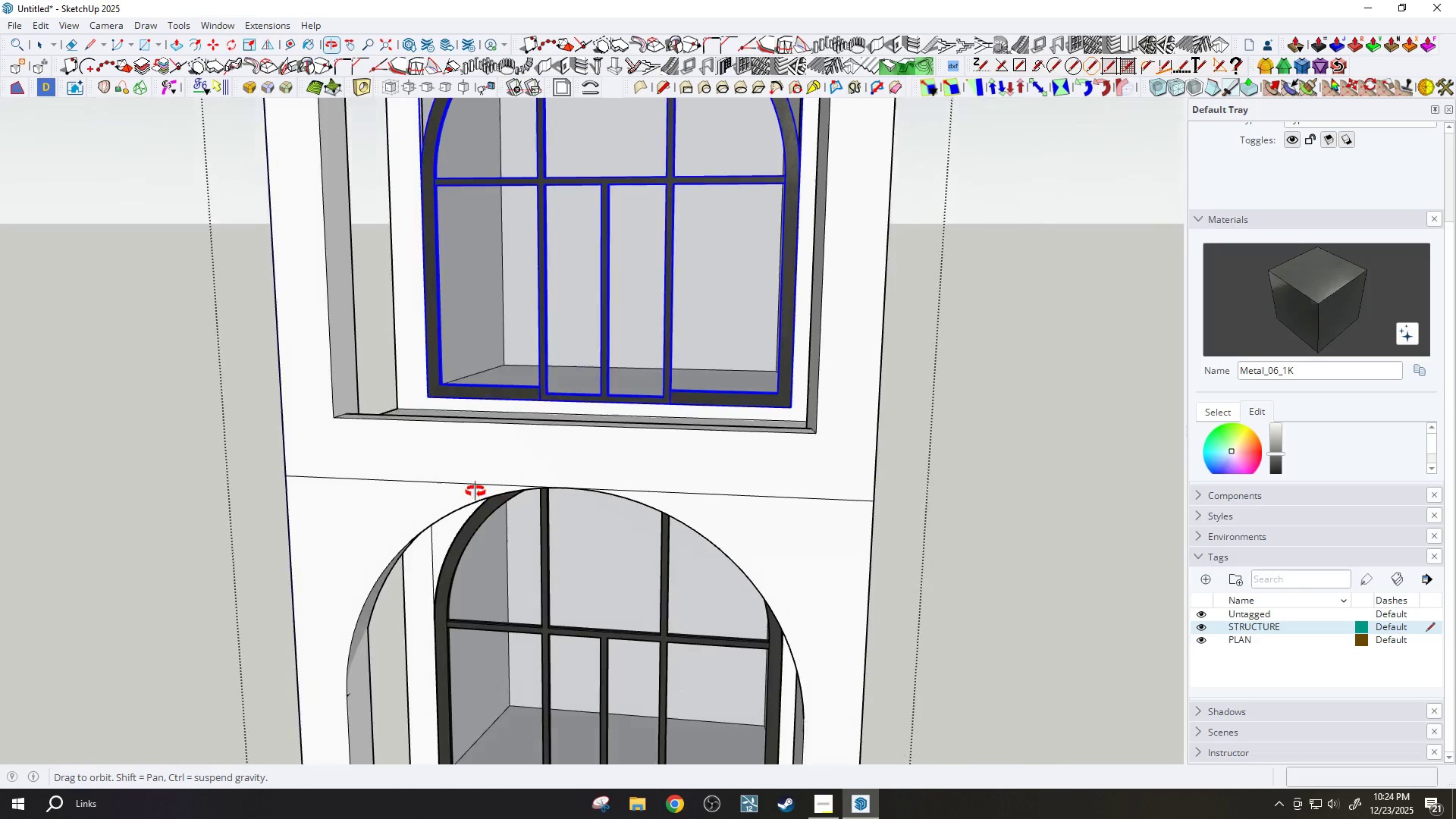 
scroll: coordinate [532, 560], scroll_direction: down, amount: 27.0
 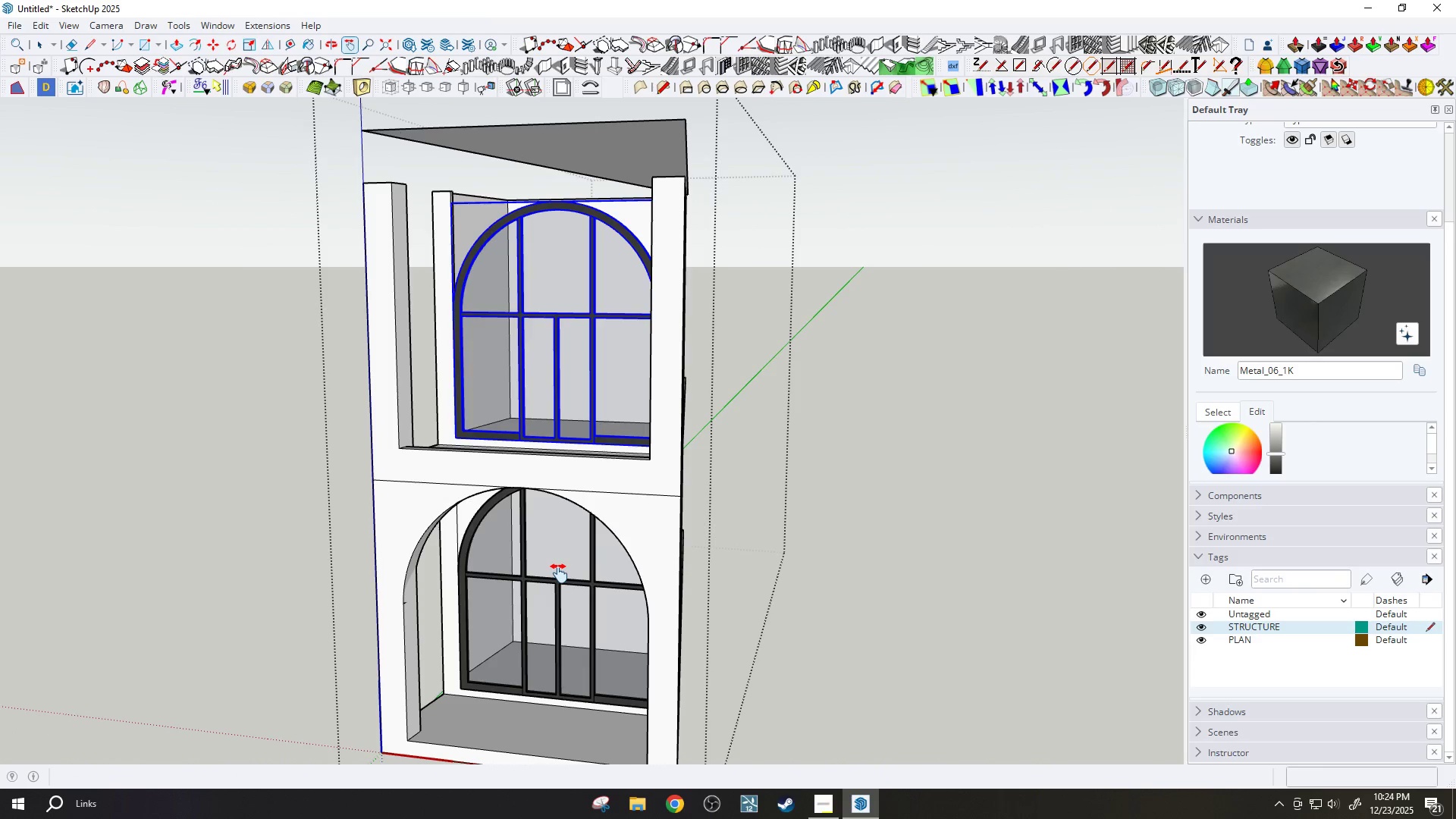 
wait(15.33)
 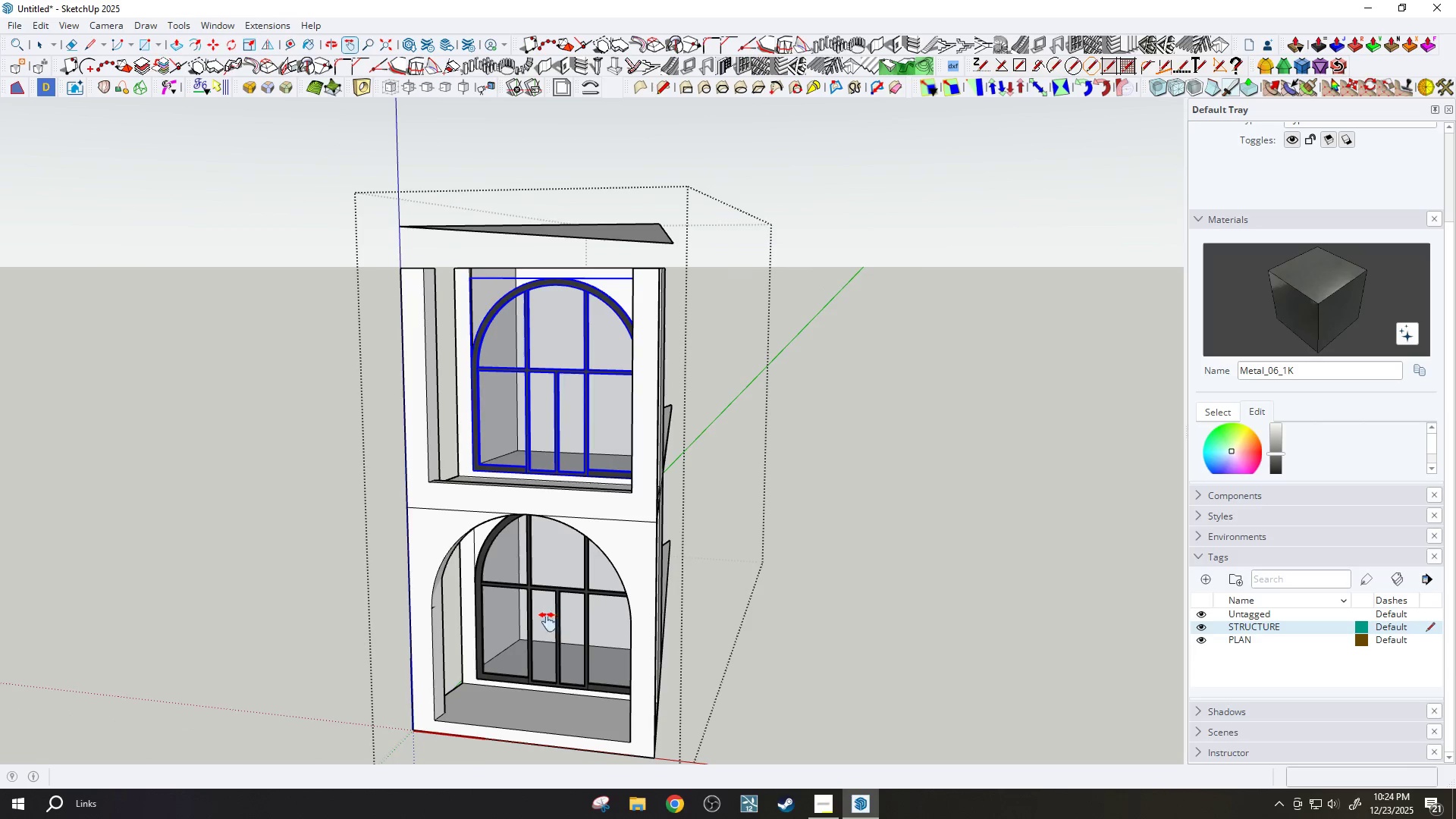 
key(H)
 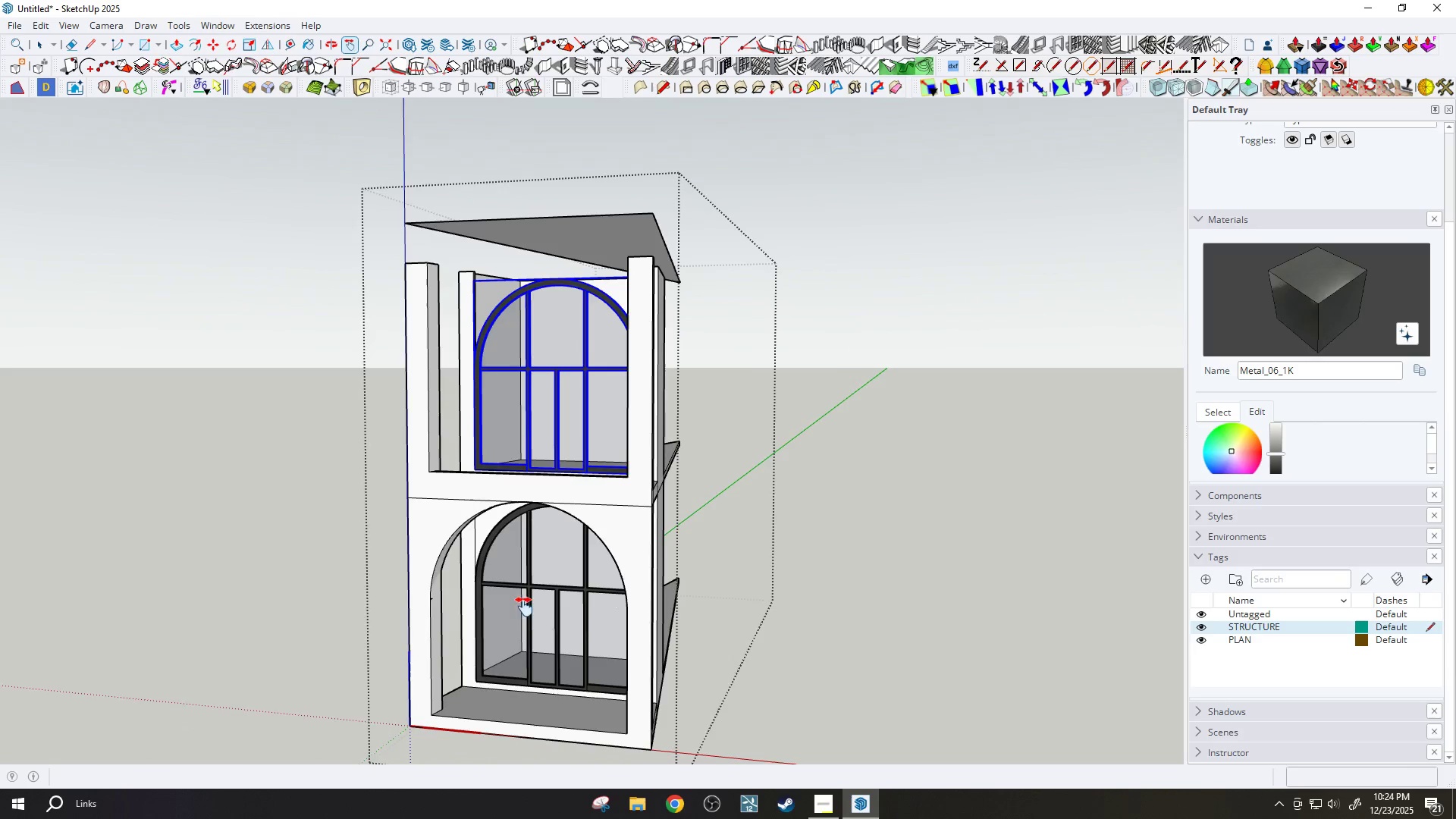 
scroll: coordinate [556, 625], scroll_direction: down, amount: 2.0
 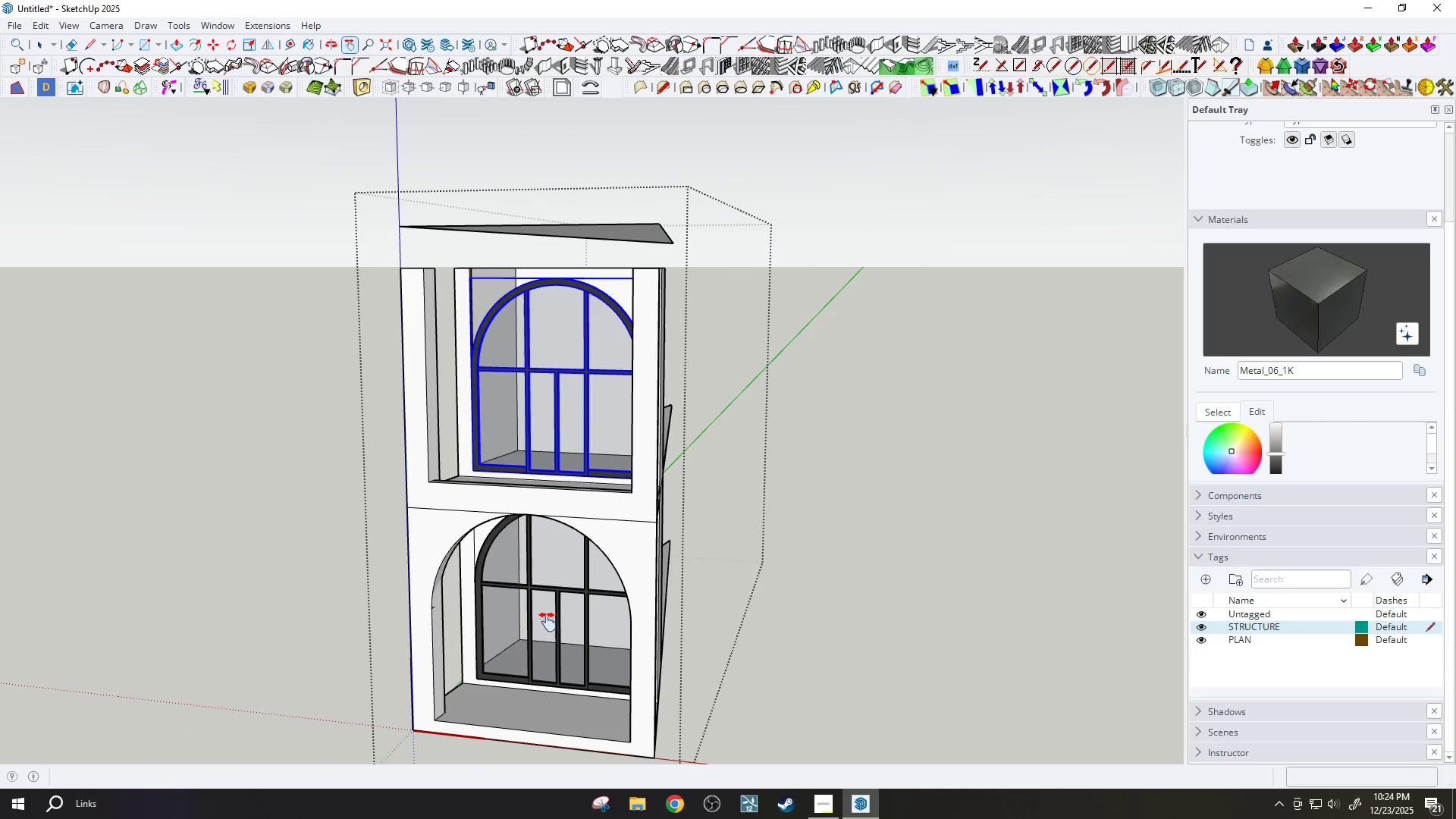 
left_click_drag(start_coordinate=[522, 613], to_coordinate=[607, 537])
 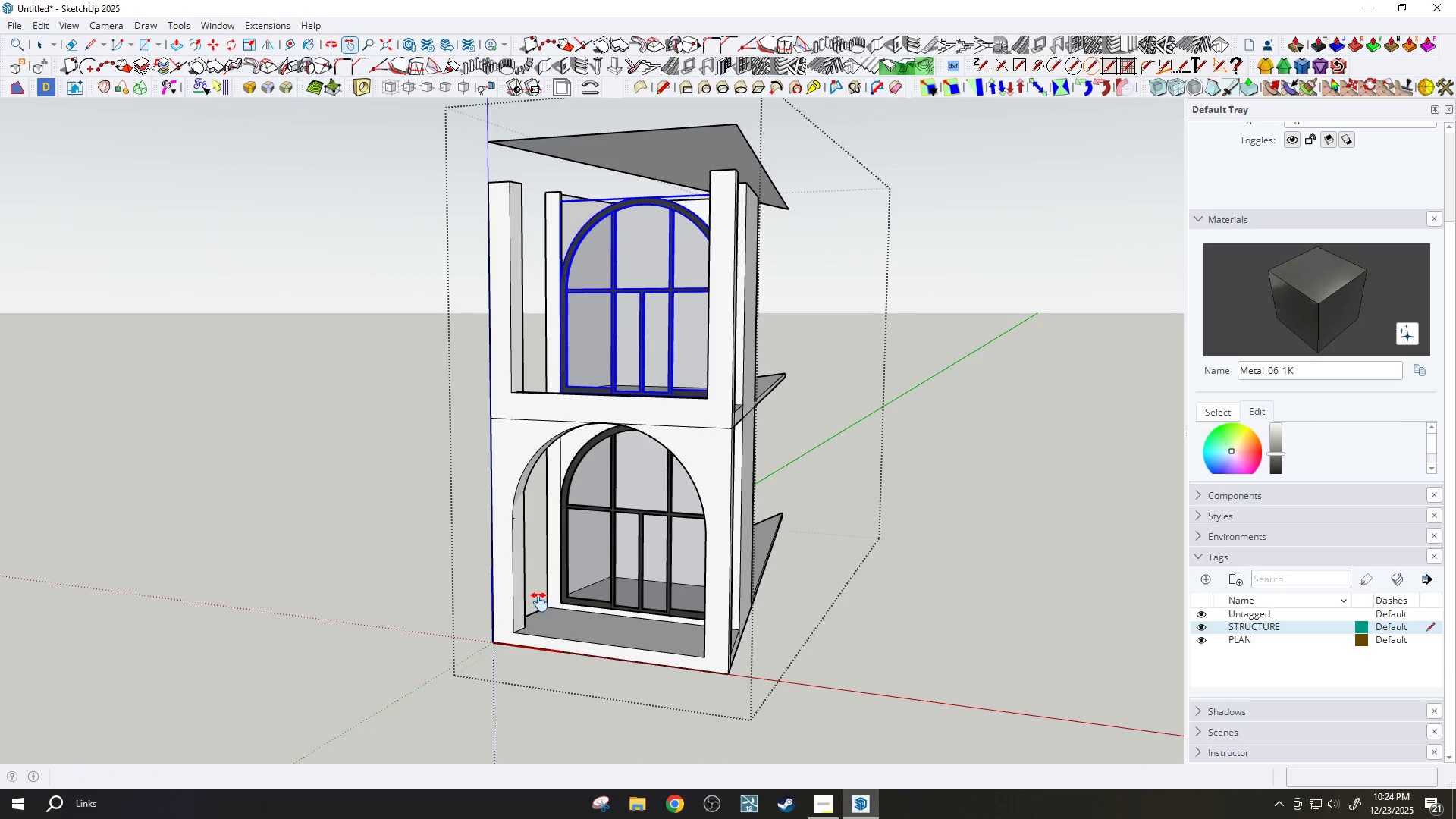 
scroll: coordinate [546, 585], scroll_direction: up, amount: 6.0
 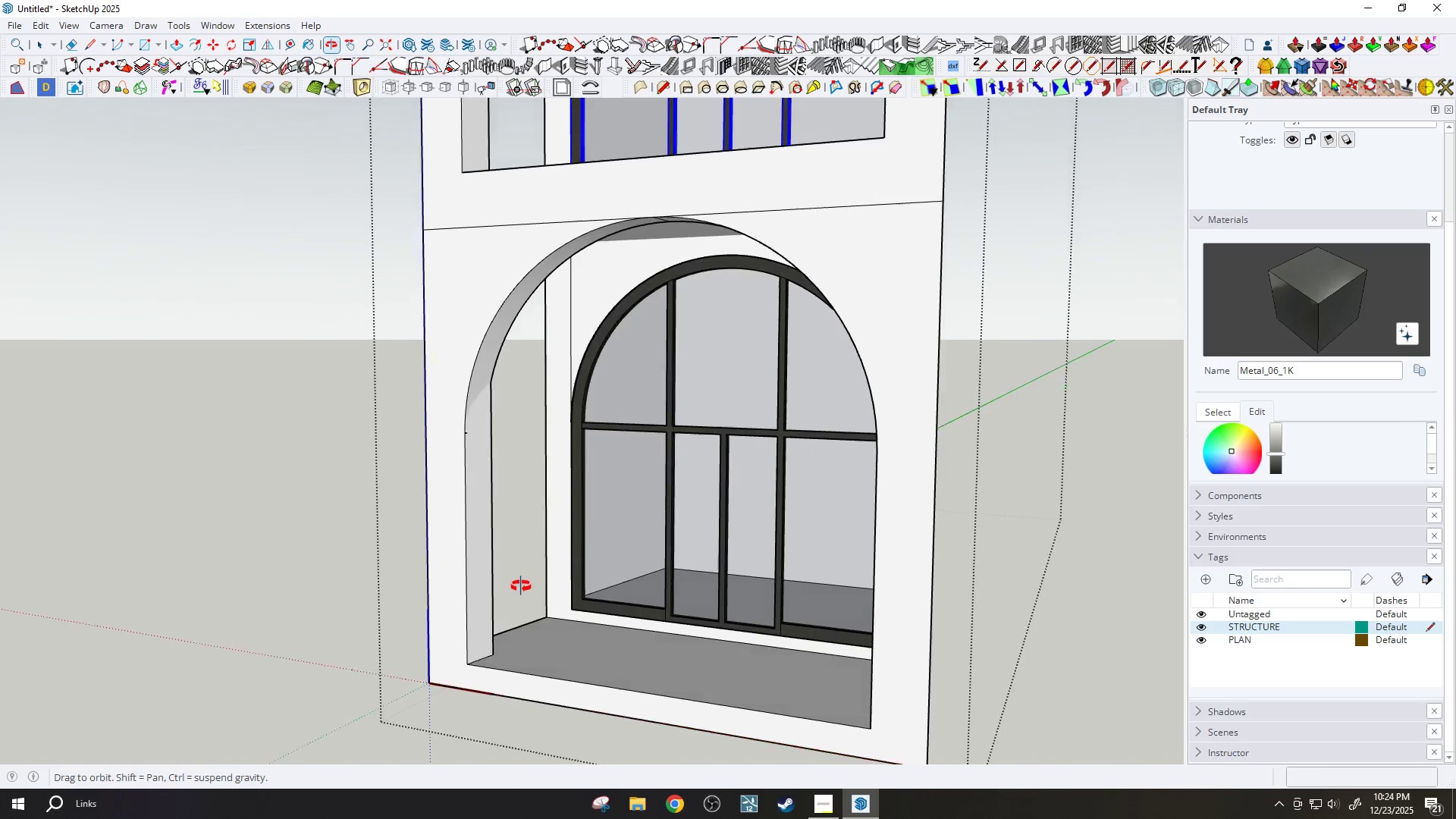 
left_click_drag(start_coordinate=[553, 620], to_coordinate=[650, 601])
 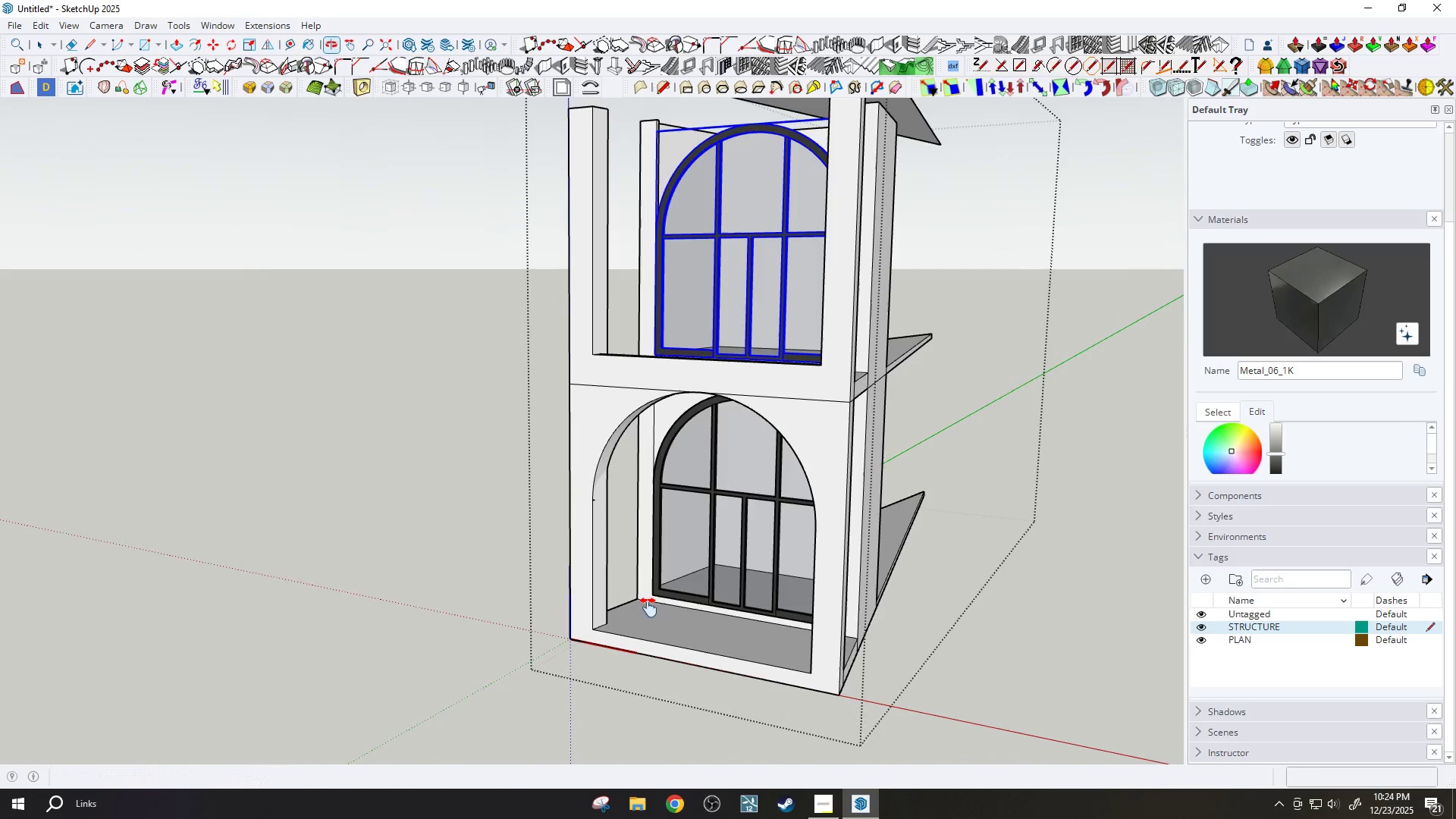 
scroll: coordinate [535, 616], scroll_direction: down, amount: 5.0
 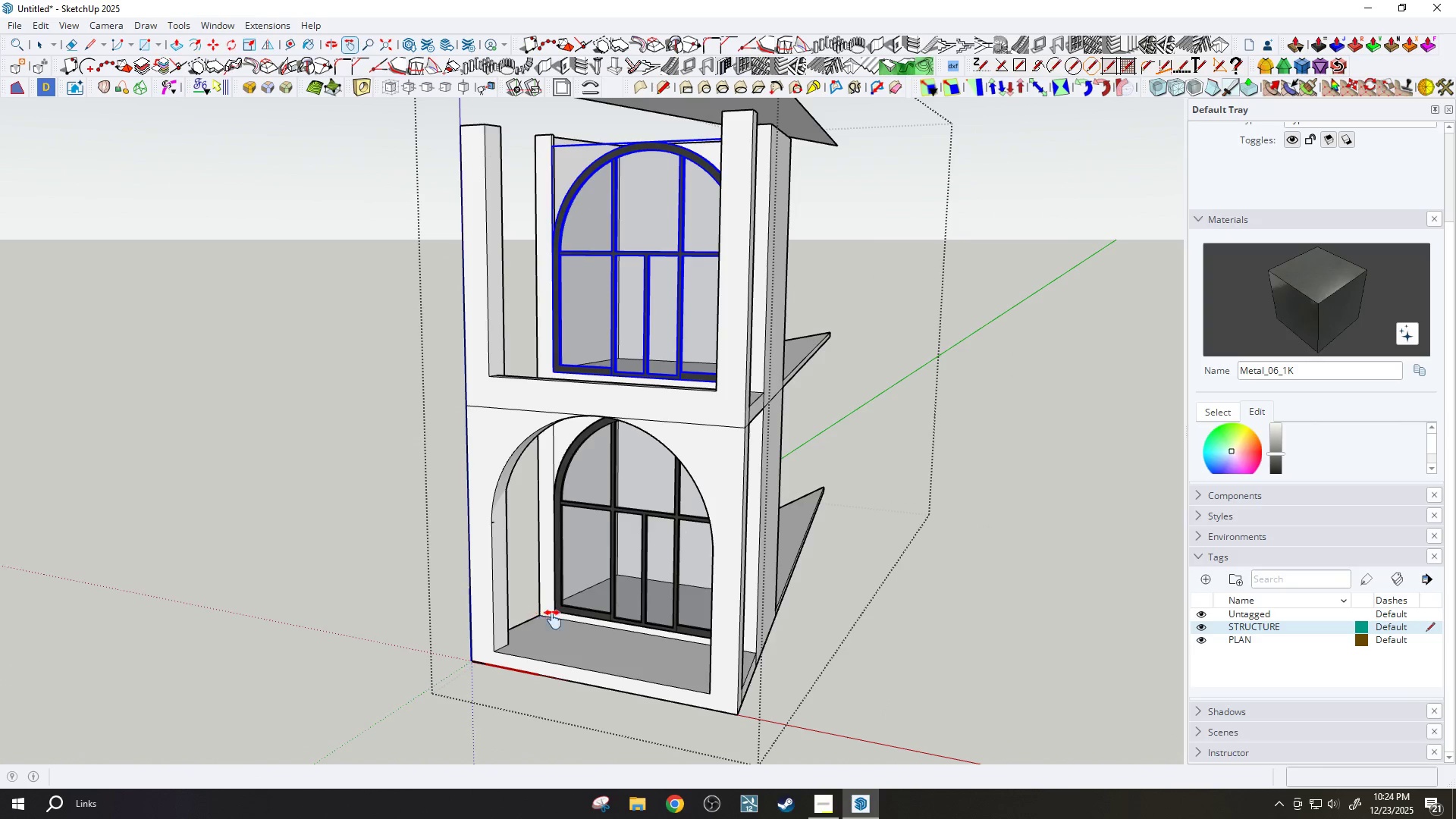 
scroll: coordinate [705, 300], scroll_direction: up, amount: 7.0
 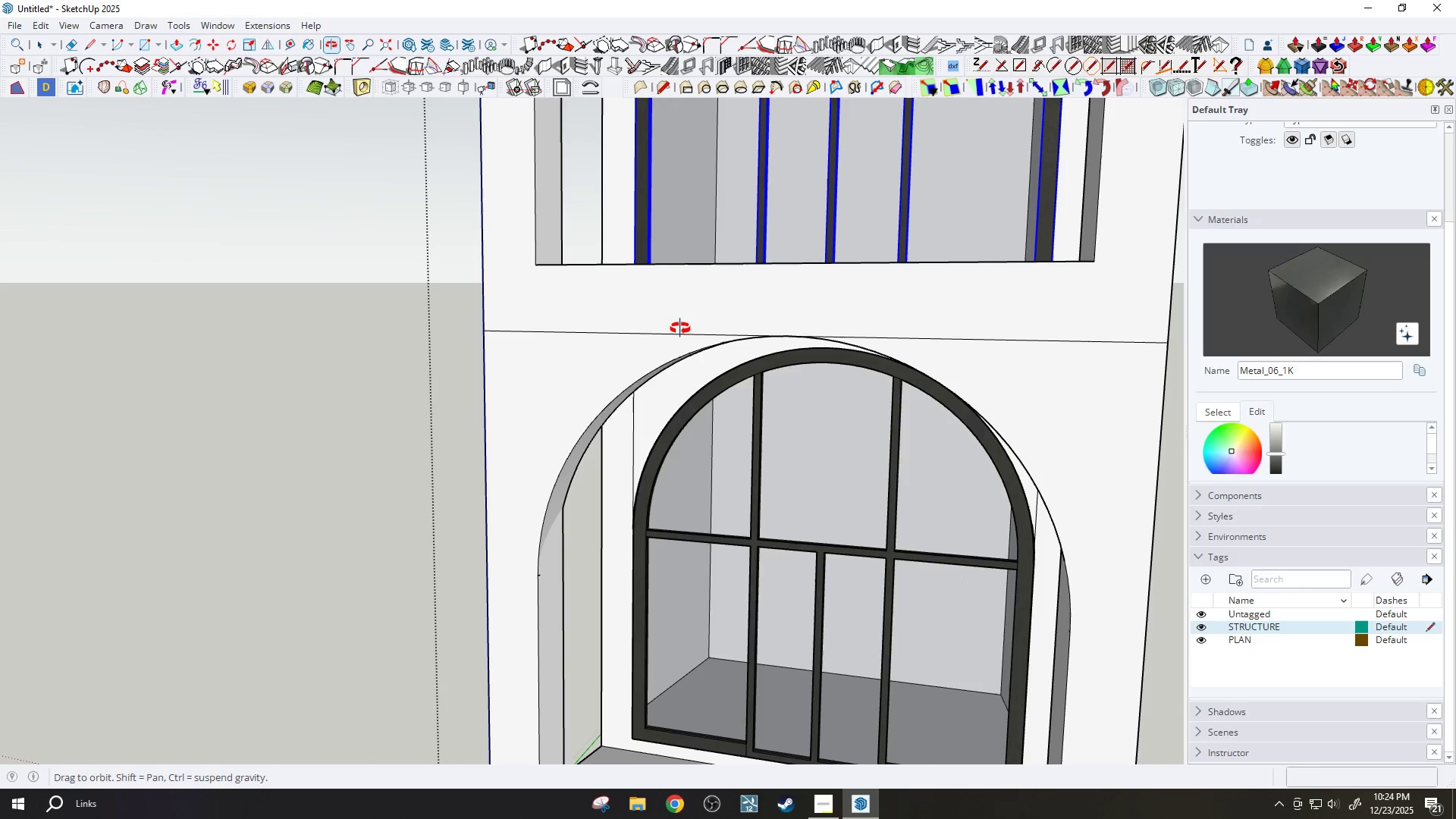 
wait(7.04)
 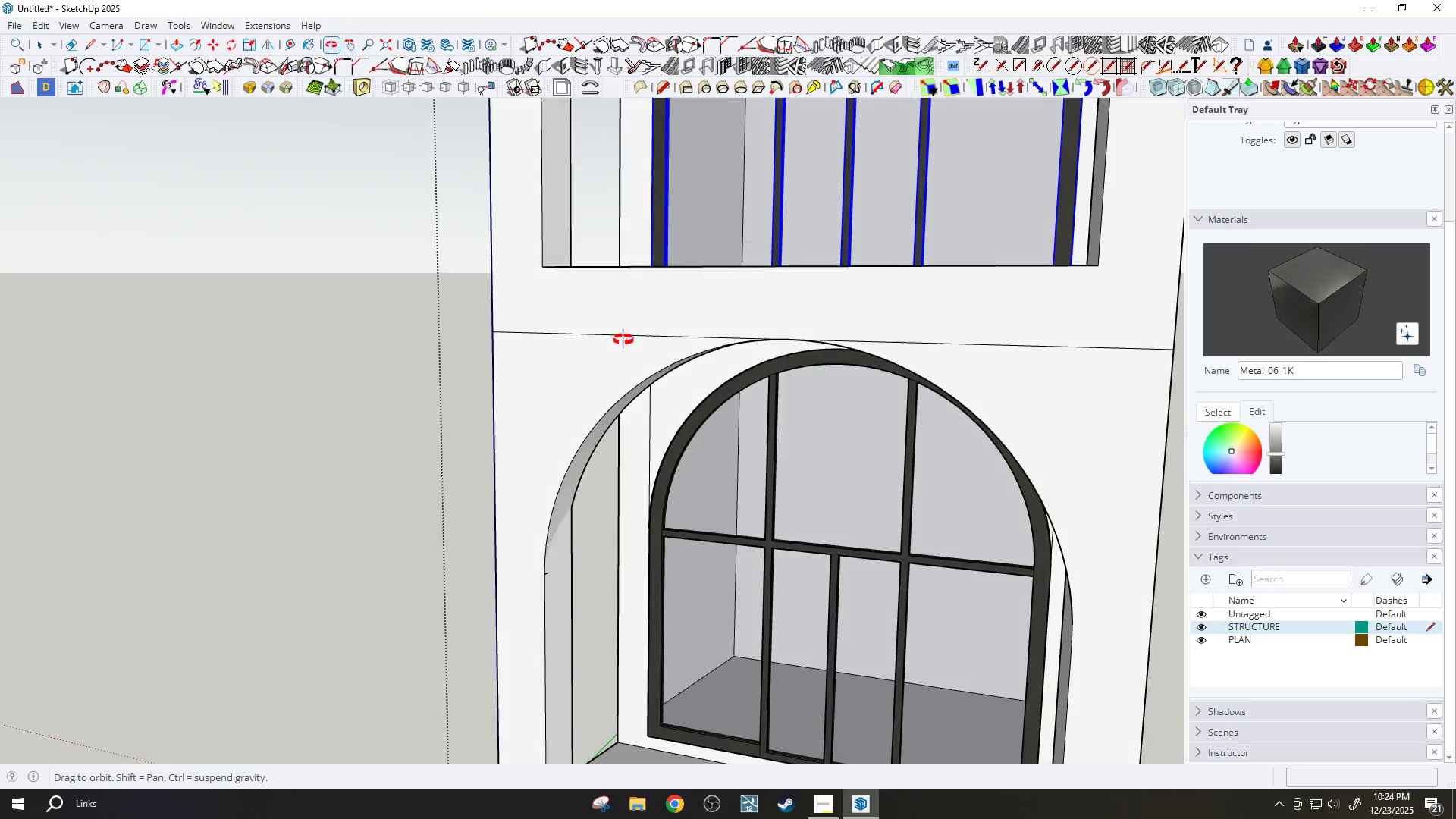 
scroll: coordinate [918, 299], scroll_direction: down, amount: 1.0
 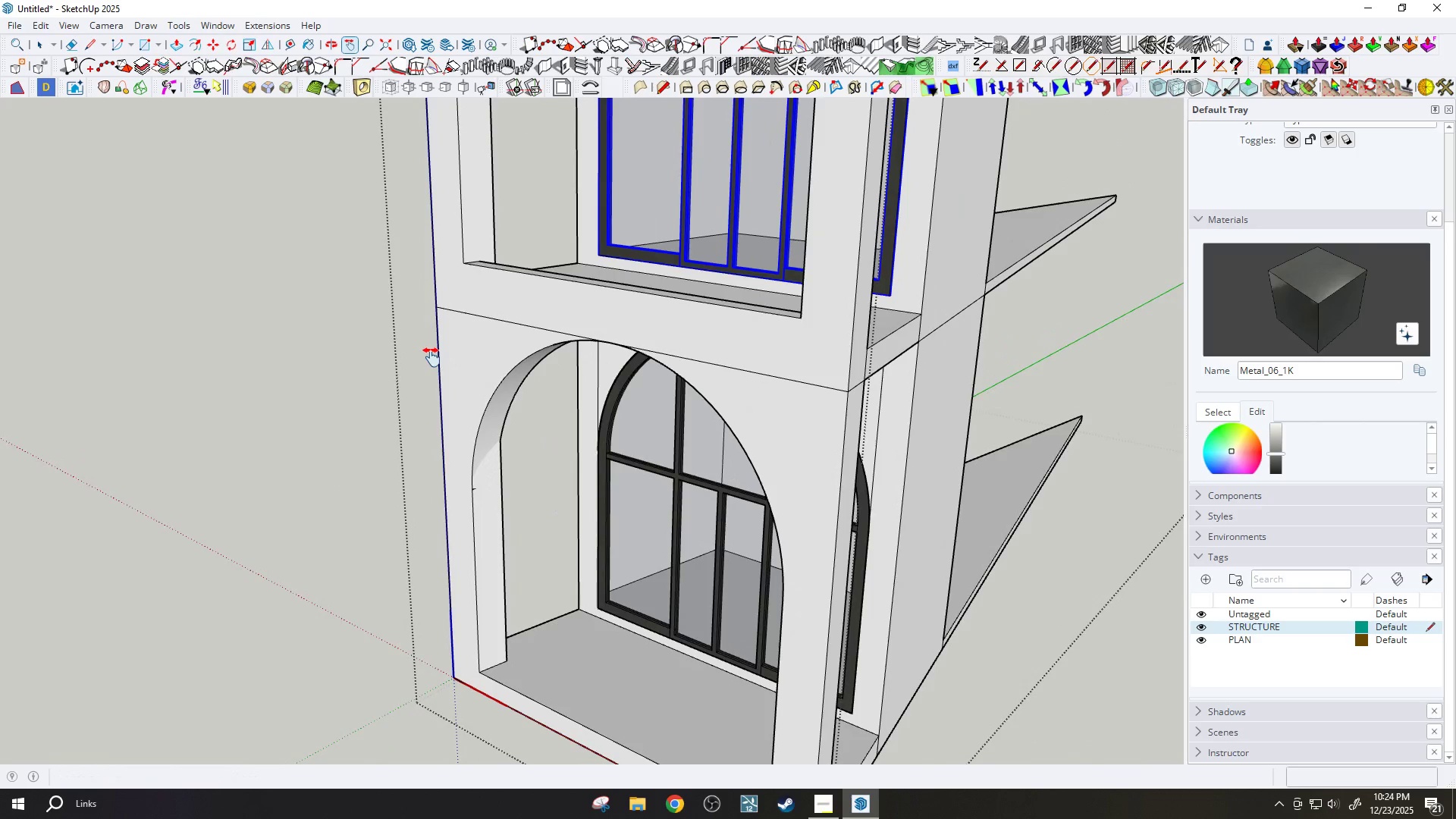 
left_click_drag(start_coordinate=[457, 360], to_coordinate=[477, 287])
 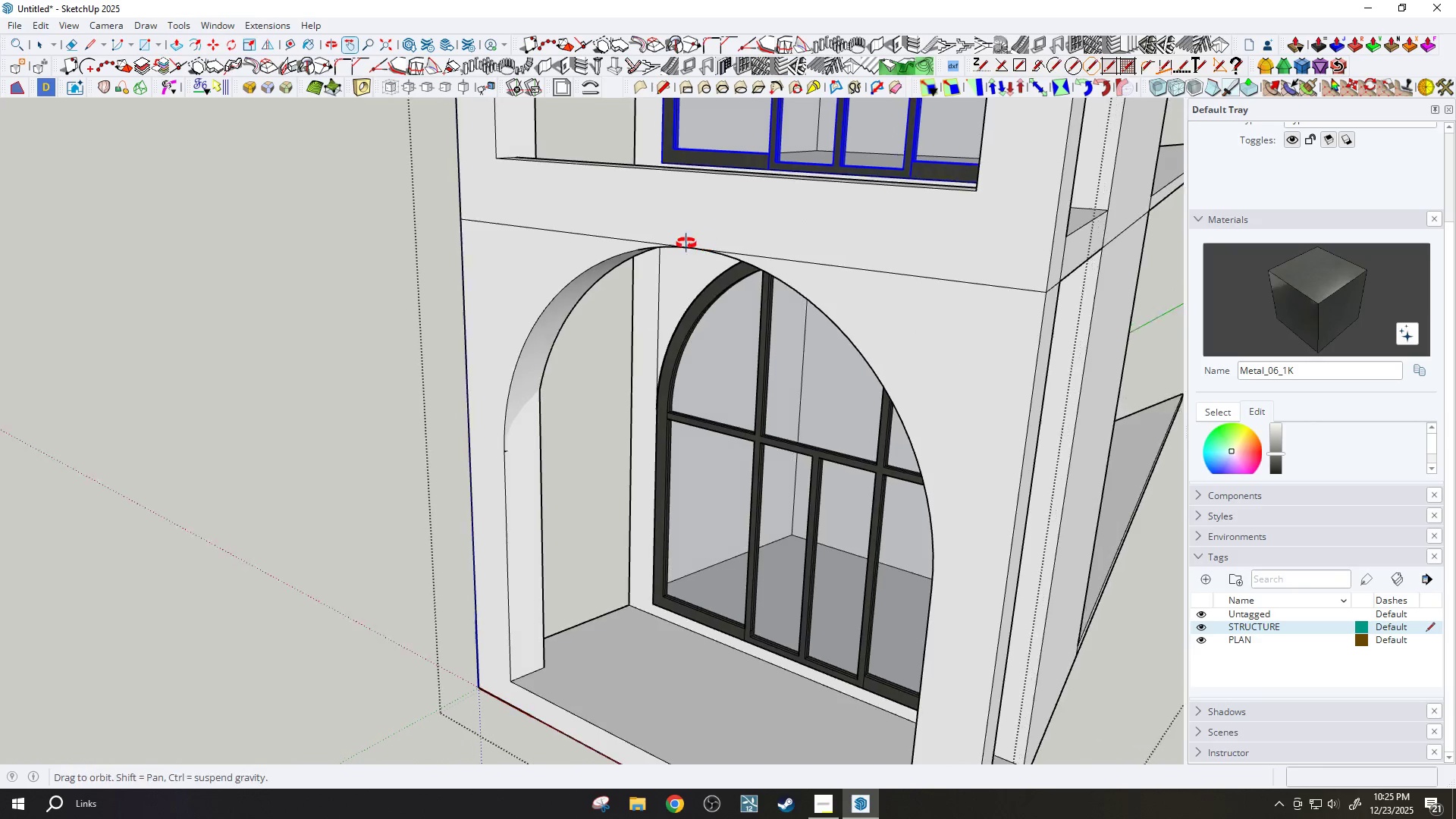 
scroll: coordinate [776, 229], scroll_direction: up, amount: 5.0
 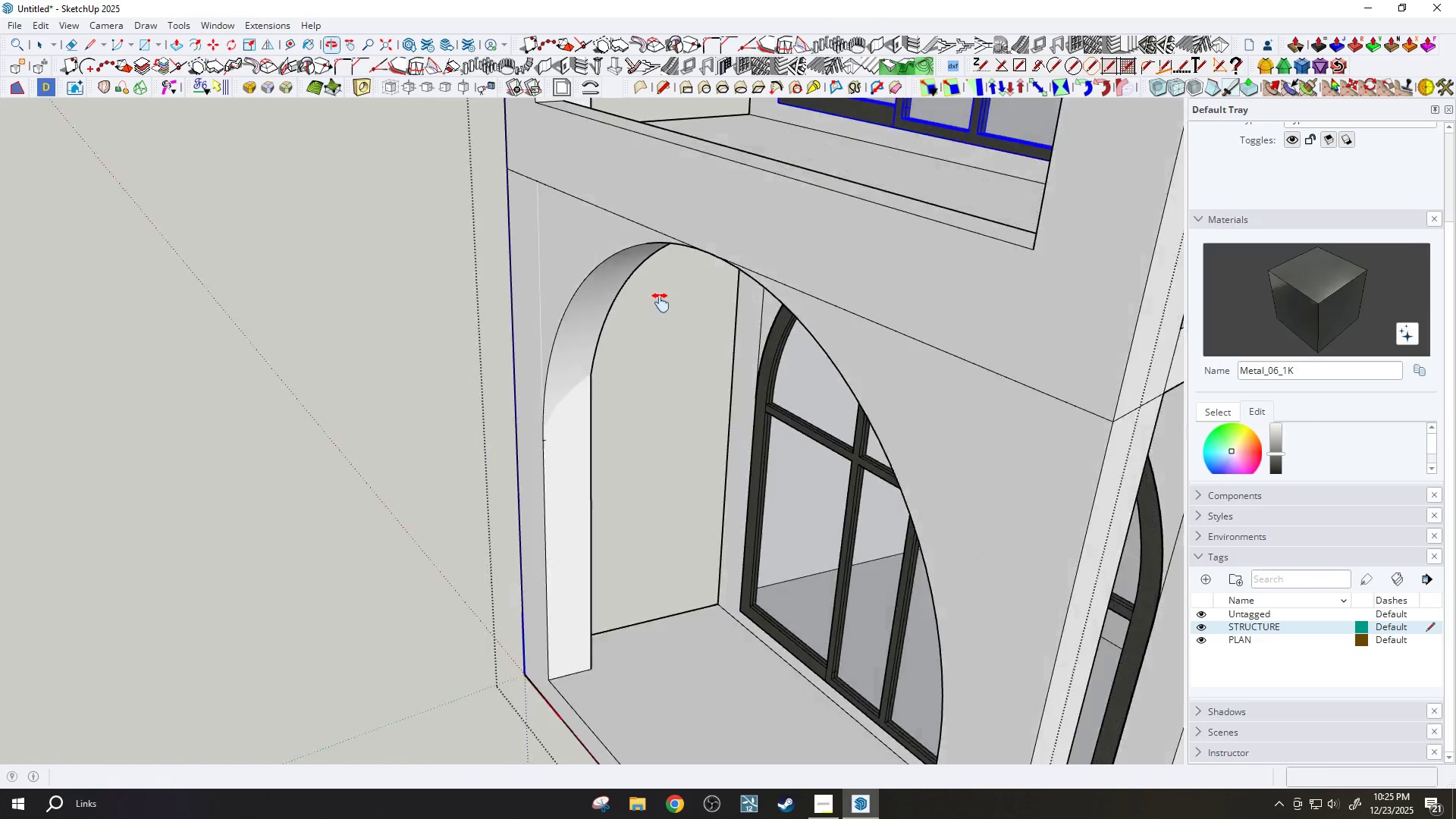 
key(Space)
 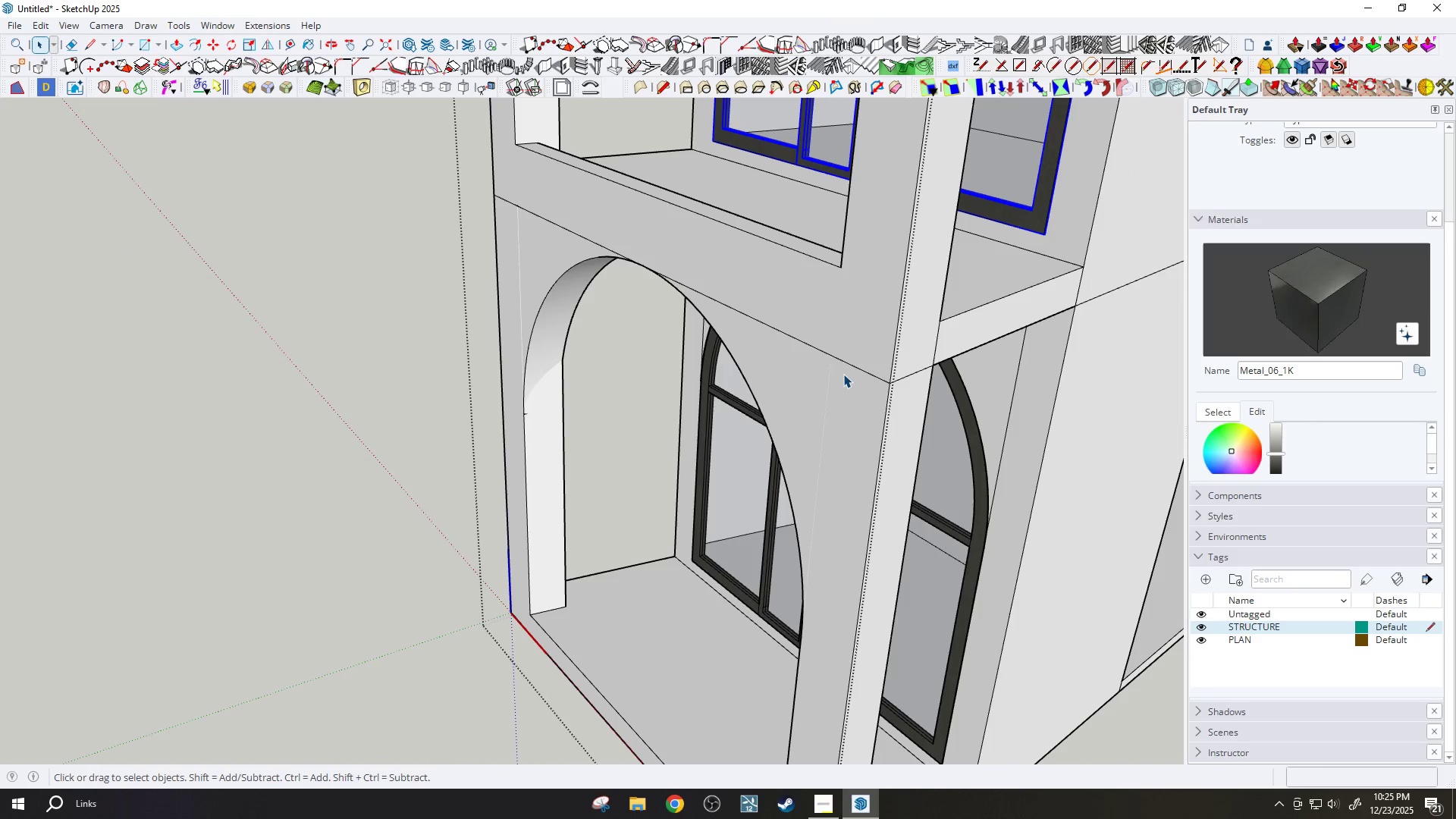 
scroll: coordinate [974, 312], scroll_direction: down, amount: 1.0
 